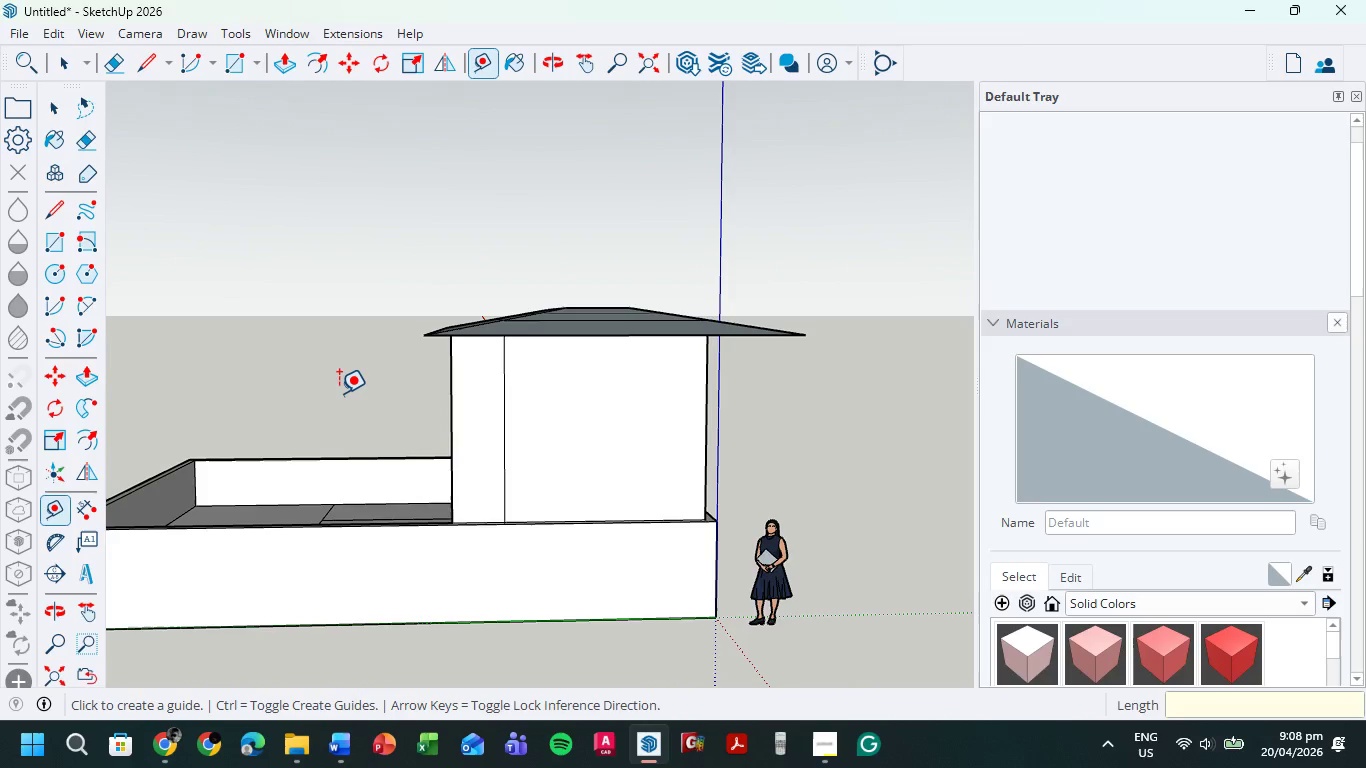 
key(Control+Z)
 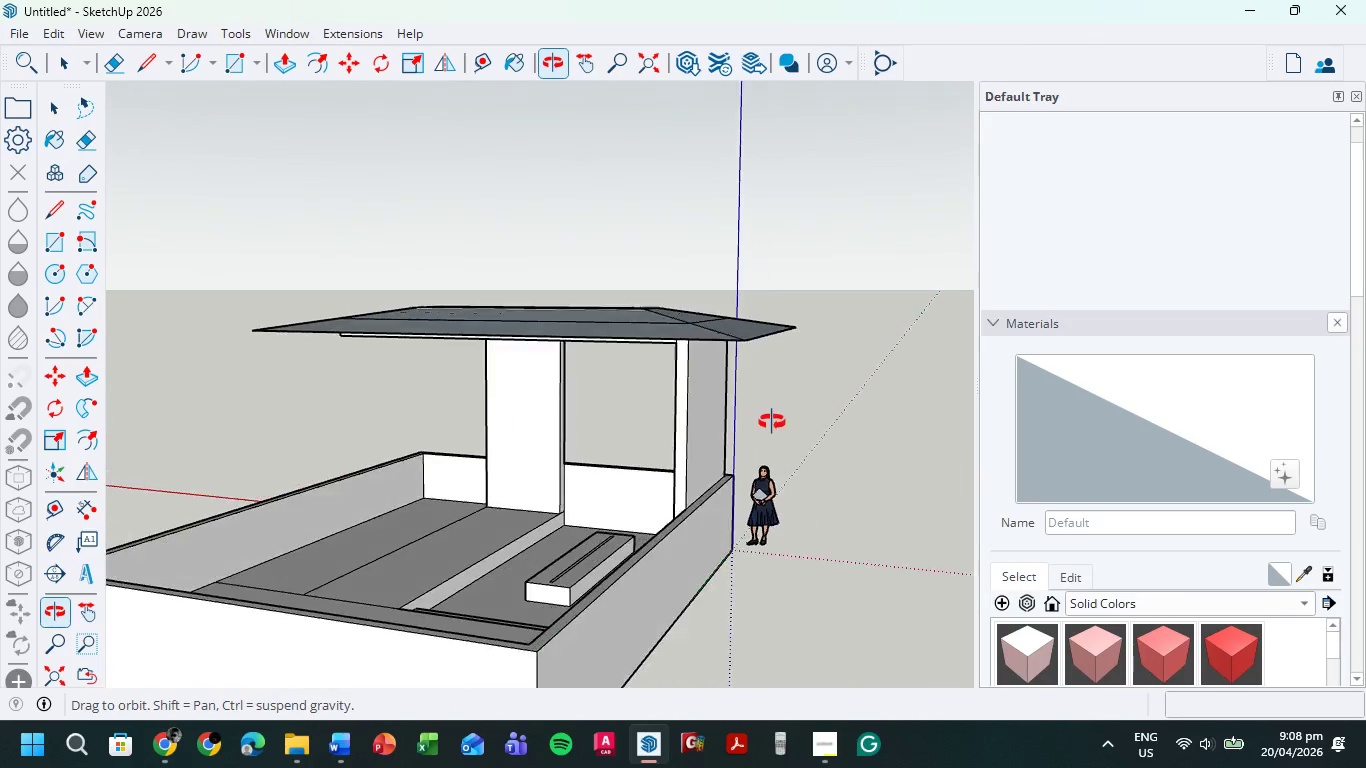 
scroll: coordinate [601, 381], scroll_direction: up, amount: 5.0
 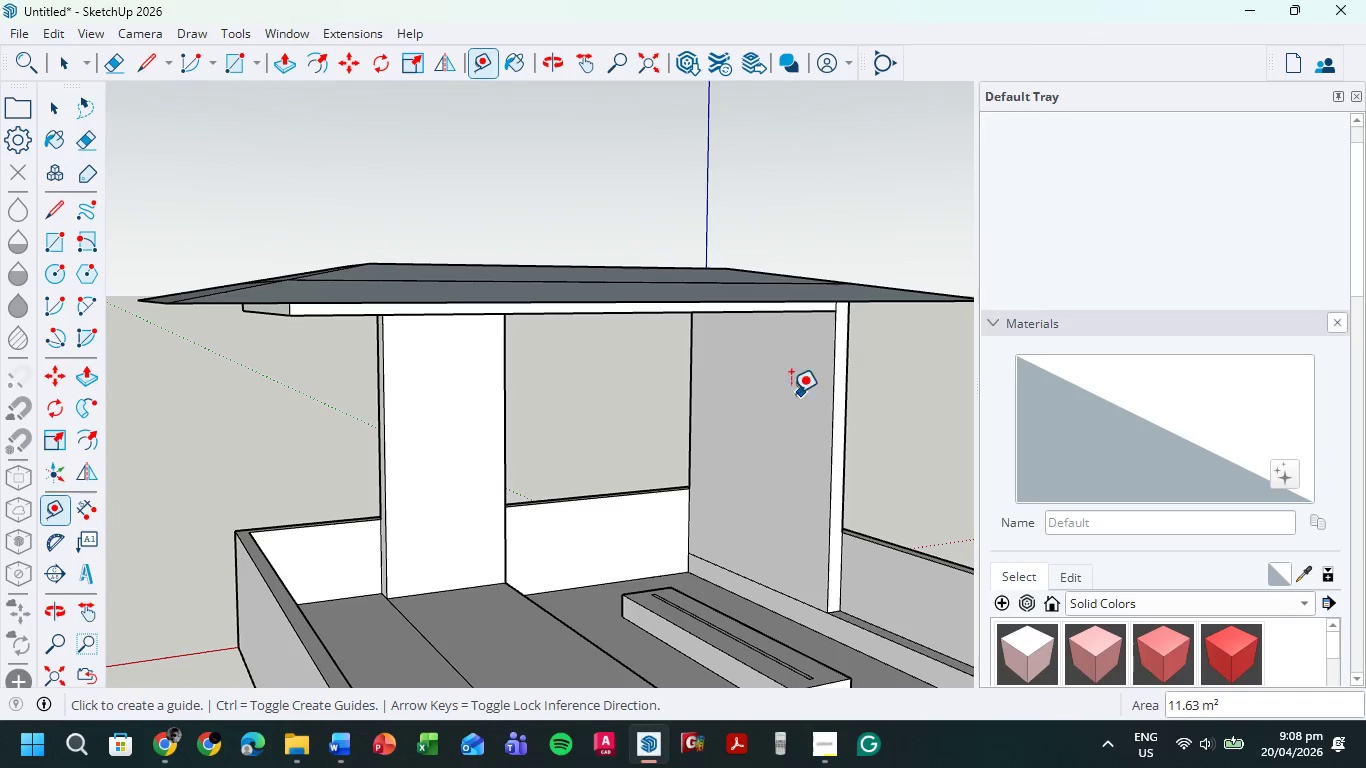 
scroll: coordinate [638, 451], scroll_direction: down, amount: 6.0
 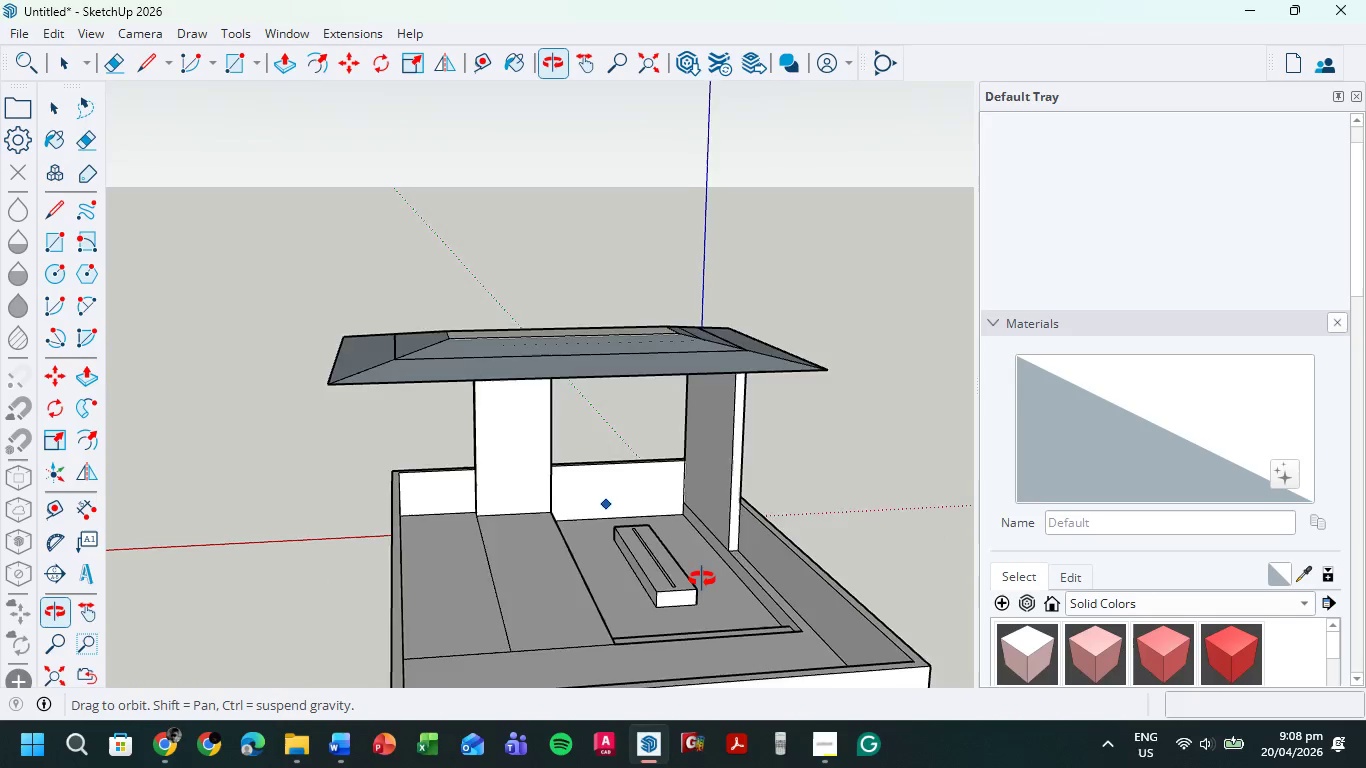 
scroll: coordinate [668, 487], scroll_direction: up, amount: 3.0
 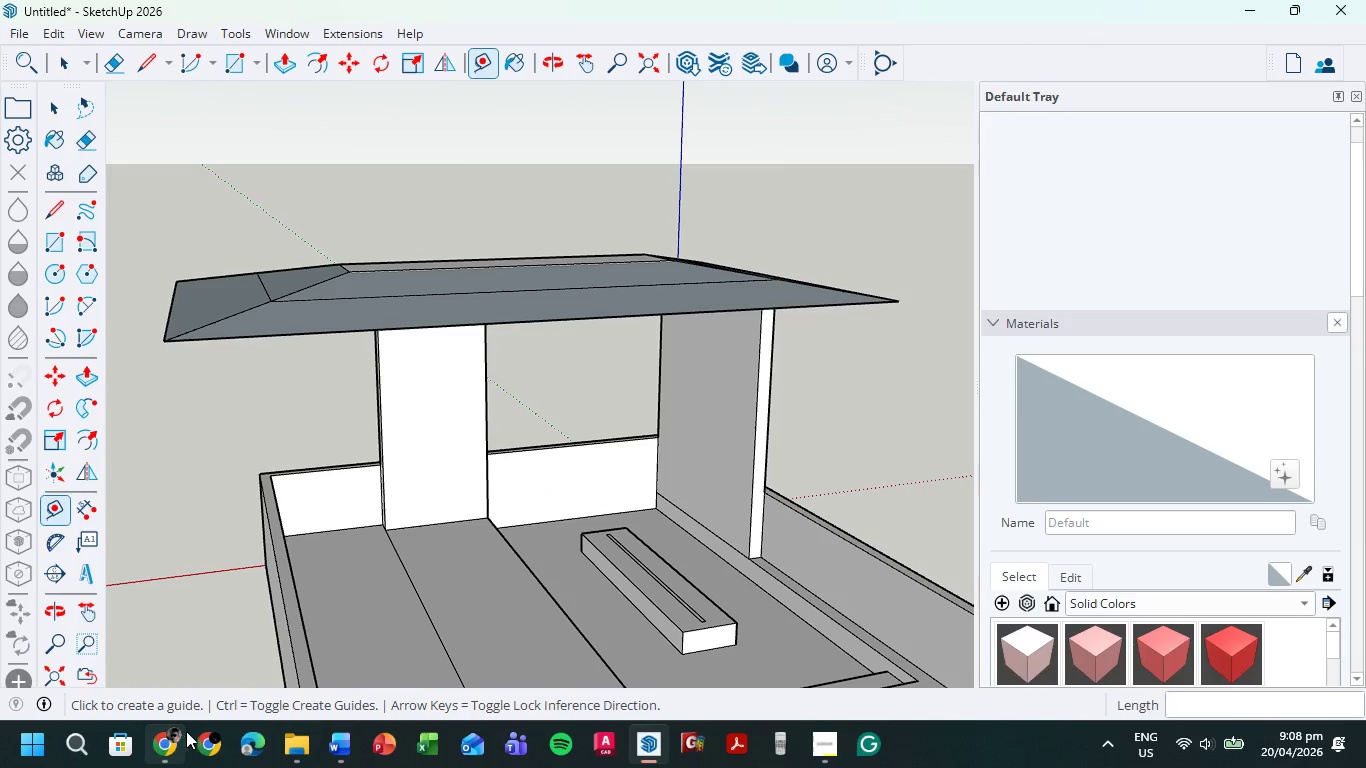 
scroll: coordinate [505, 463], scroll_direction: down, amount: 3.0
 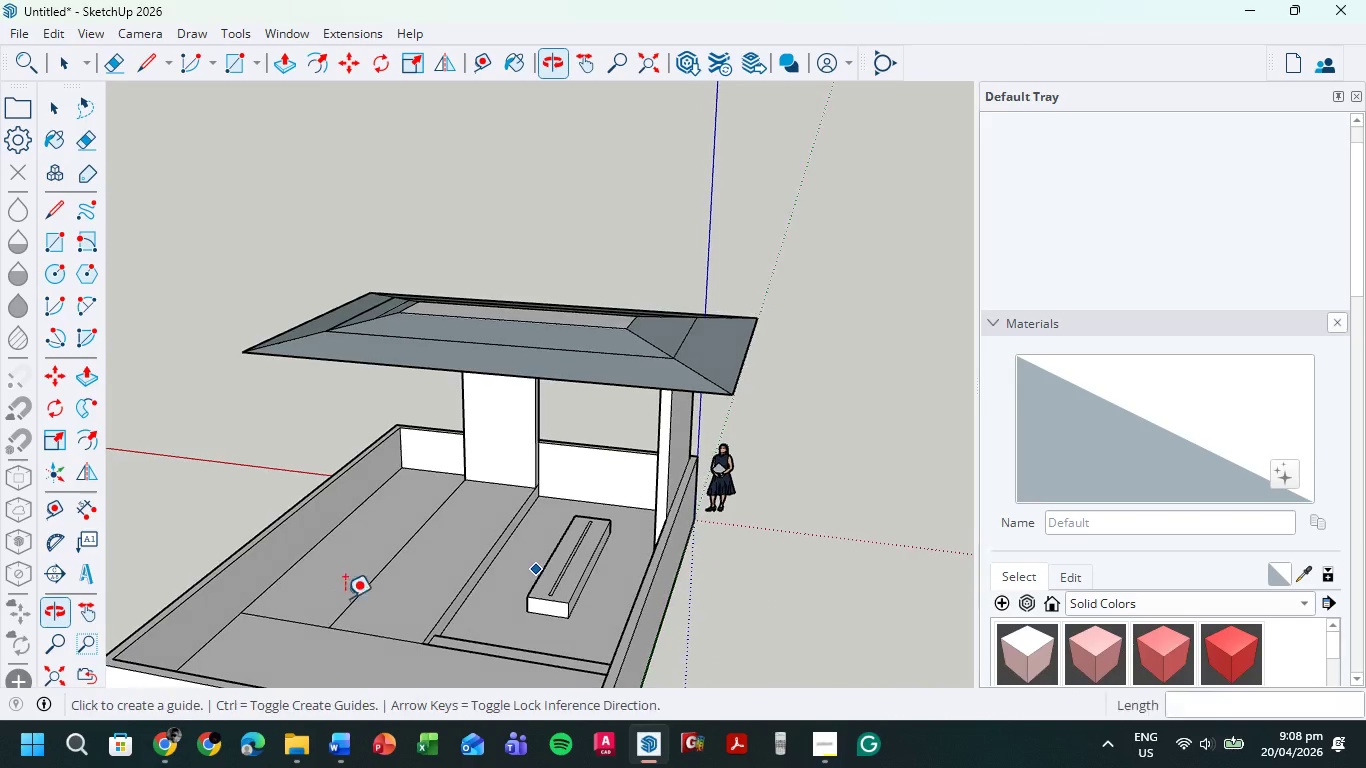 
scroll: coordinate [324, 562], scroll_direction: up, amount: 8.0
 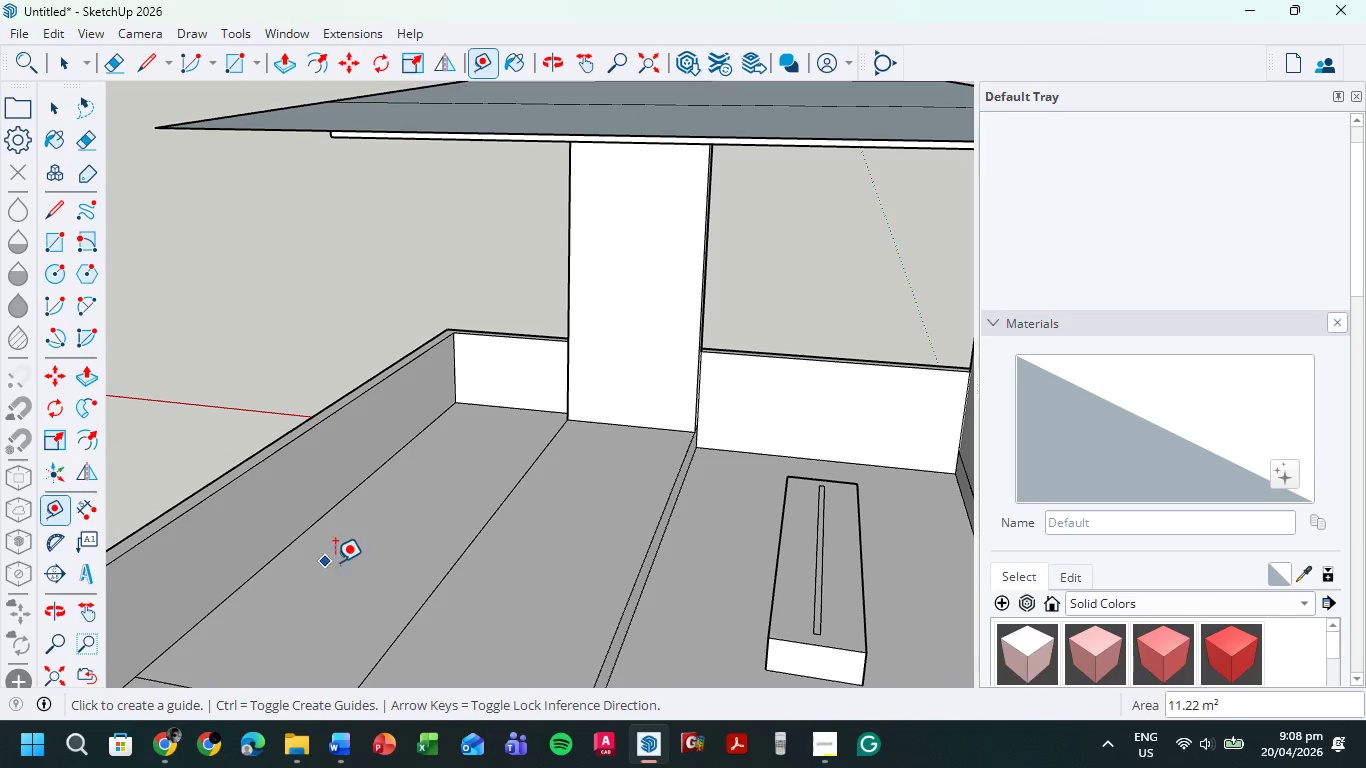 
key(L)
 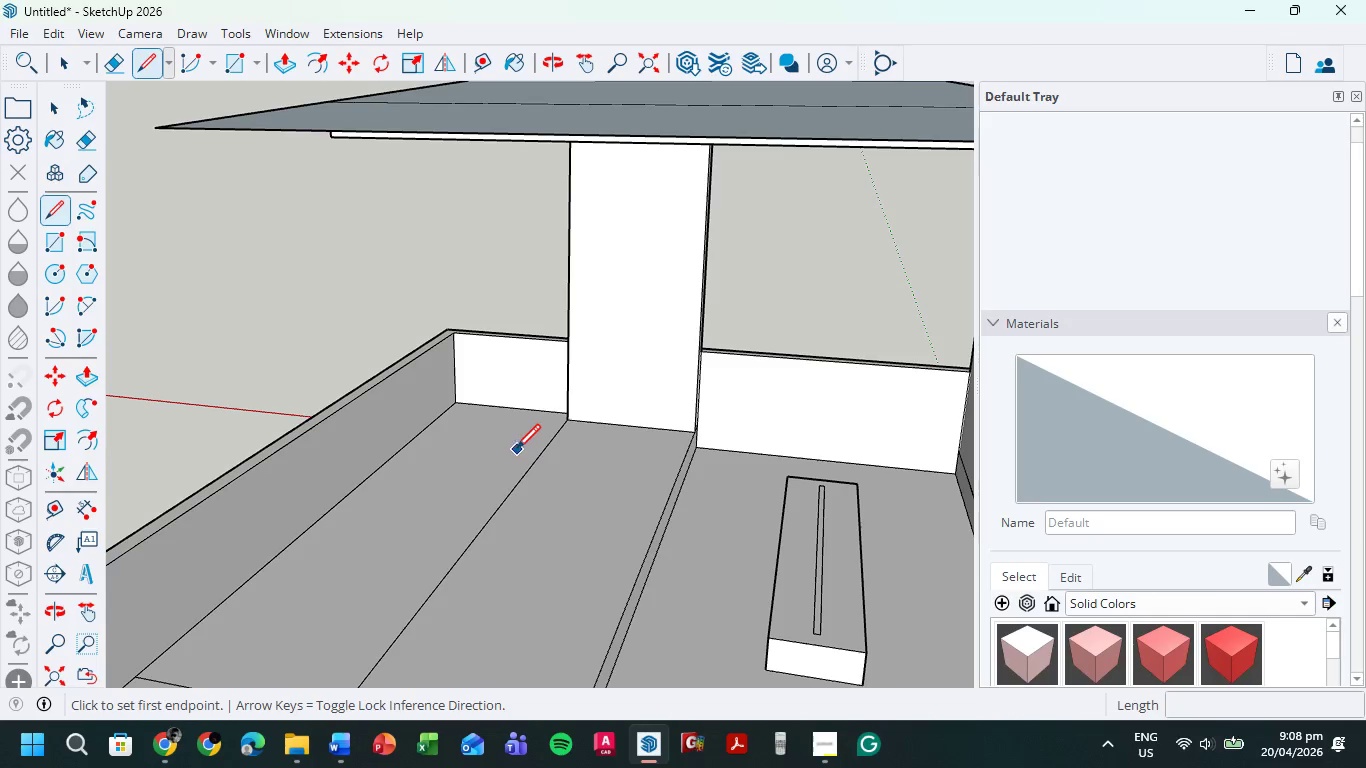 
left_click([487, 523])
 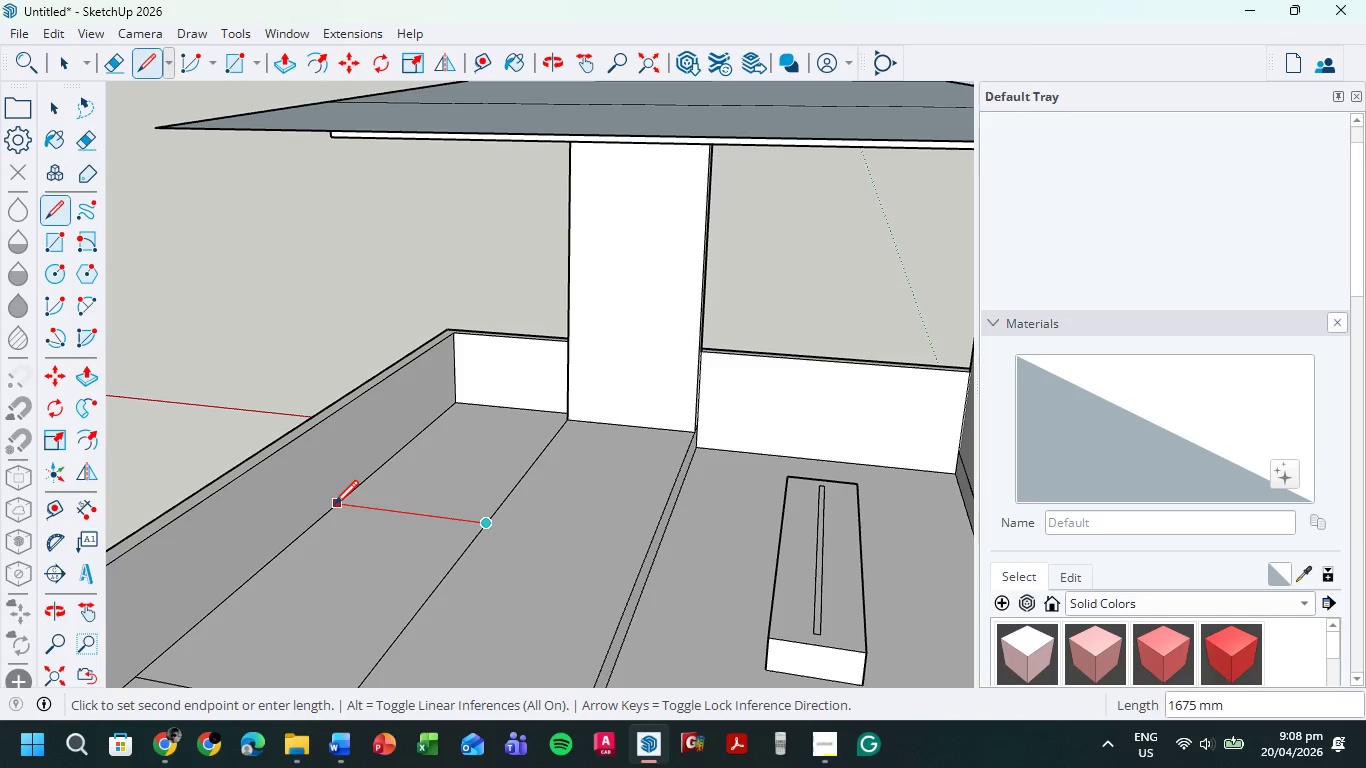 
key(Escape)
 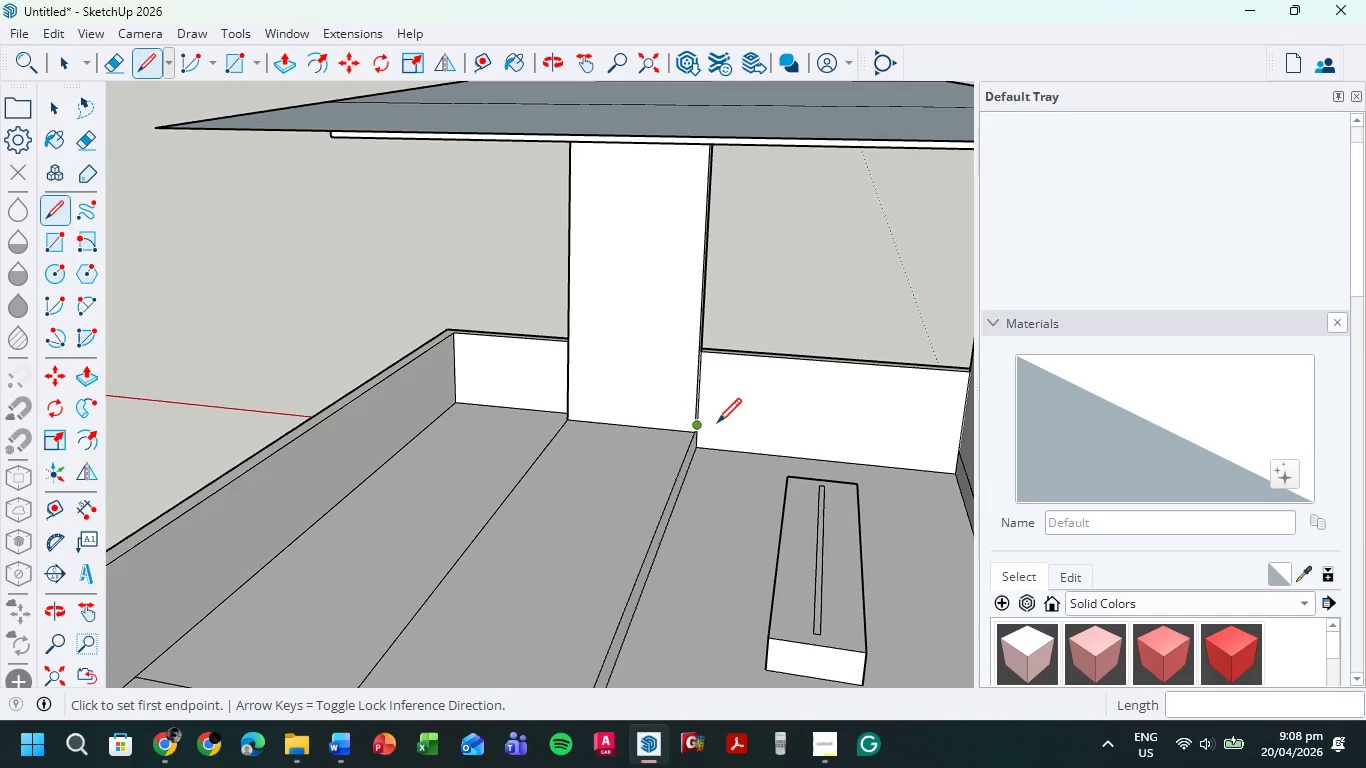 
scroll: coordinate [1337, 500], scroll_direction: down, amount: 10.0
 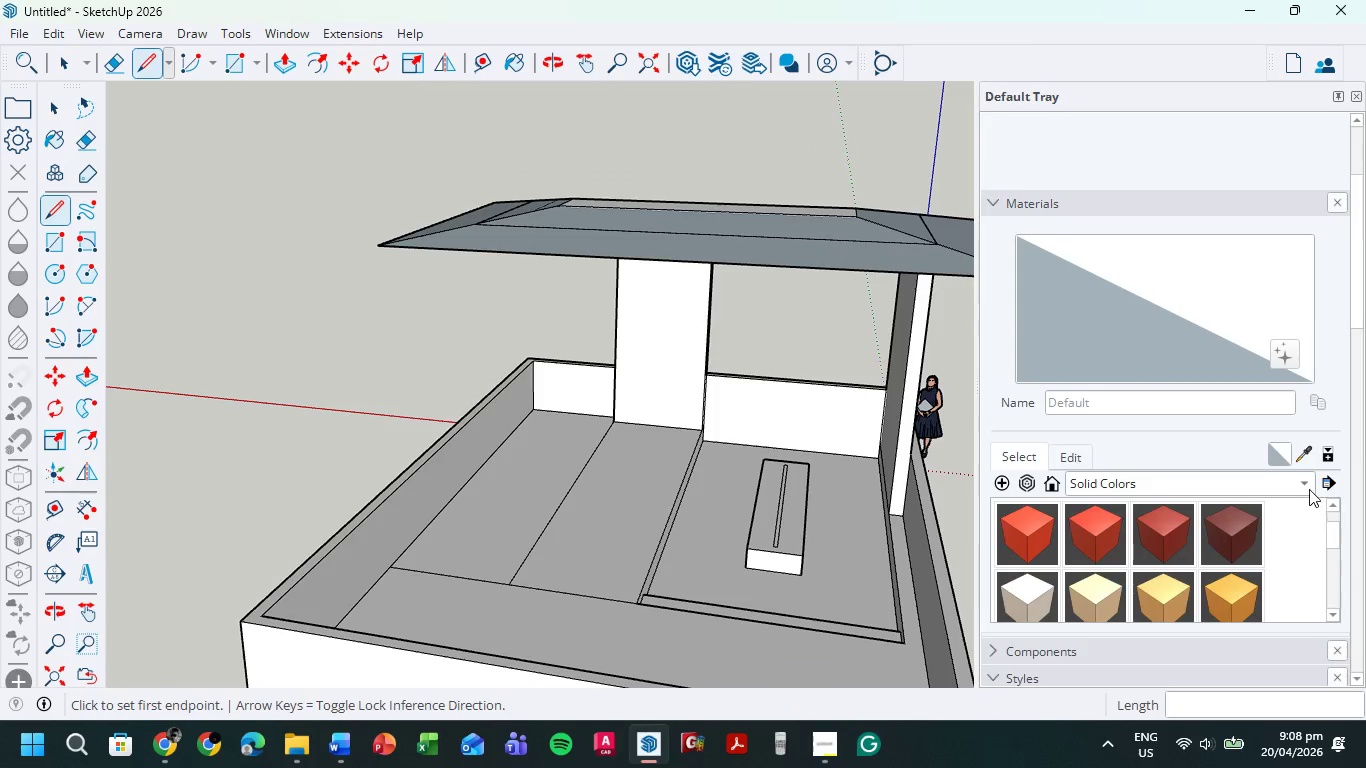 
left_click([1309, 489])
 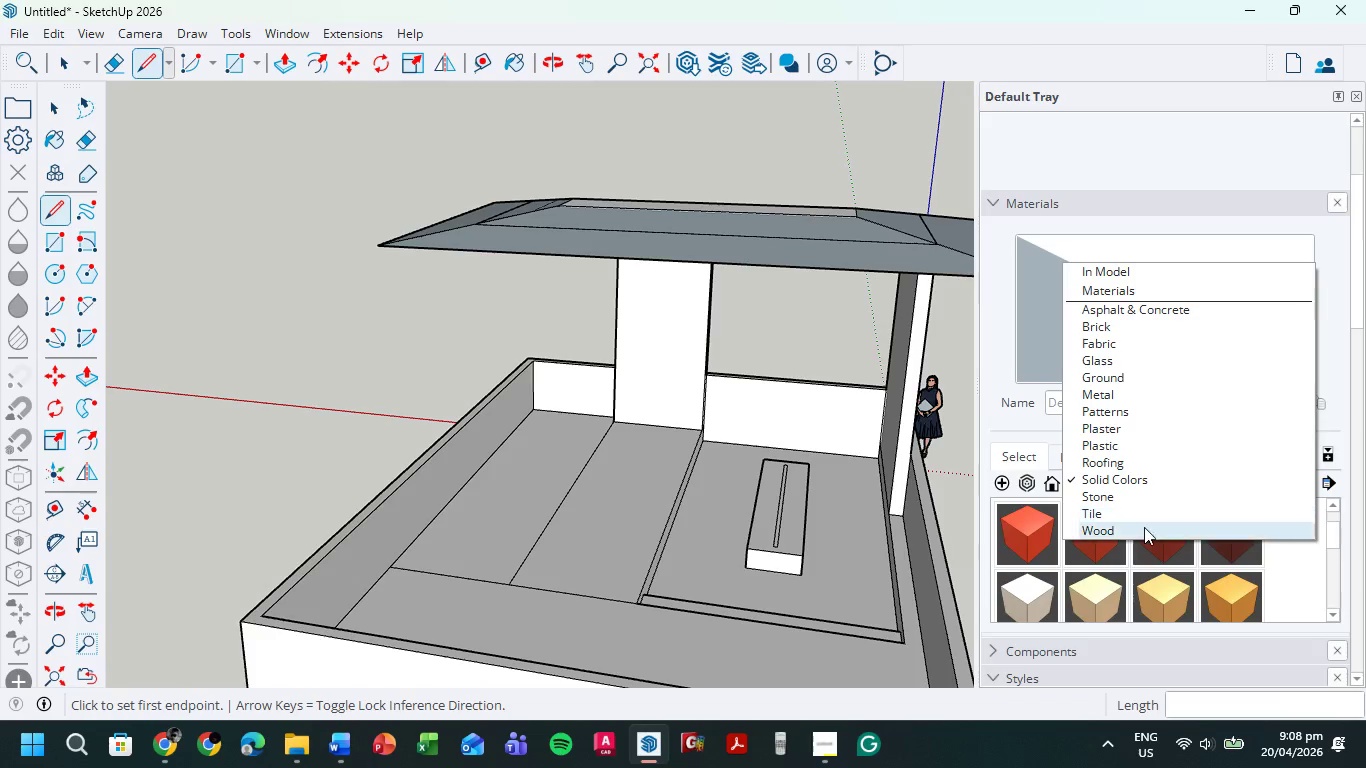 
left_click([1144, 527])
 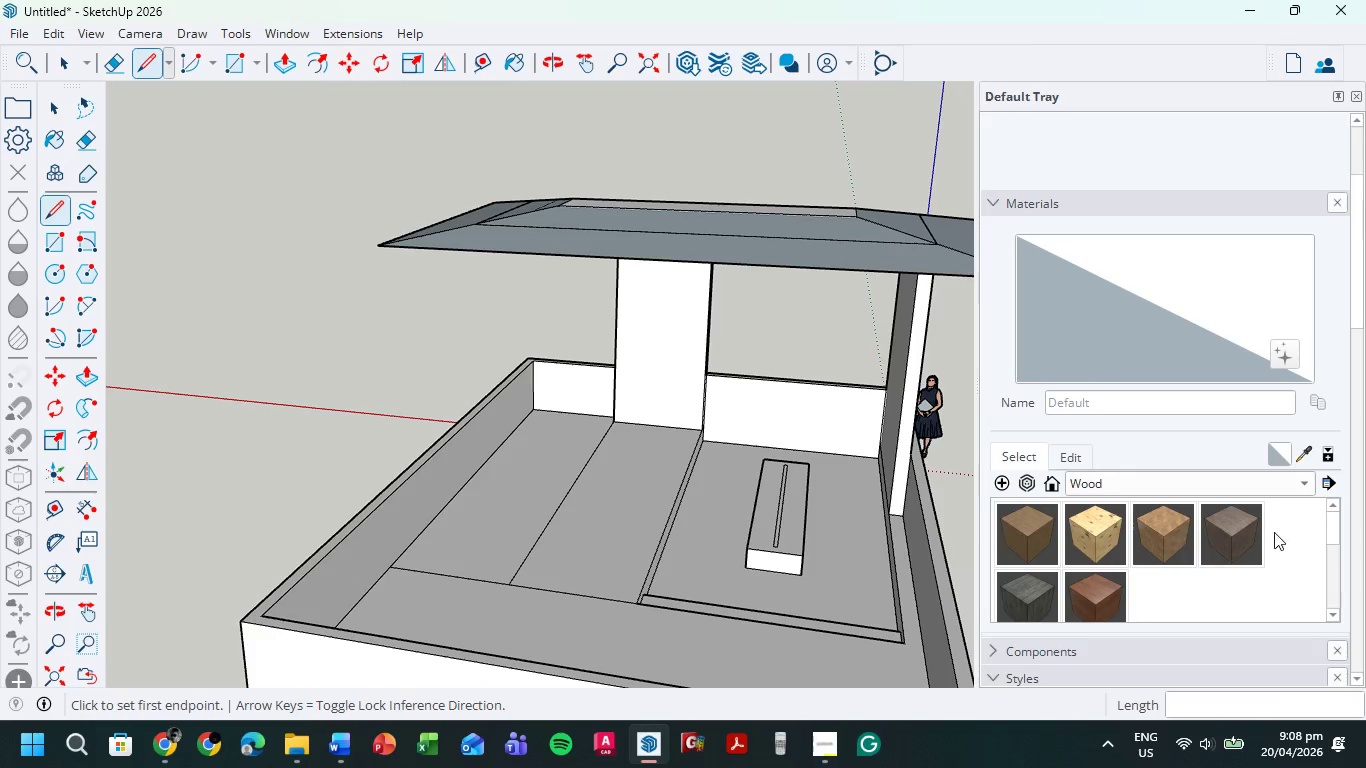 
scroll: coordinate [1244, 535], scroll_direction: down, amount: 1.0
 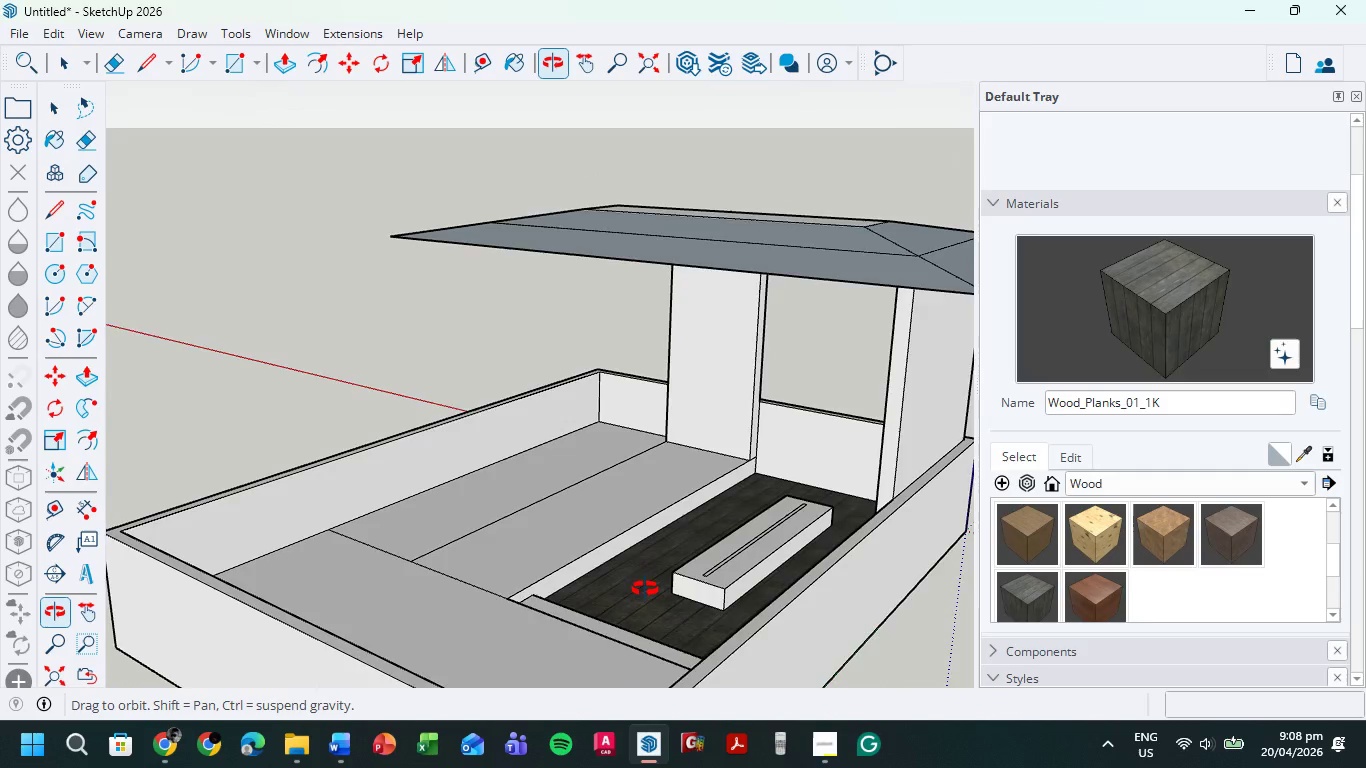 
wait(6.69)
 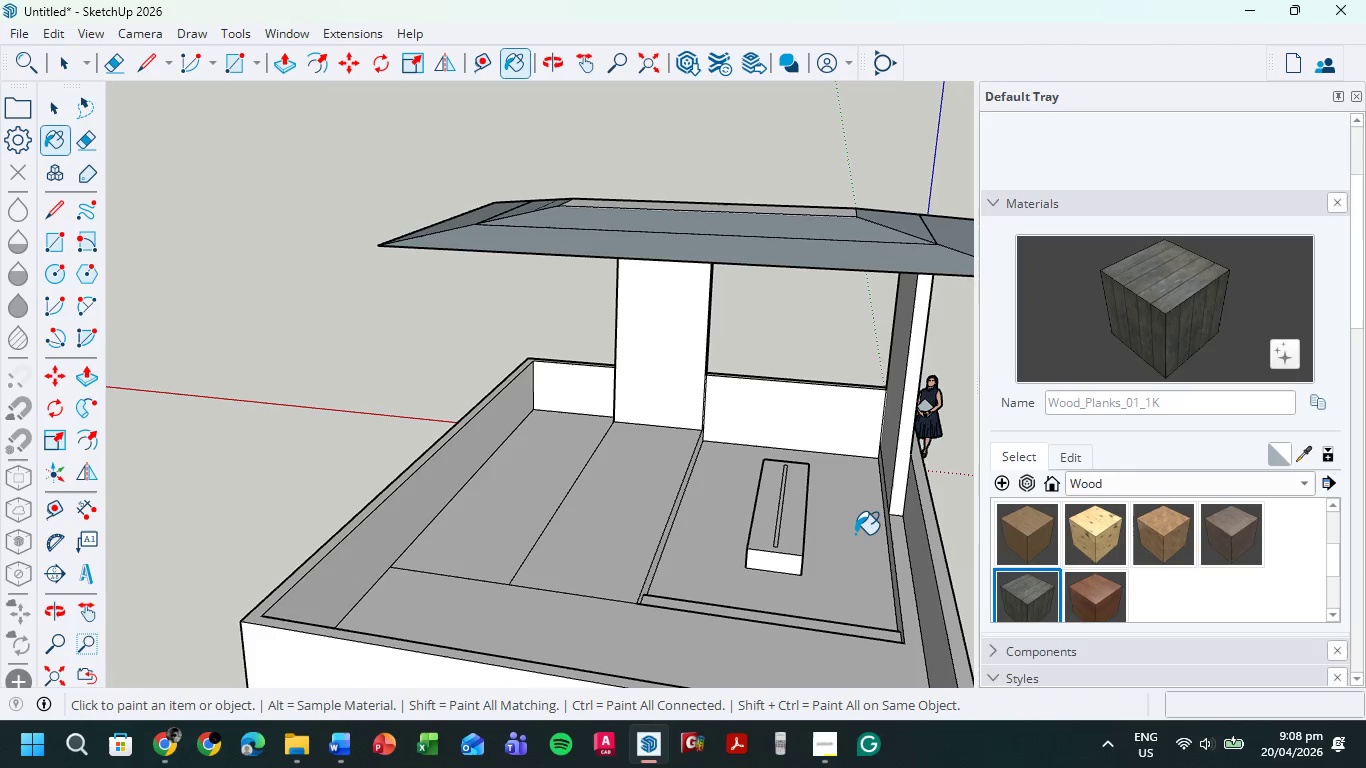 
scroll: coordinate [504, 468], scroll_direction: up, amount: 5.0
 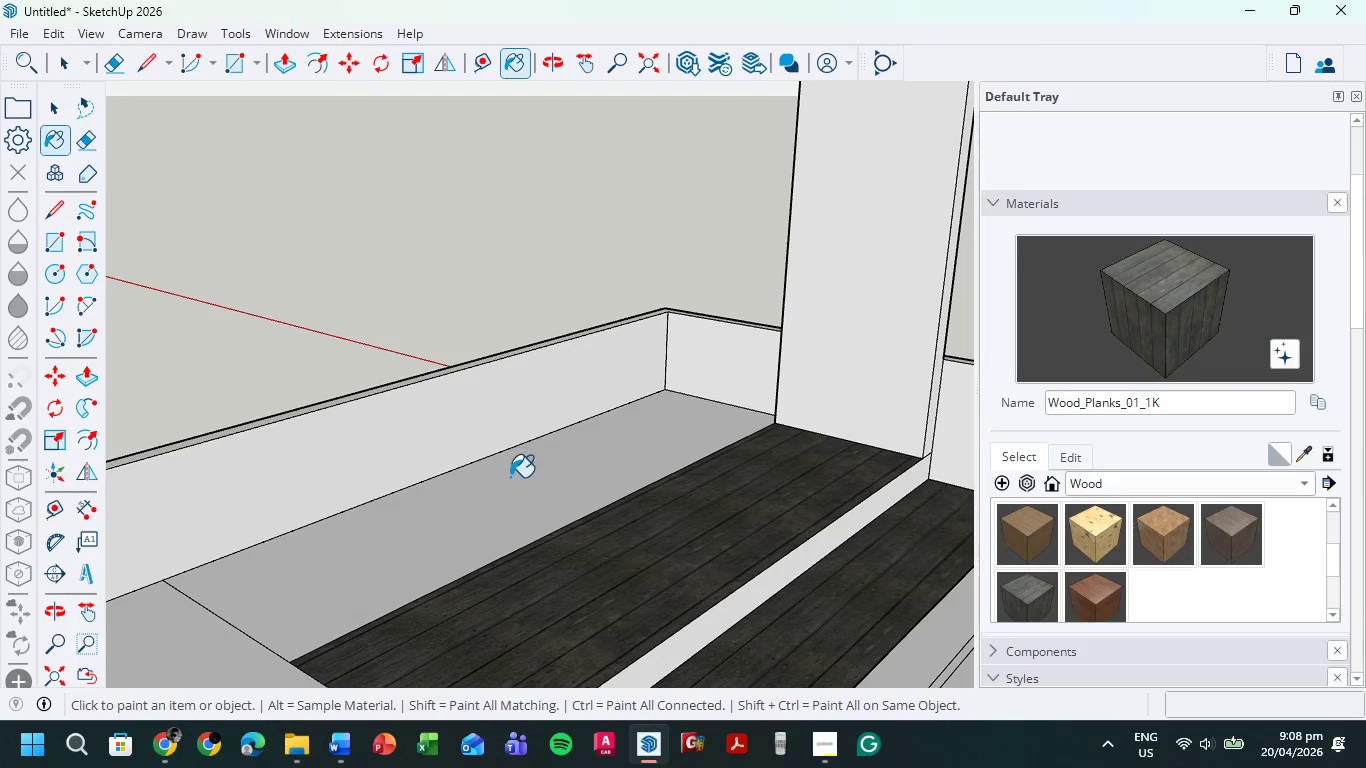 
left_click([516, 477])
 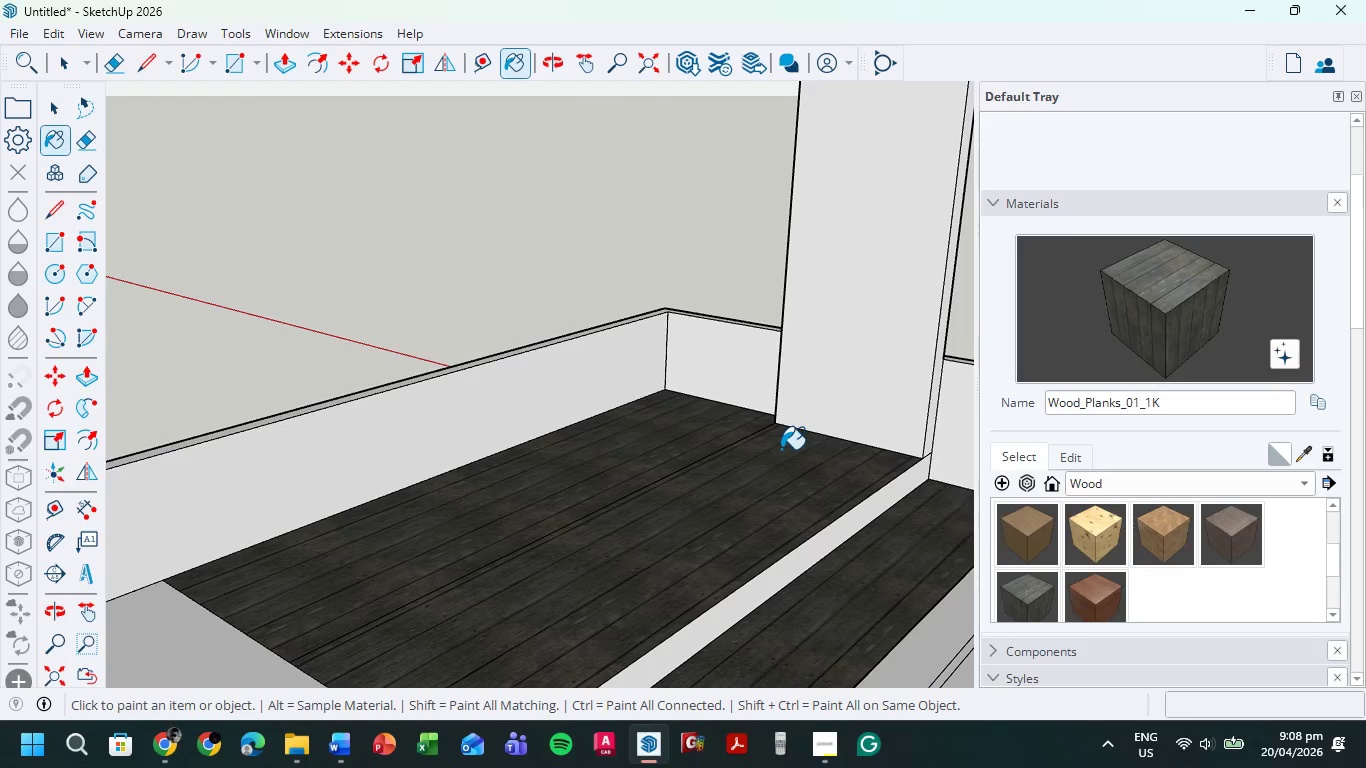 
scroll: coordinate [781, 449], scroll_direction: down, amount: 2.0
 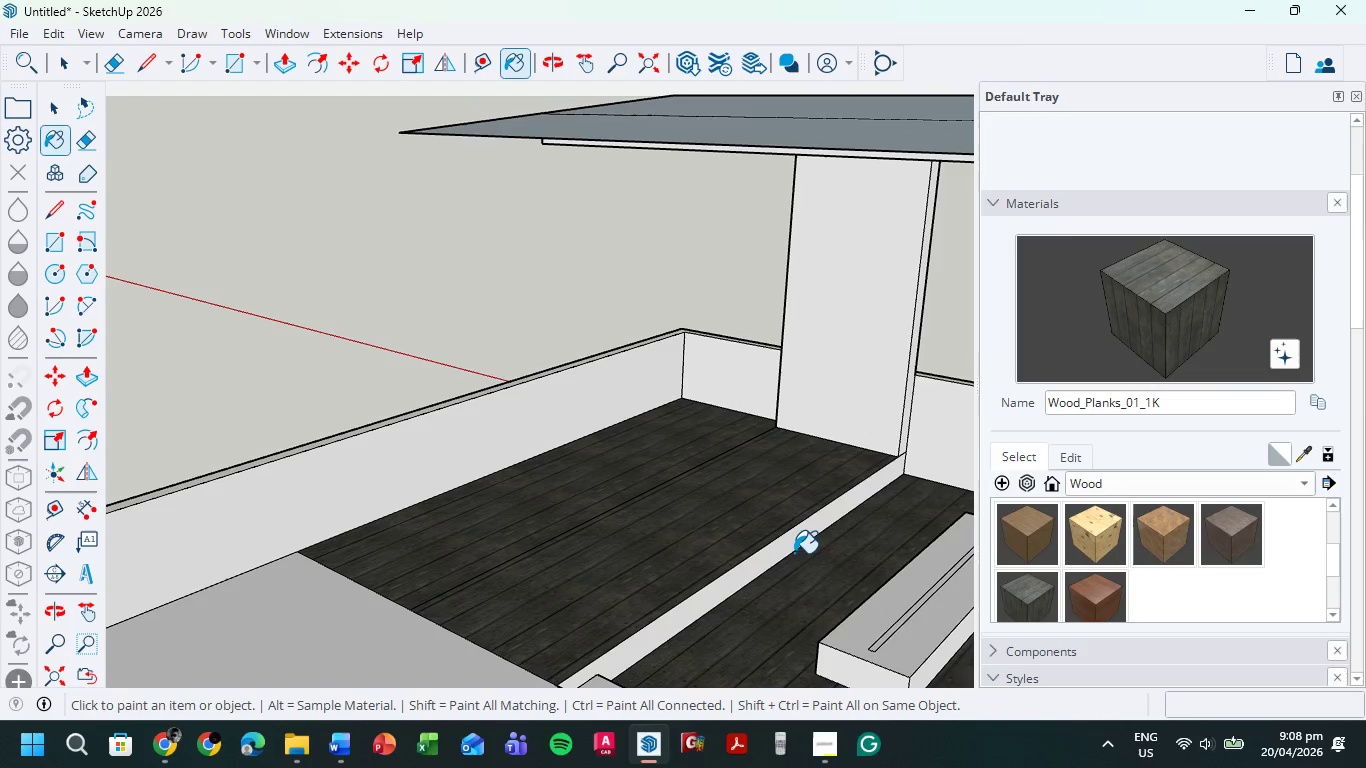 
left_click([778, 549])
 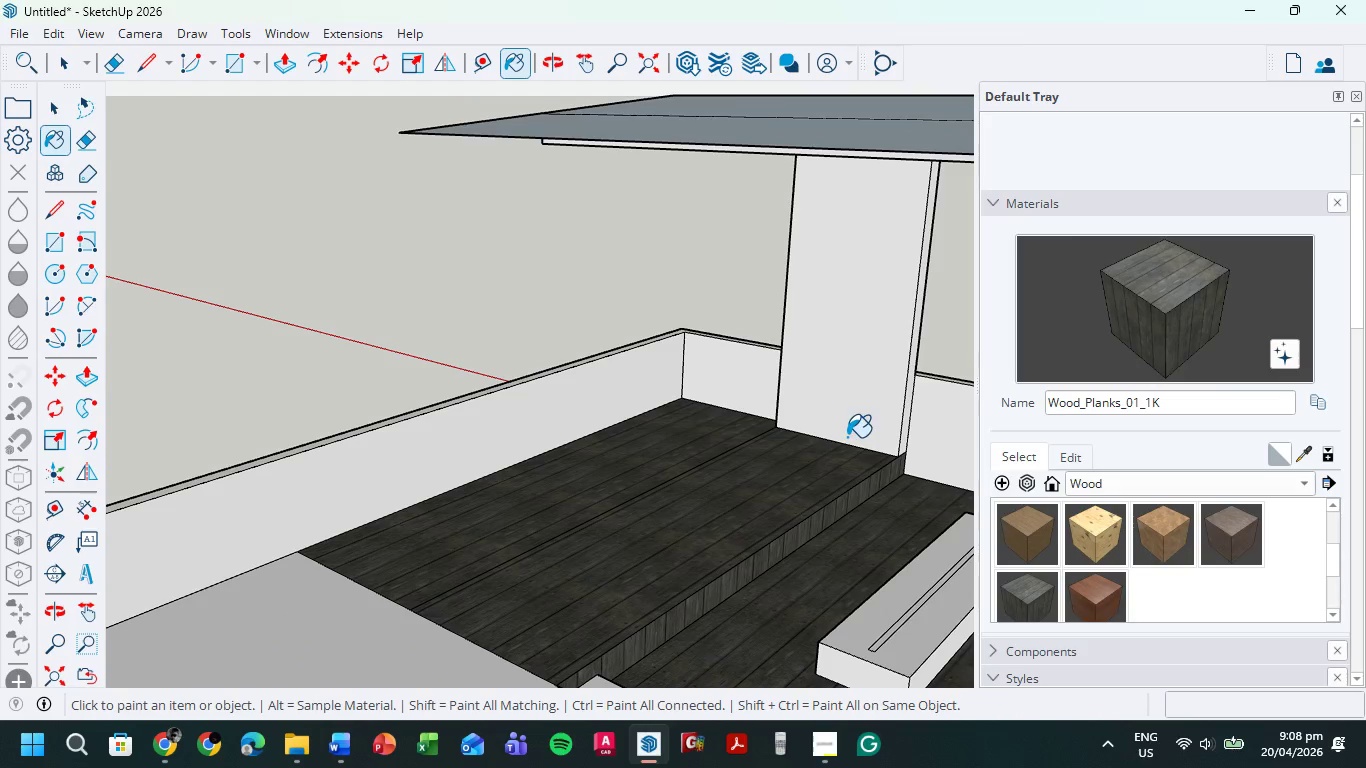 
scroll: coordinate [730, 426], scroll_direction: down, amount: 4.0
 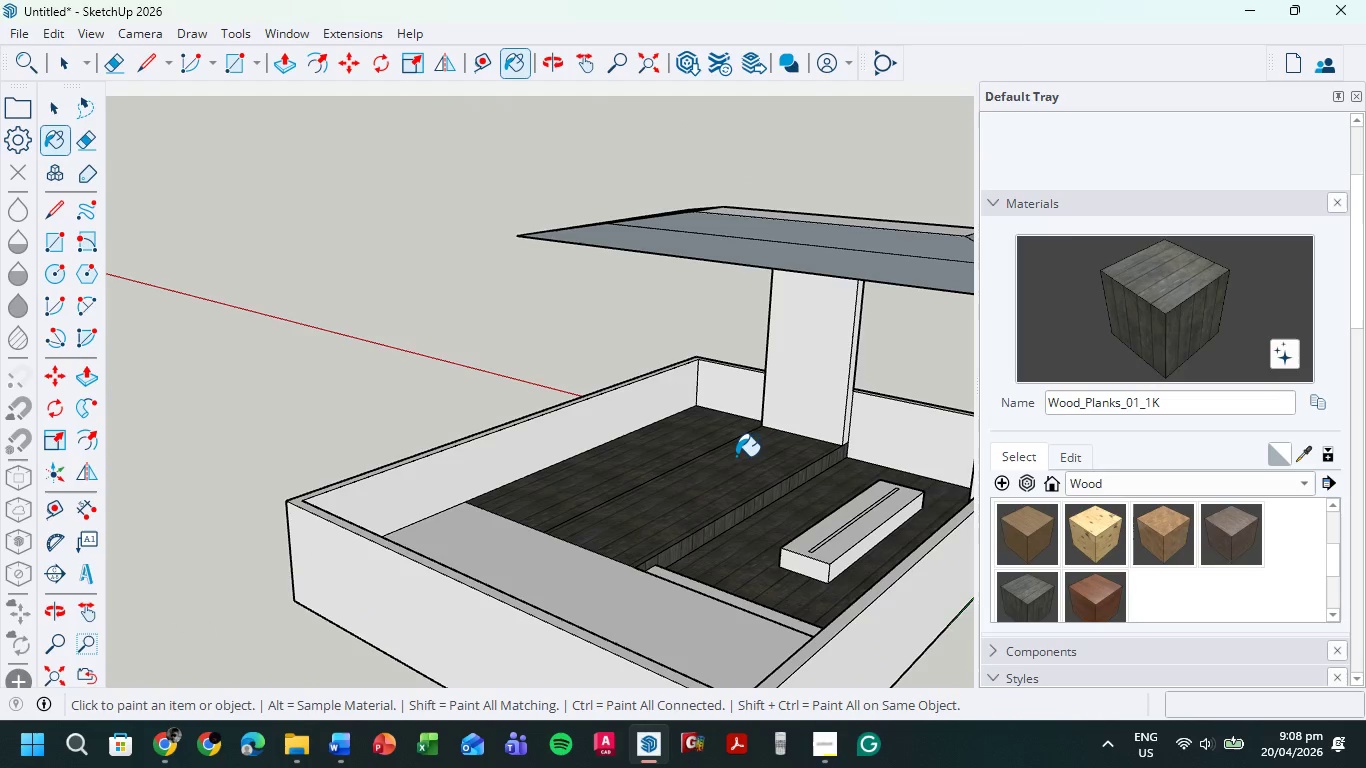 
key(P)
 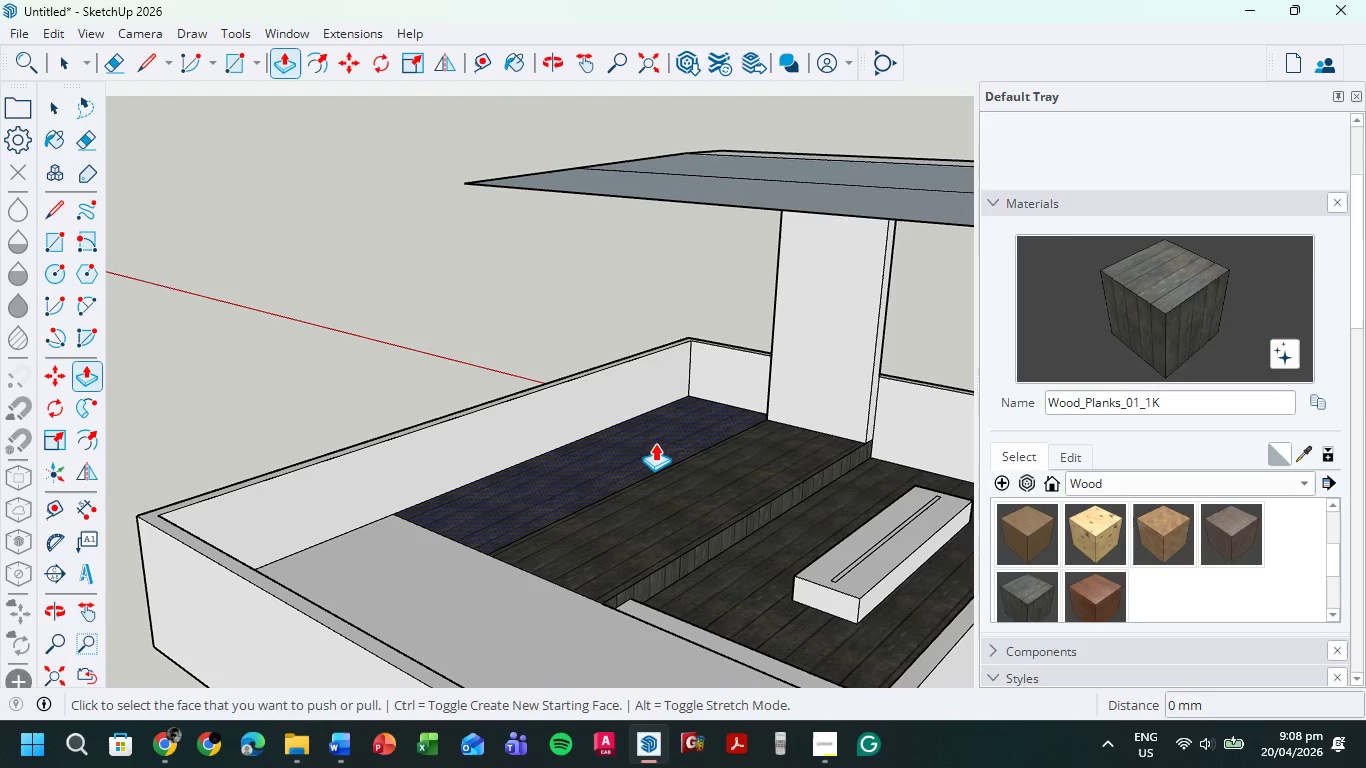 
scroll: coordinate [736, 456], scroll_direction: up, amount: 2.0
 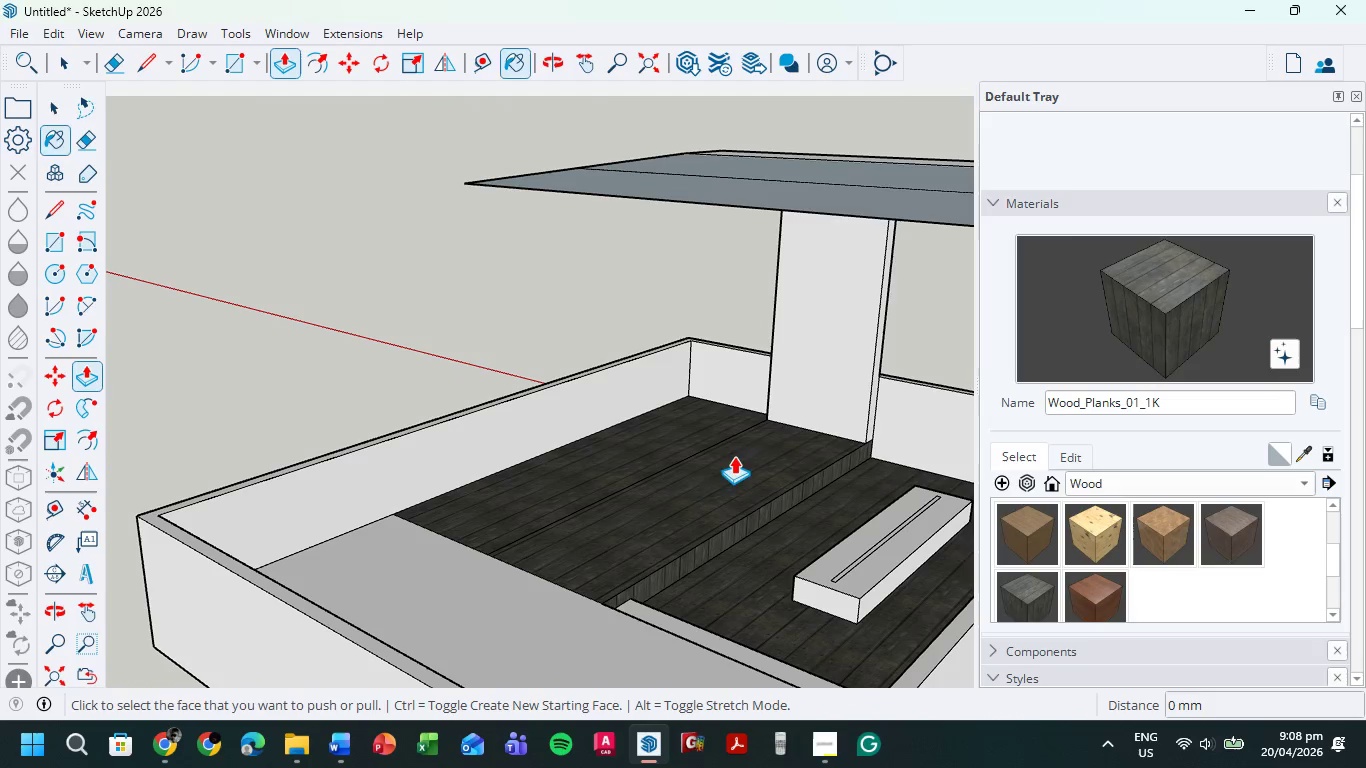 
left_click([655, 443])
 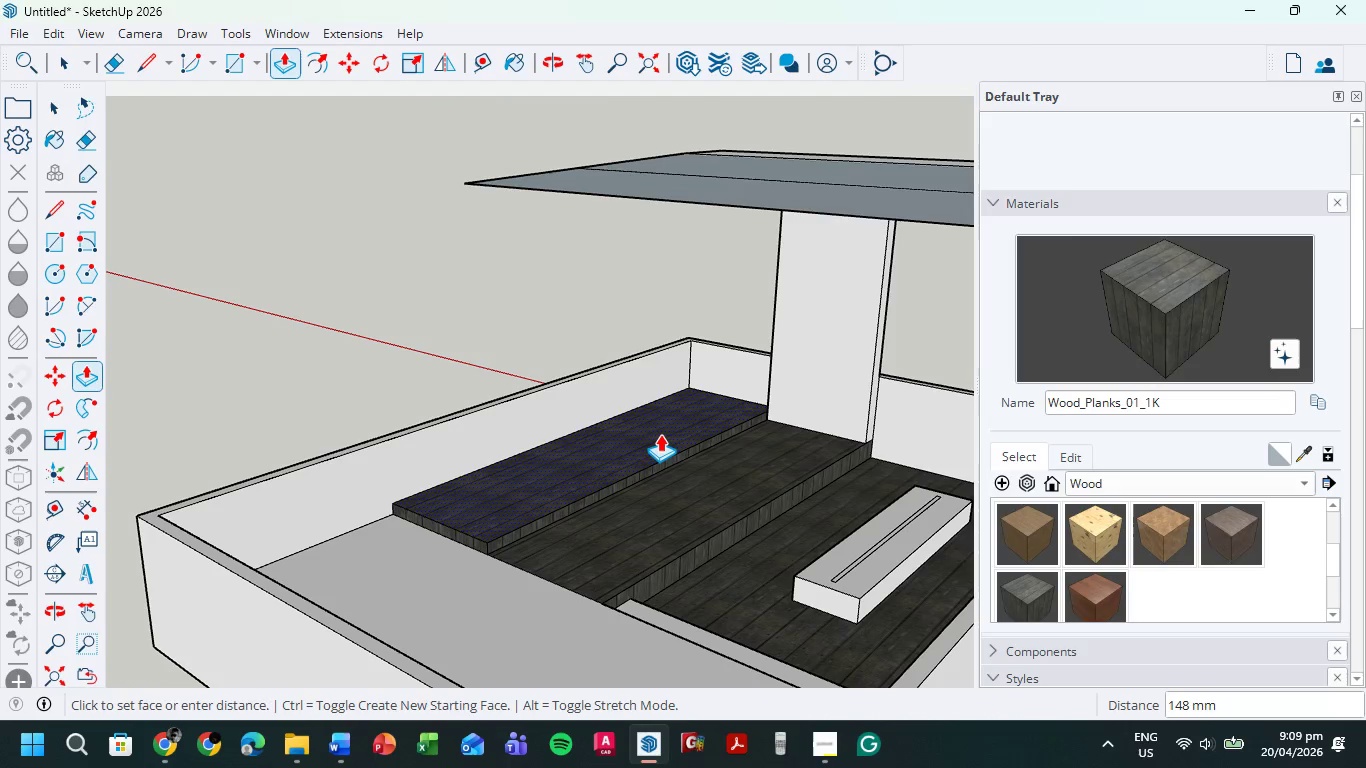 
key(Escape)
 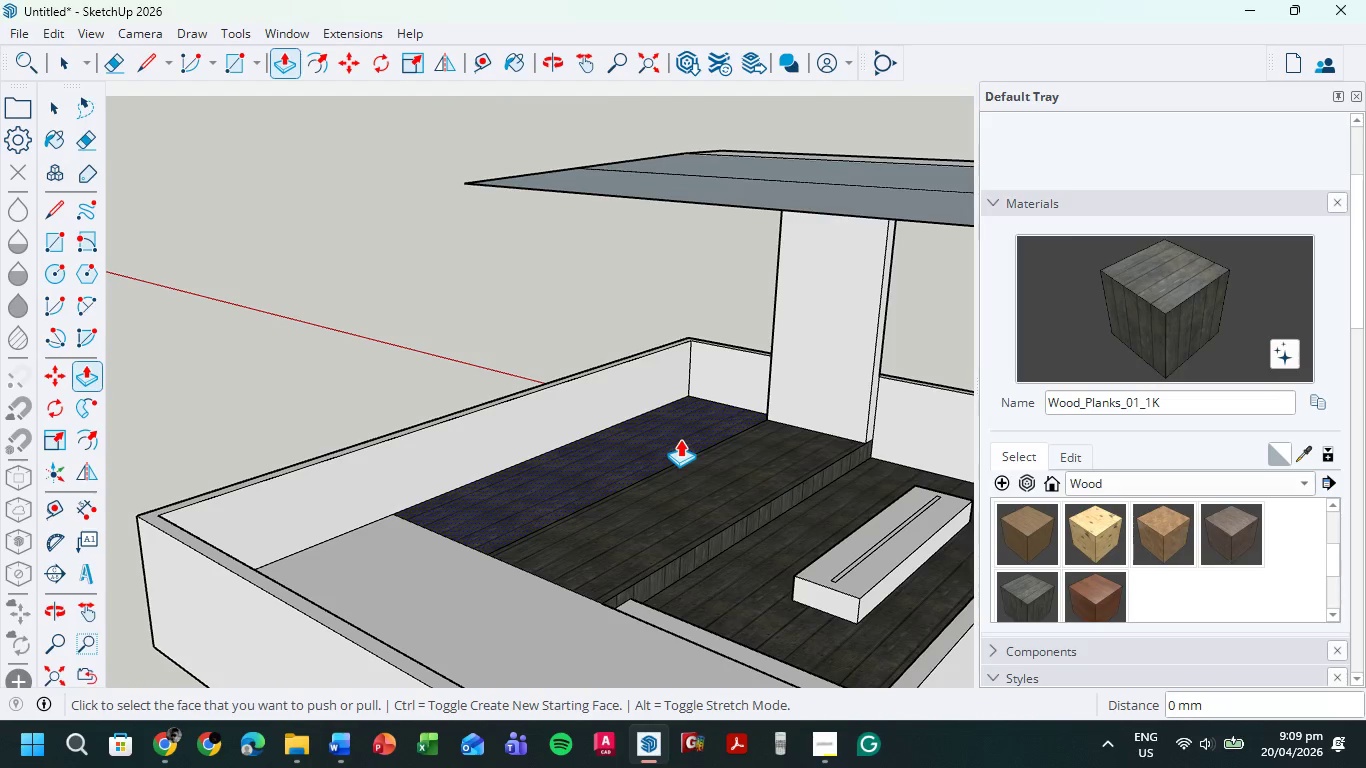 
key(E)
 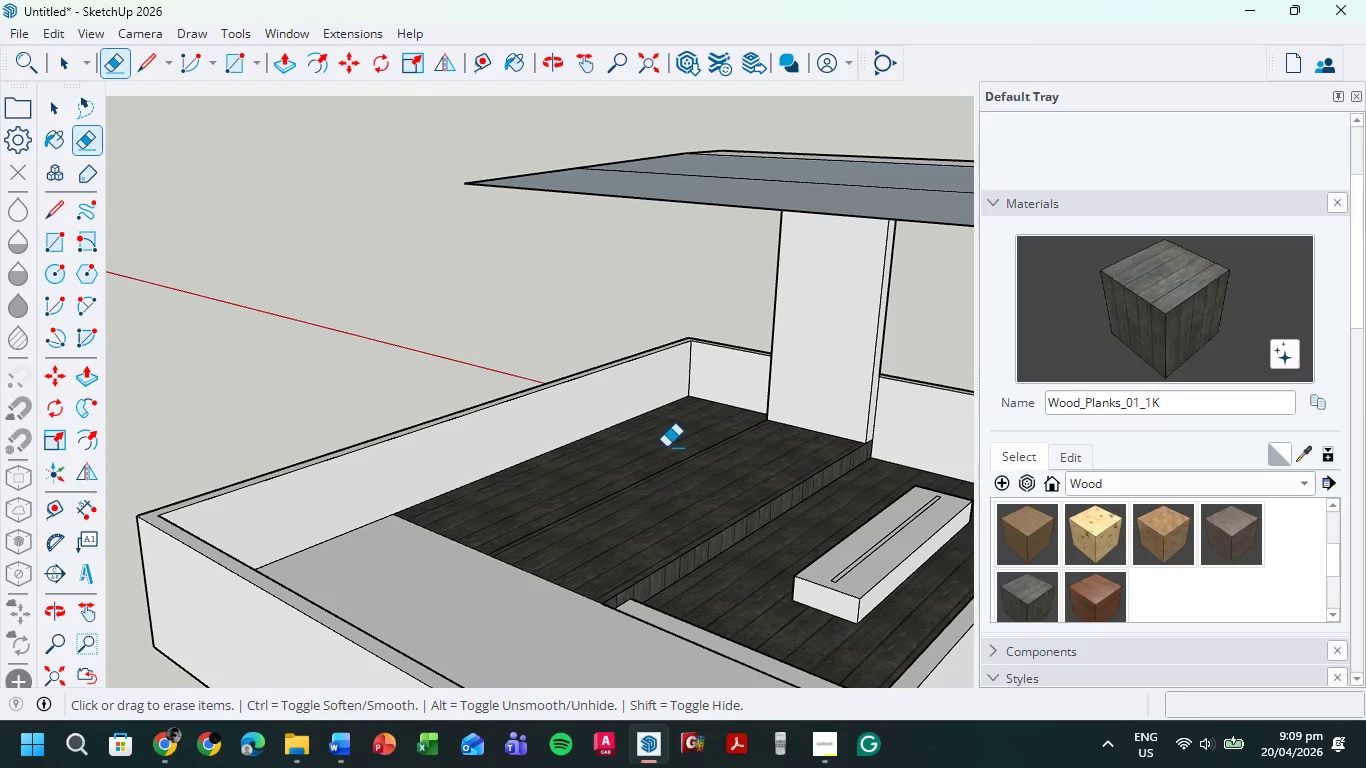 
left_click_drag(start_coordinate=[667, 446], to_coordinate=[692, 503])
 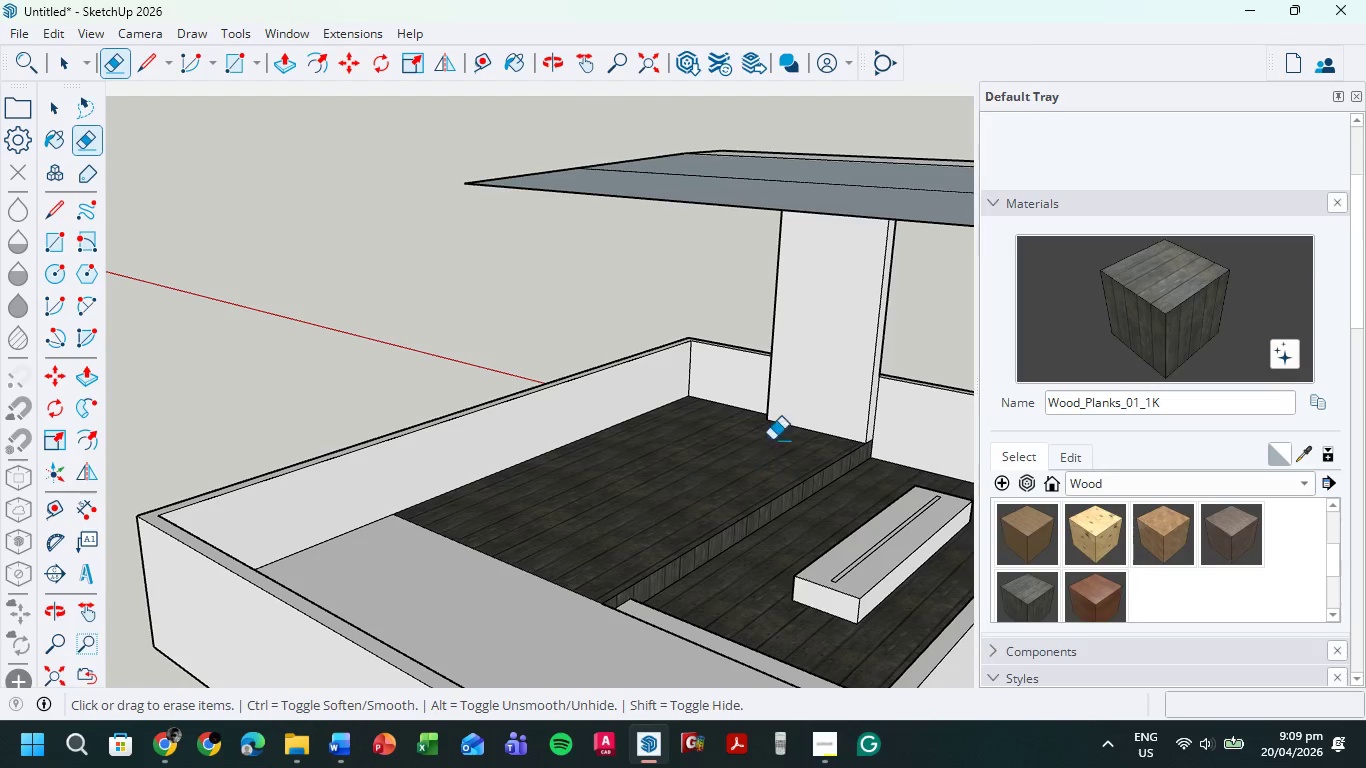 
scroll: coordinate [1210, 566], scroll_direction: down, amount: 6.0
 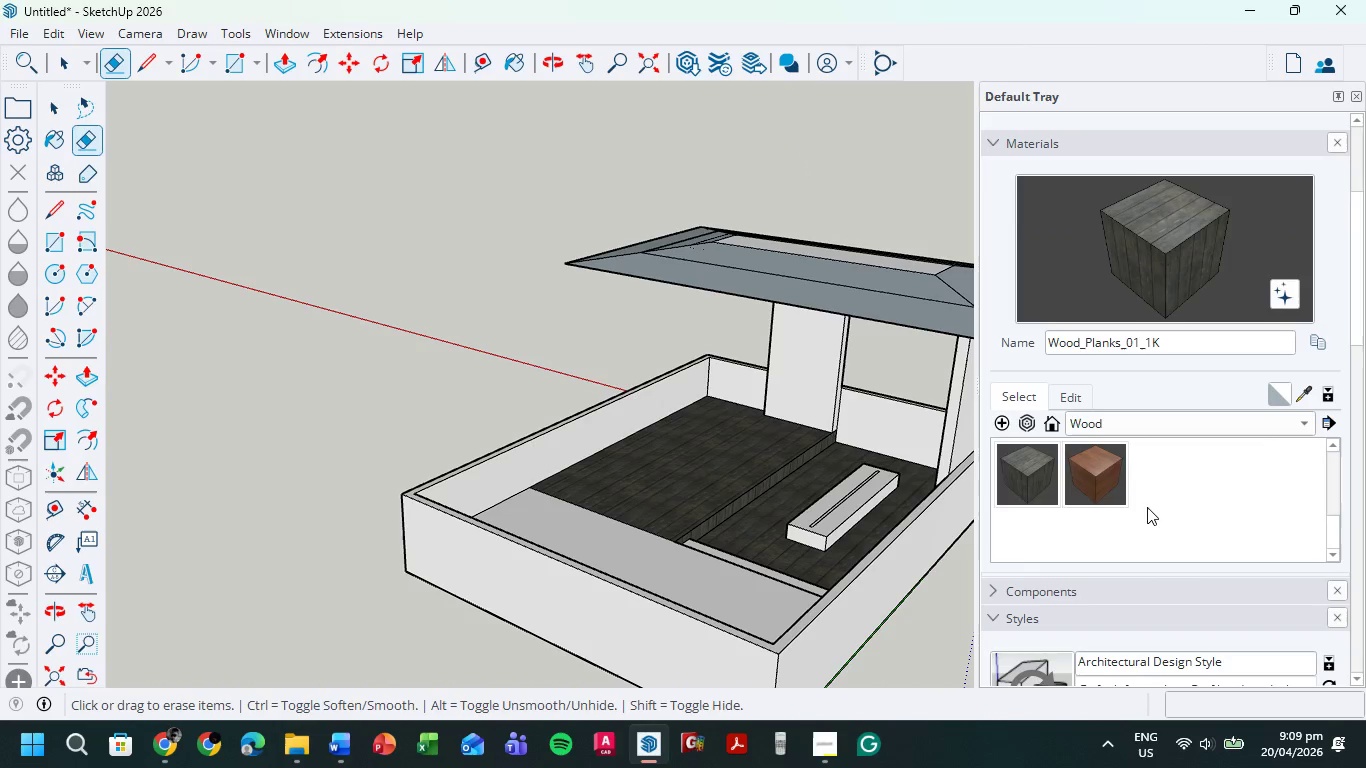 
scroll: coordinate [1150, 507], scroll_direction: up, amount: 3.0
 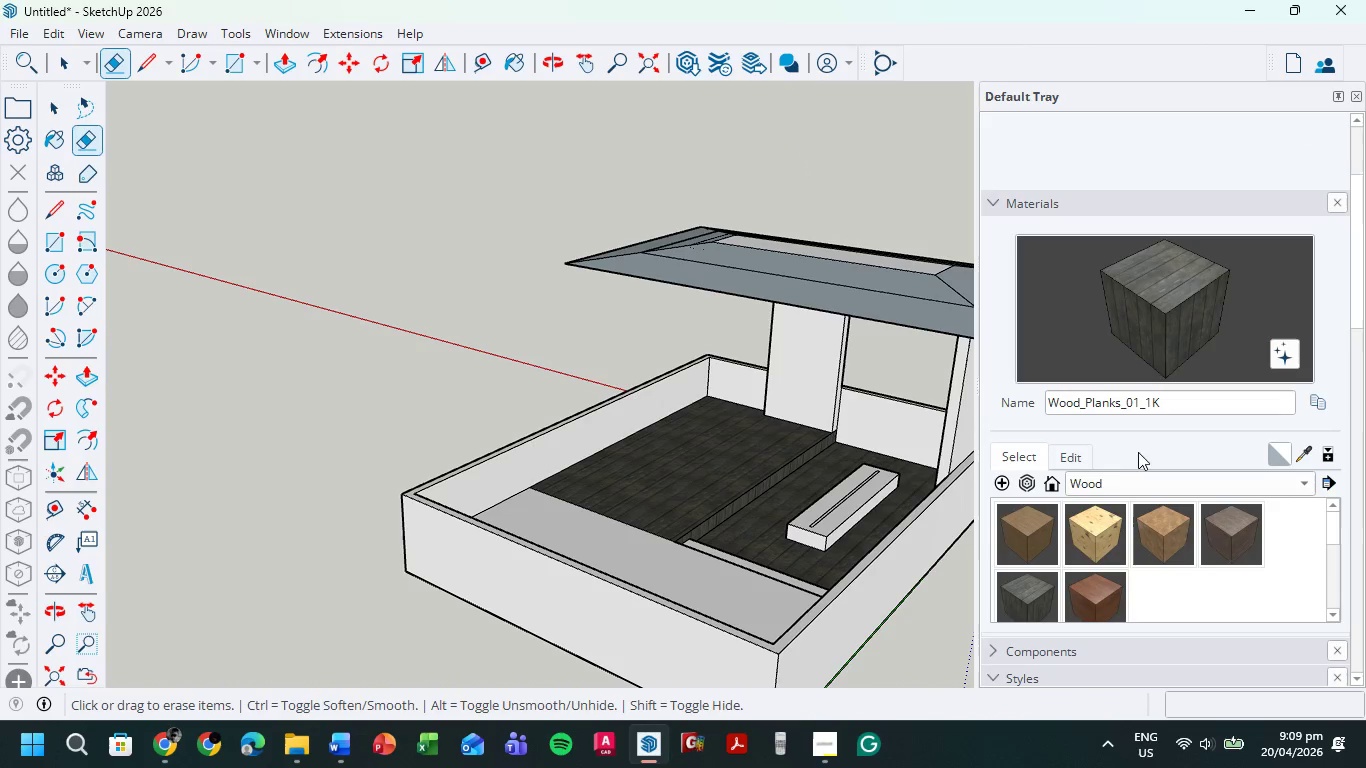 
left_click([1071, 453])
 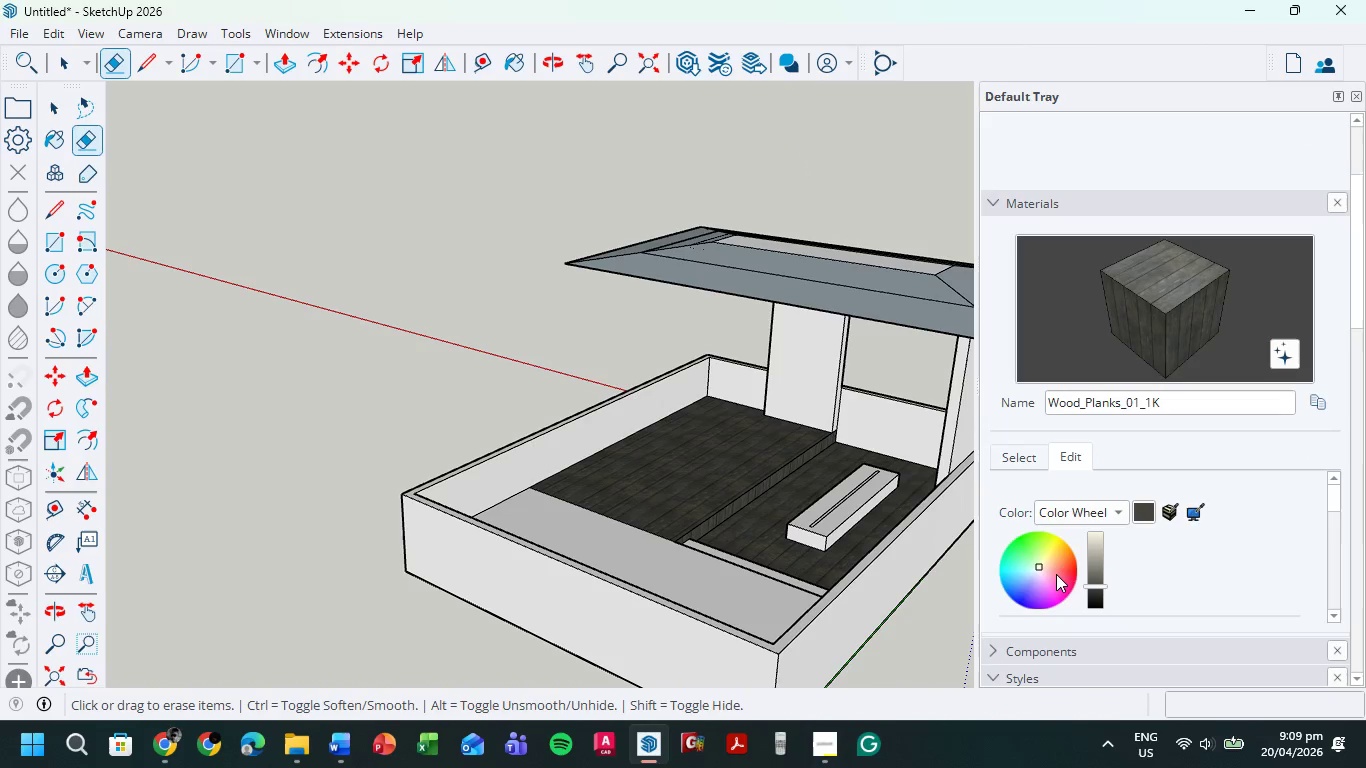 
left_click([1063, 563])
 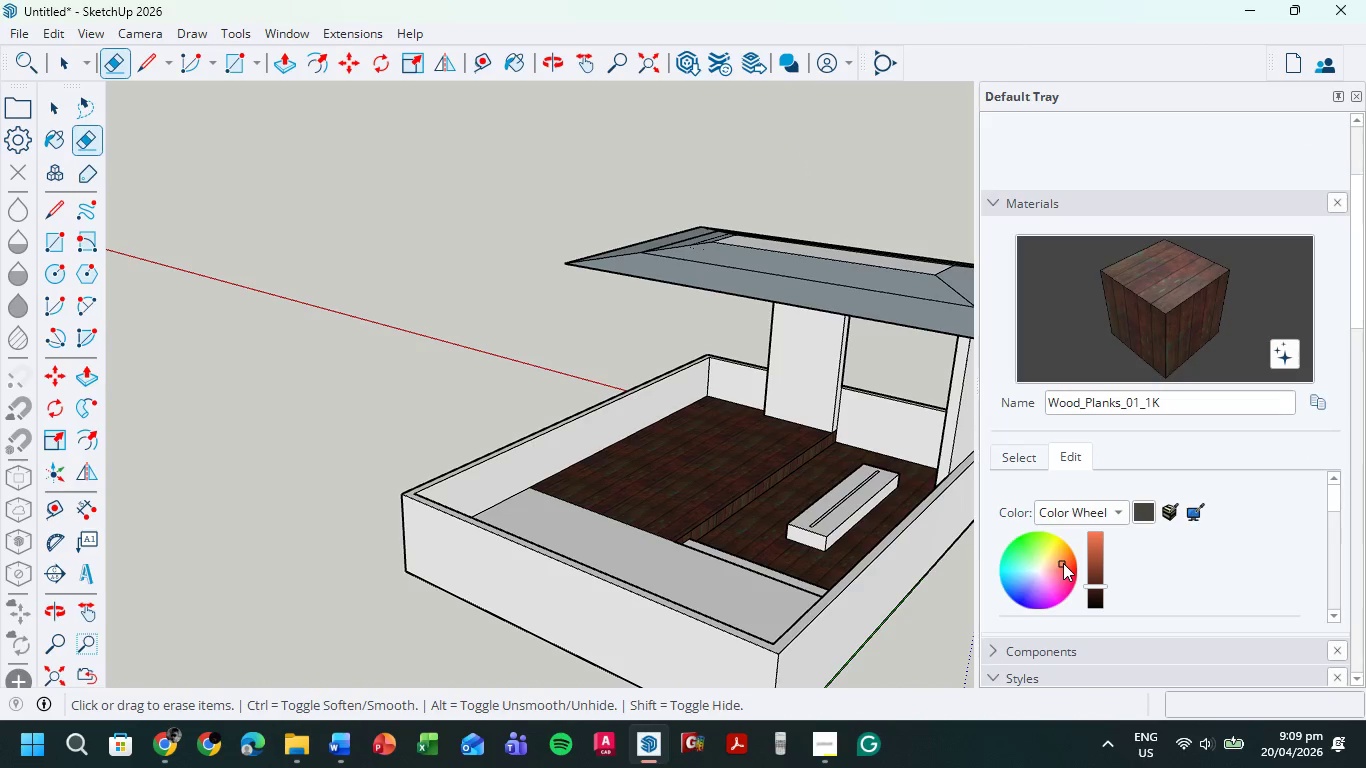 
left_click_drag(start_coordinate=[1063, 563], to_coordinate=[1058, 564])
 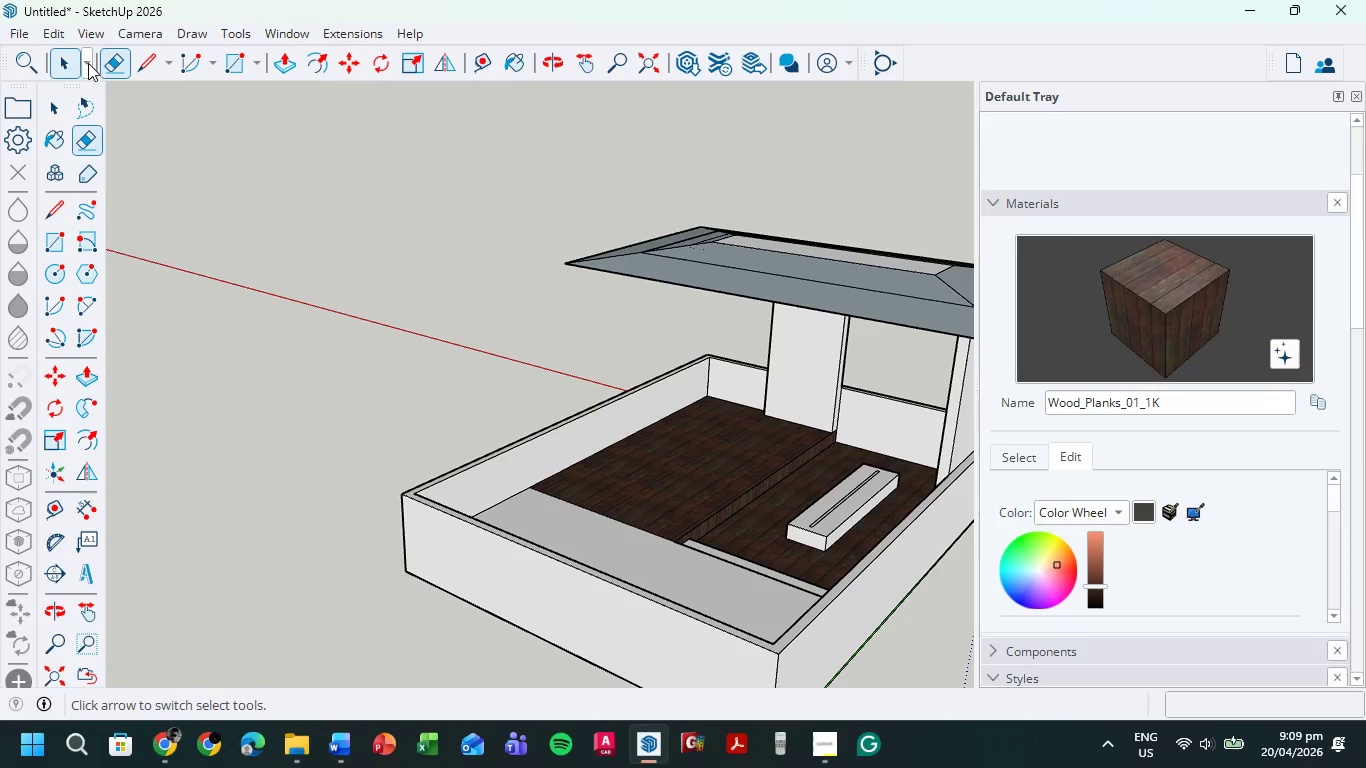 
left_click([65, 57])
 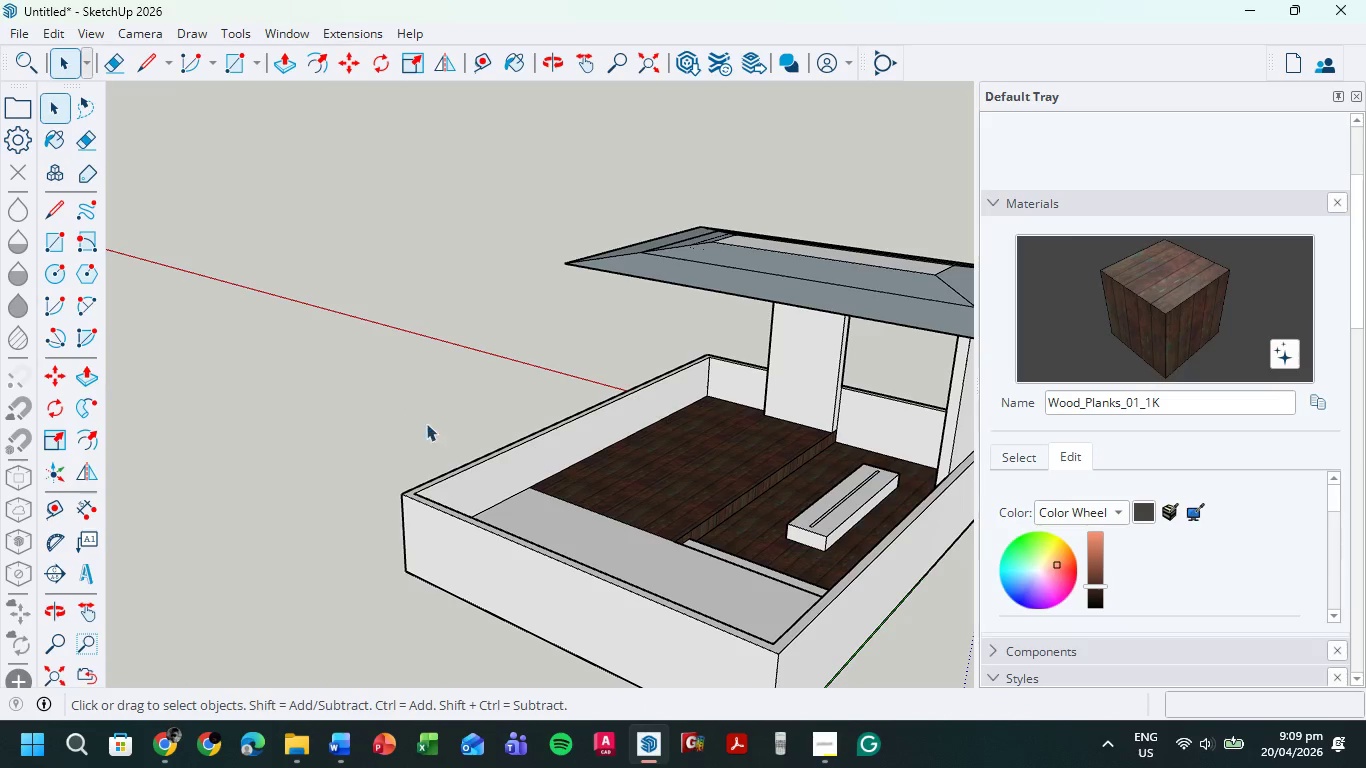 
hold_key(key=ShiftLeft, duration=0.45)
 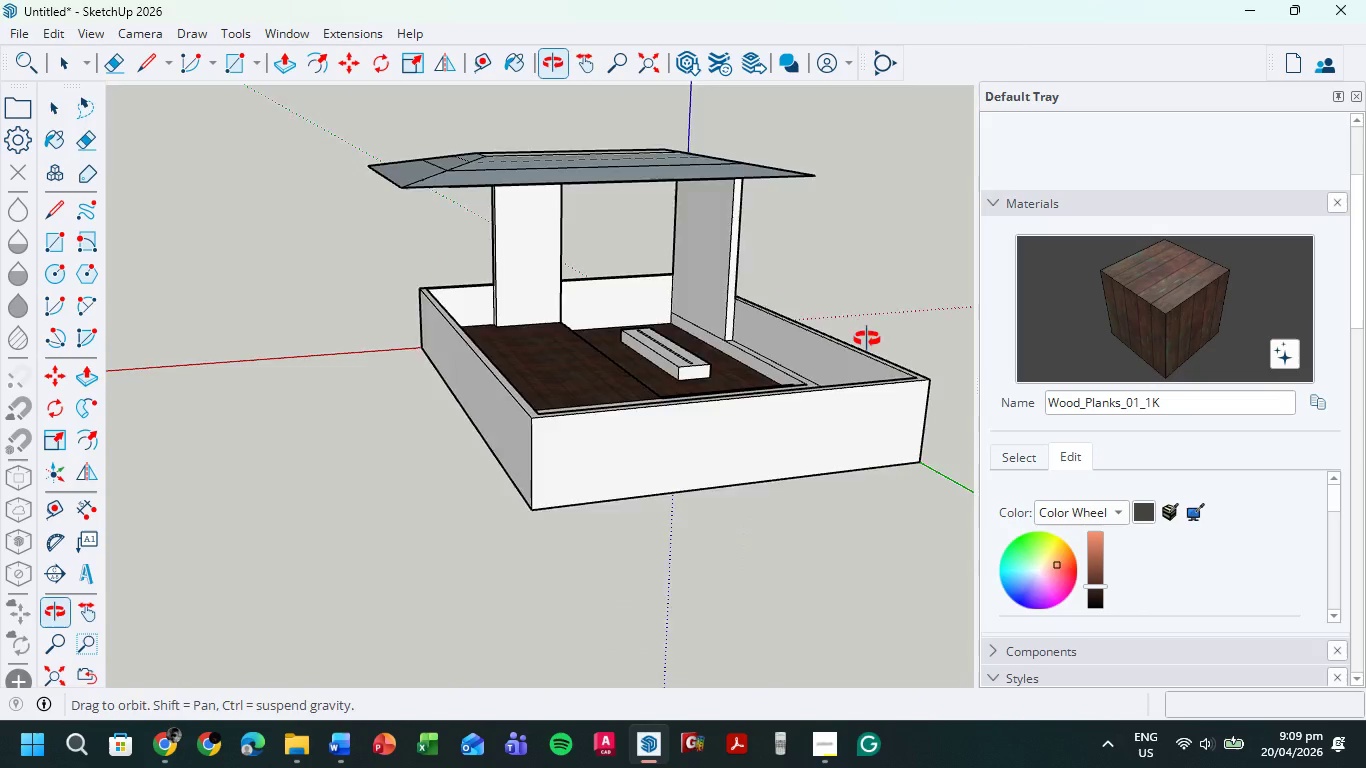 
scroll: coordinate [623, 413], scroll_direction: up, amount: 7.0
 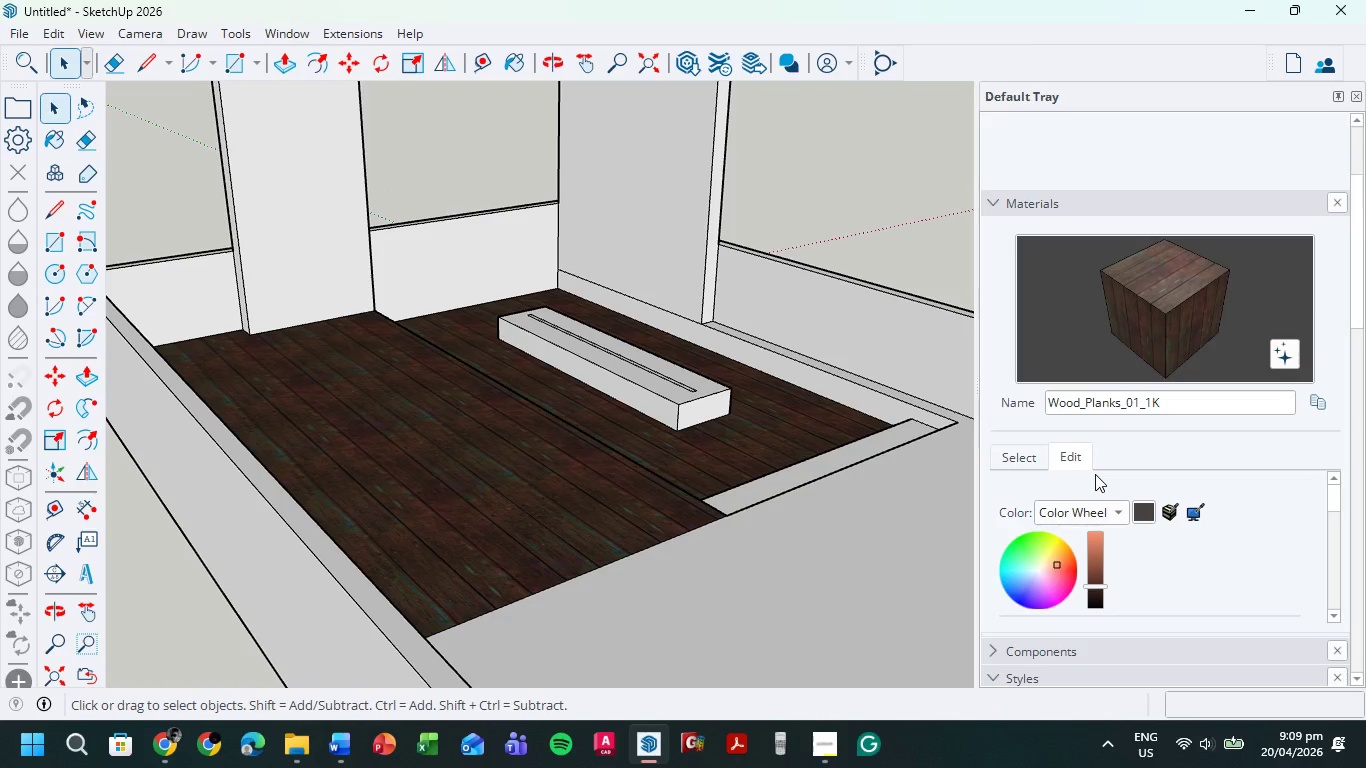 
wait(9.23)
 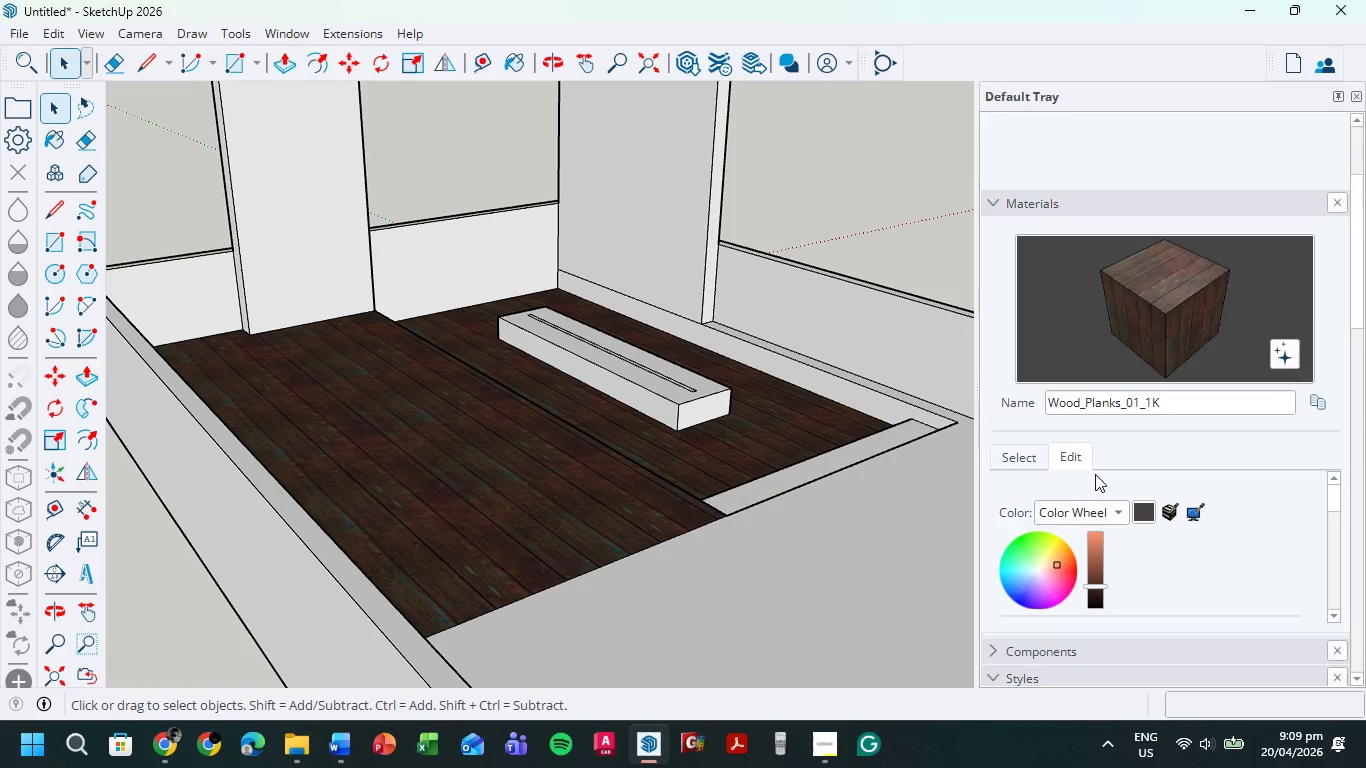 
left_click([1060, 561])
 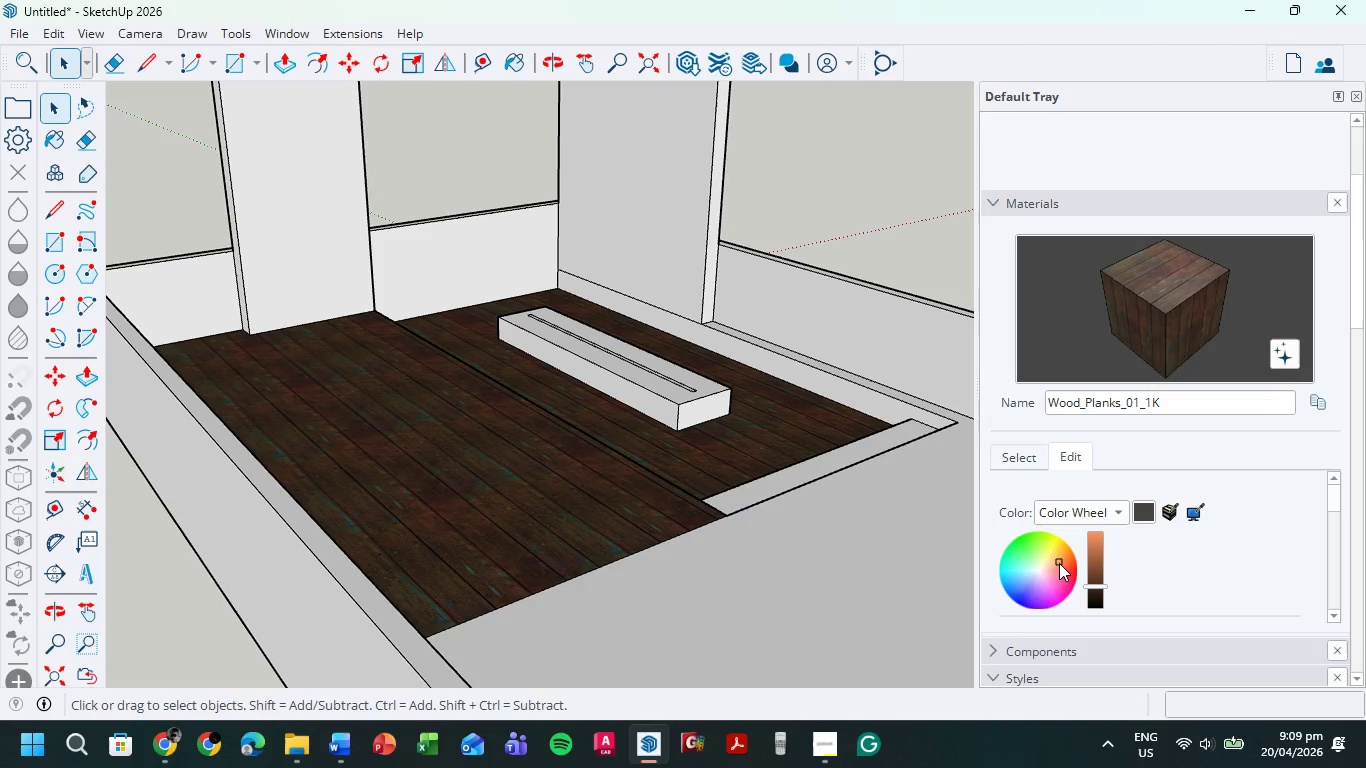 
left_click_drag(start_coordinate=[1059, 558], to_coordinate=[1064, 555])
 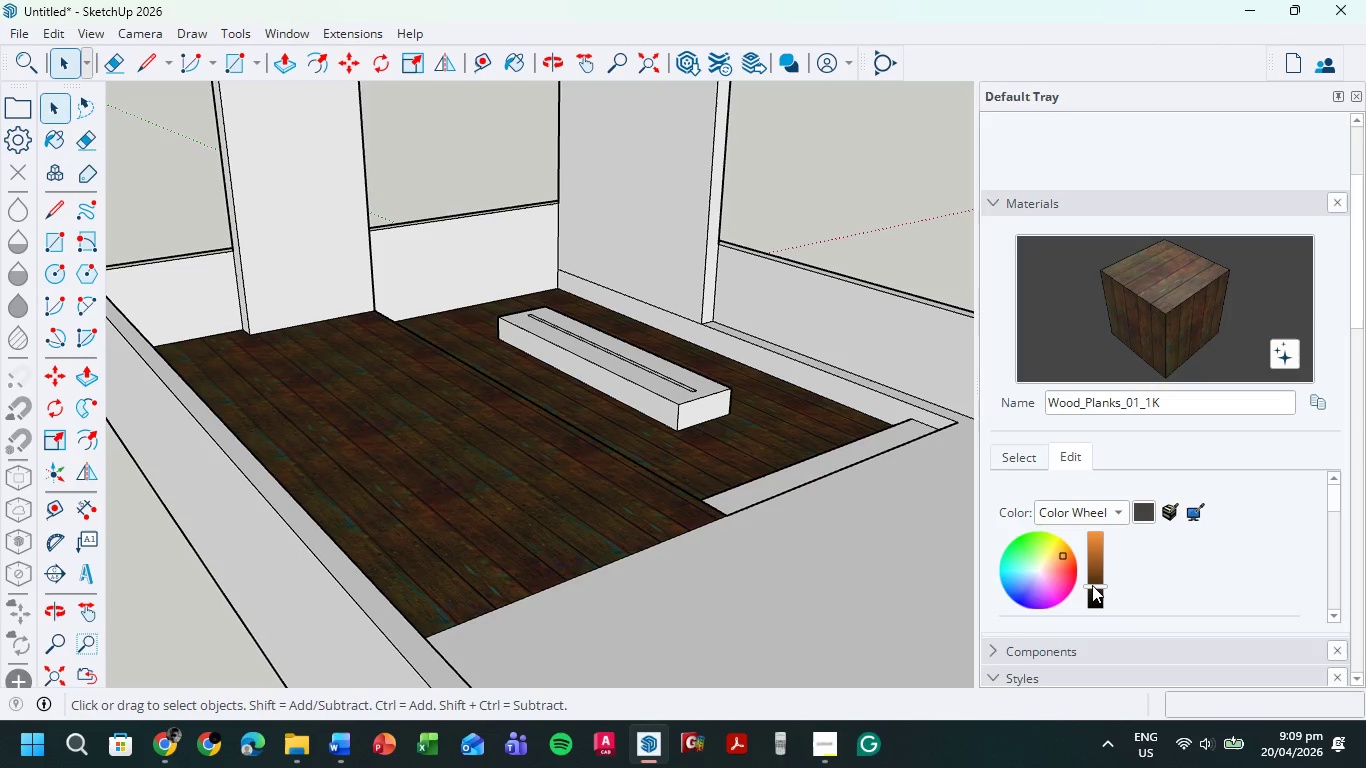 
left_click_drag(start_coordinate=[1092, 585], to_coordinate=[1101, 586])
 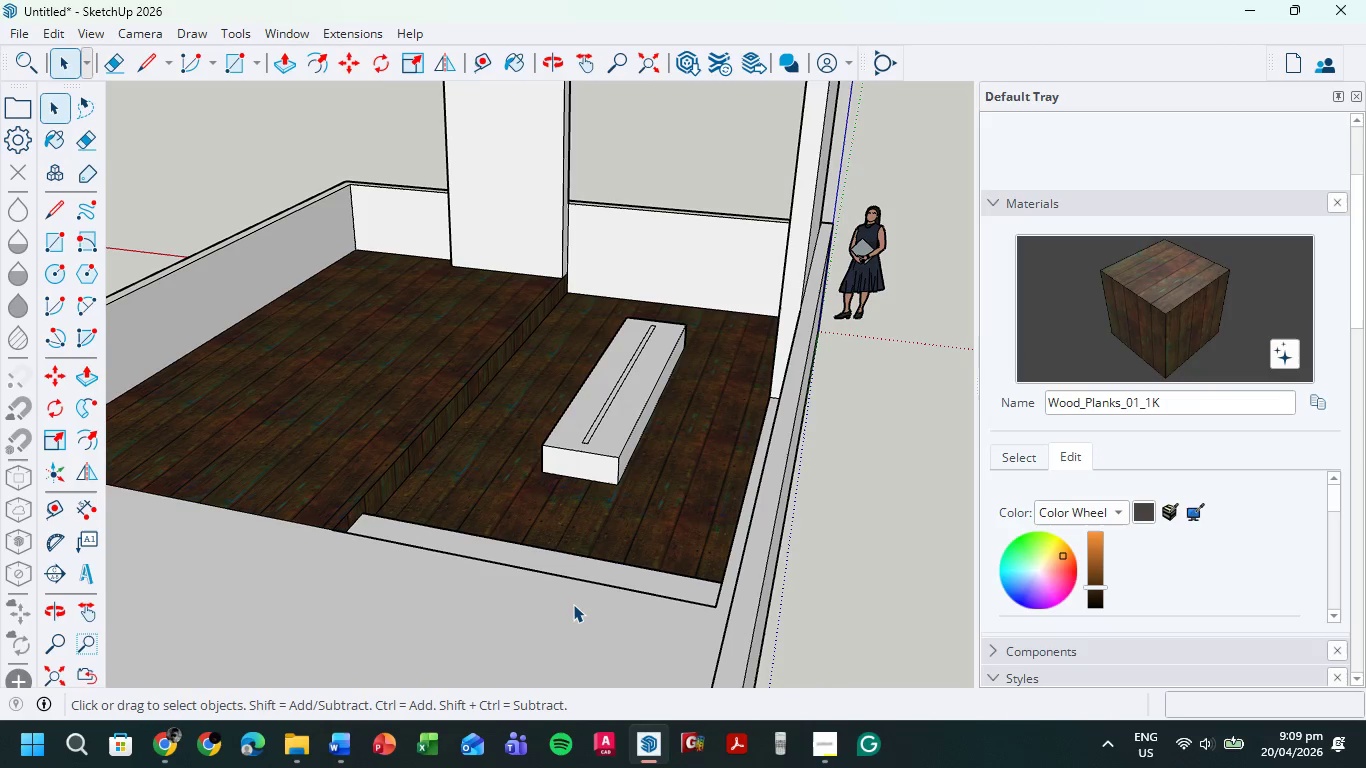 
scroll: coordinate [621, 346], scroll_direction: up, amount: 3.0
 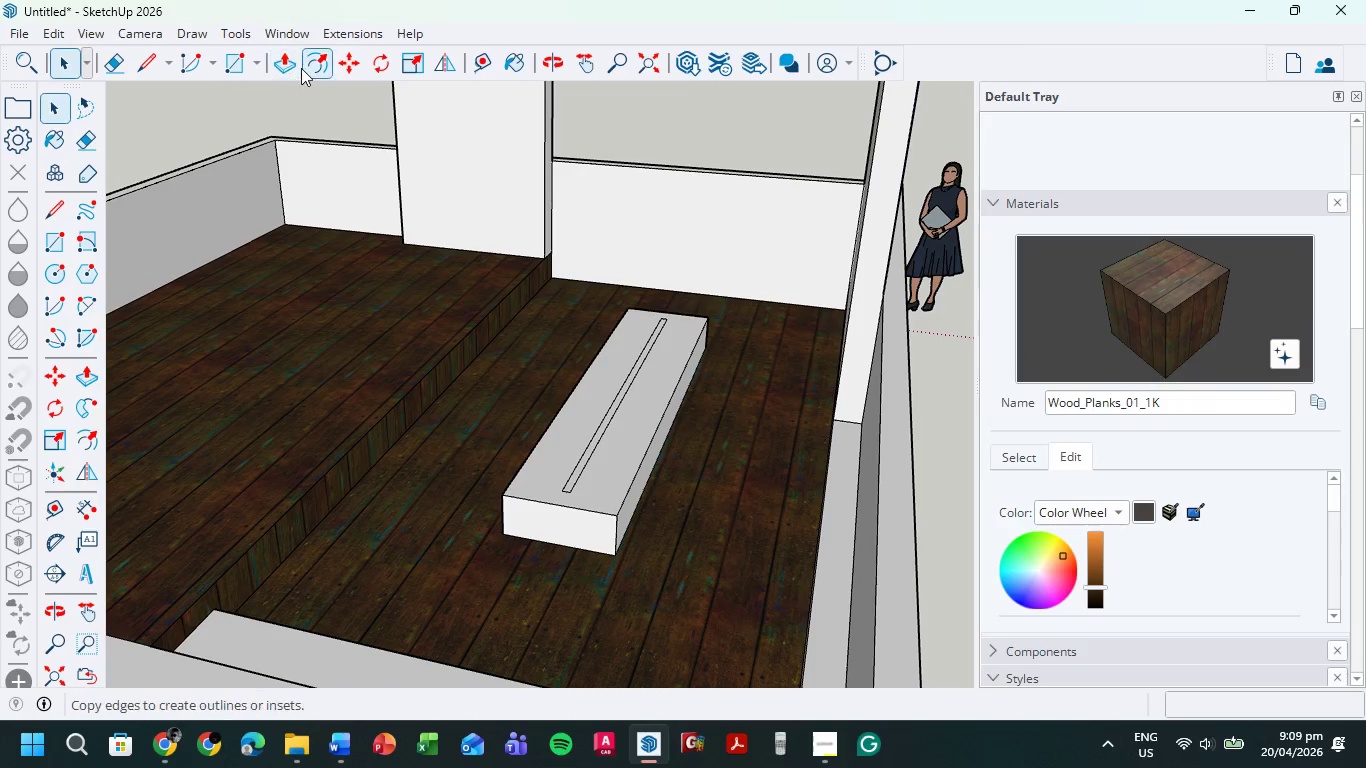 
left_click([751, 433])
 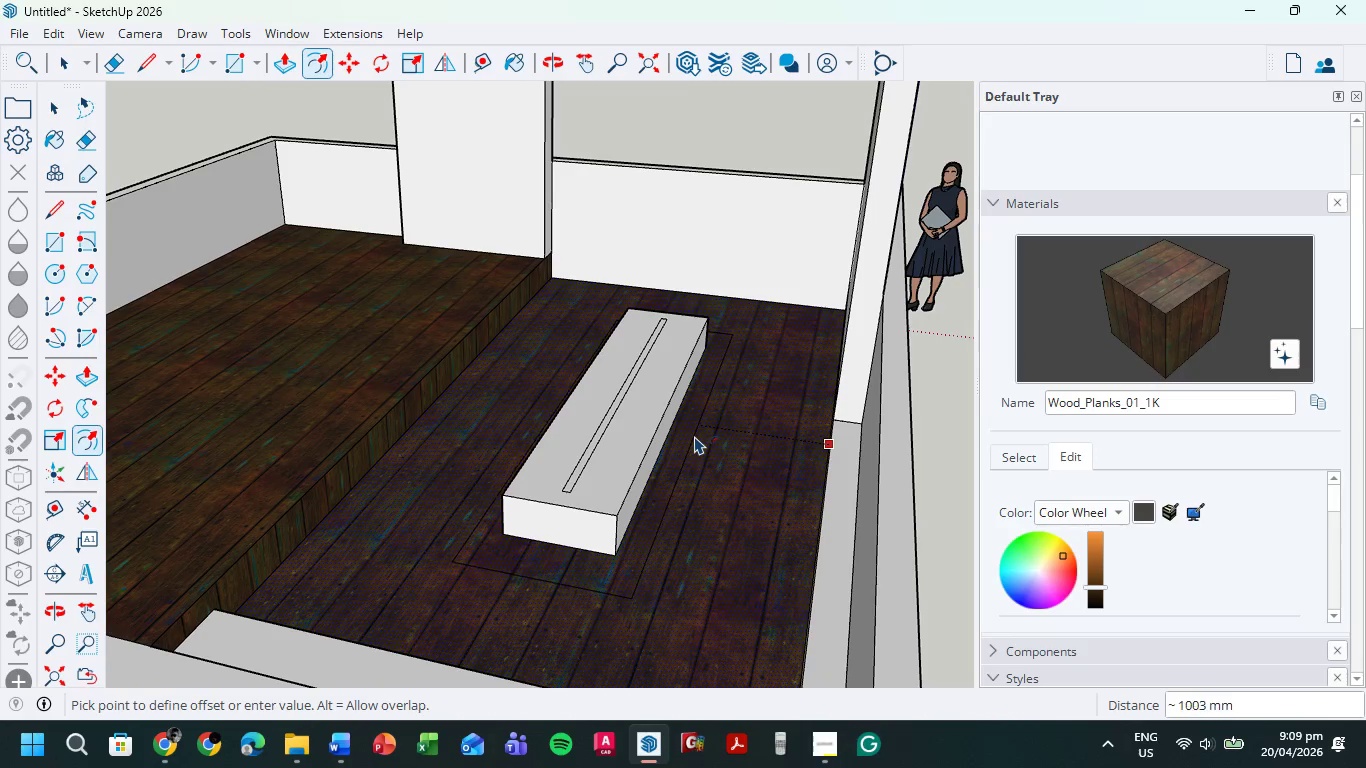 
left_click([690, 436])
 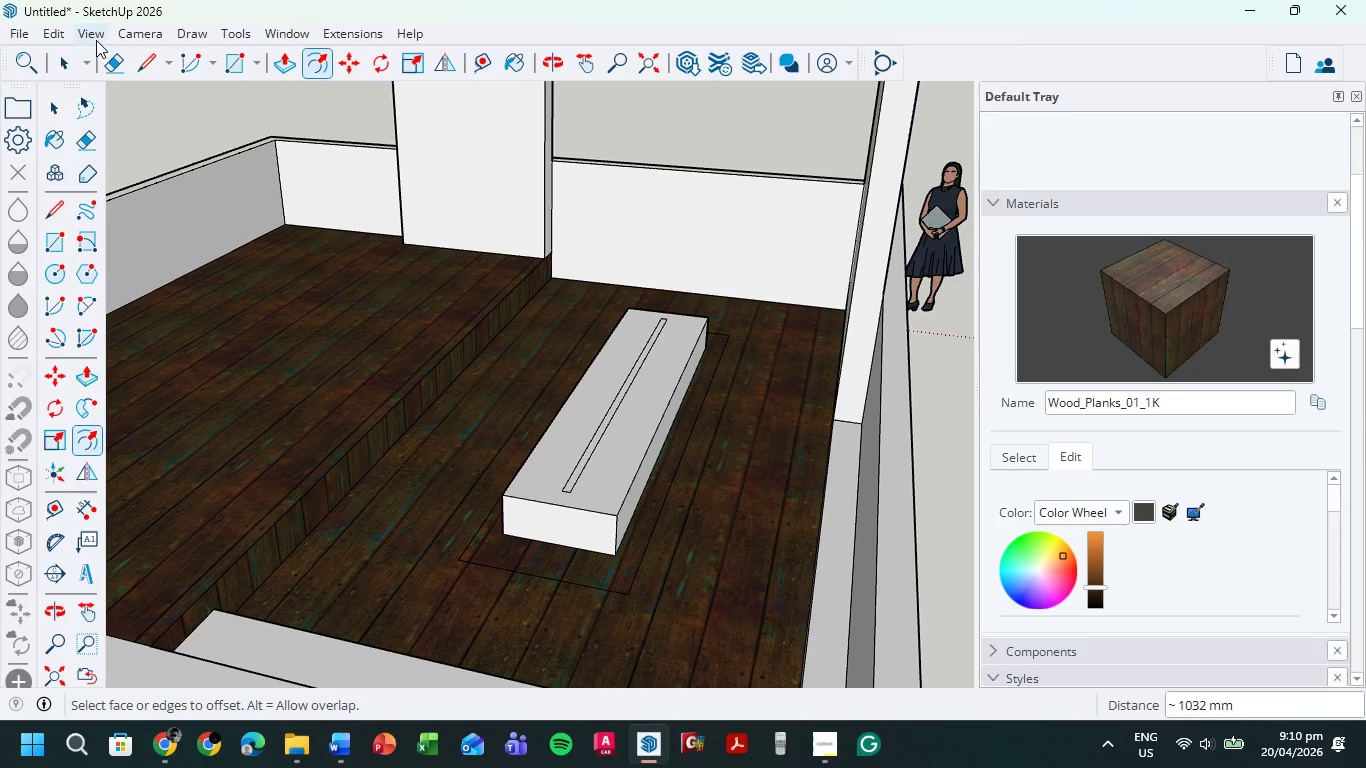 
left_click([79, 63])
 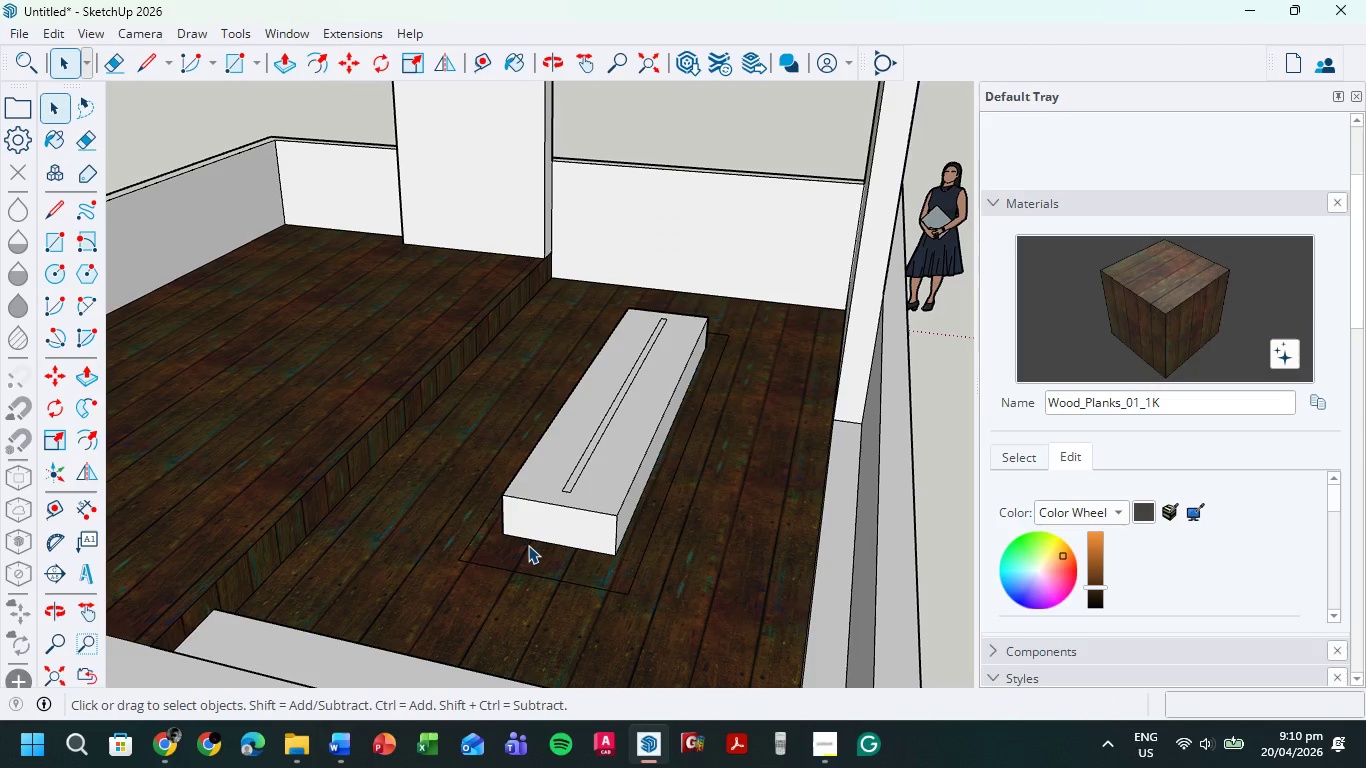 
left_click([528, 545])
 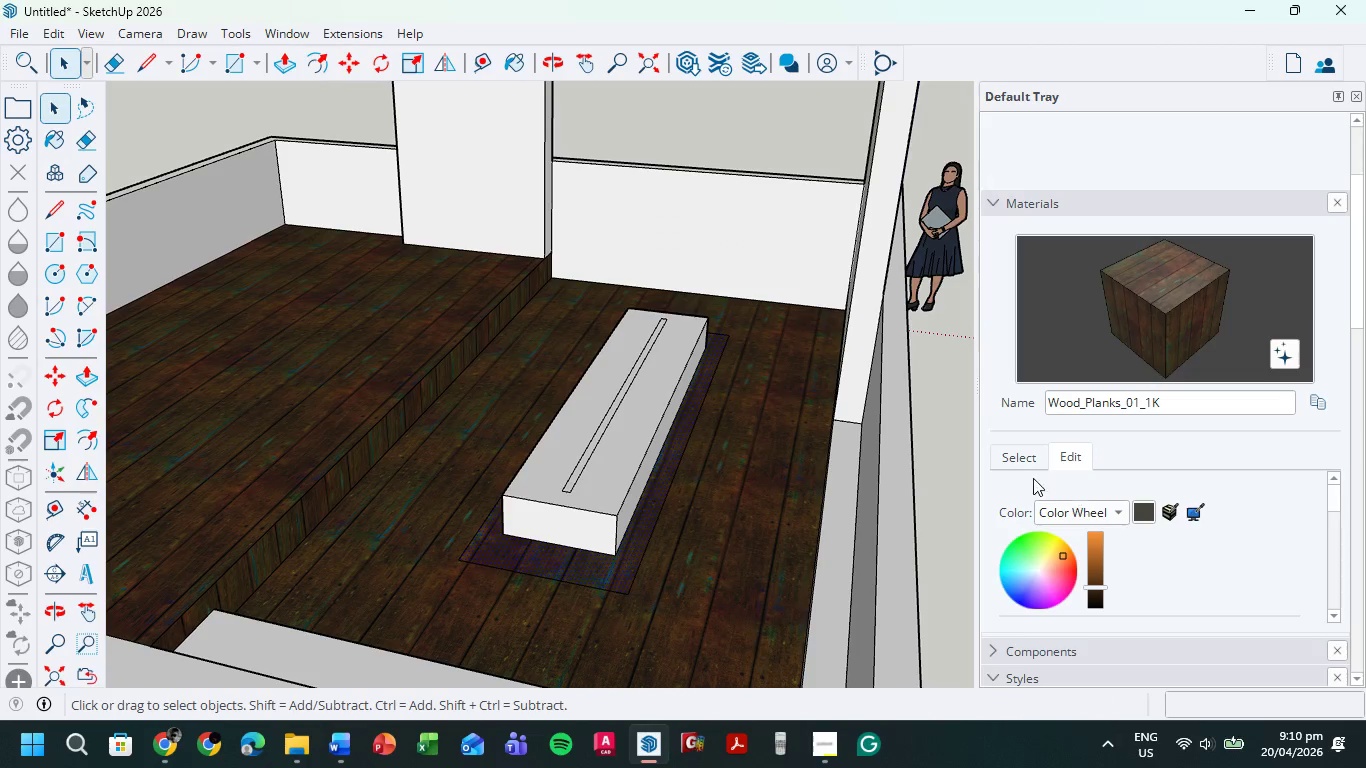 
left_click([1021, 467])
 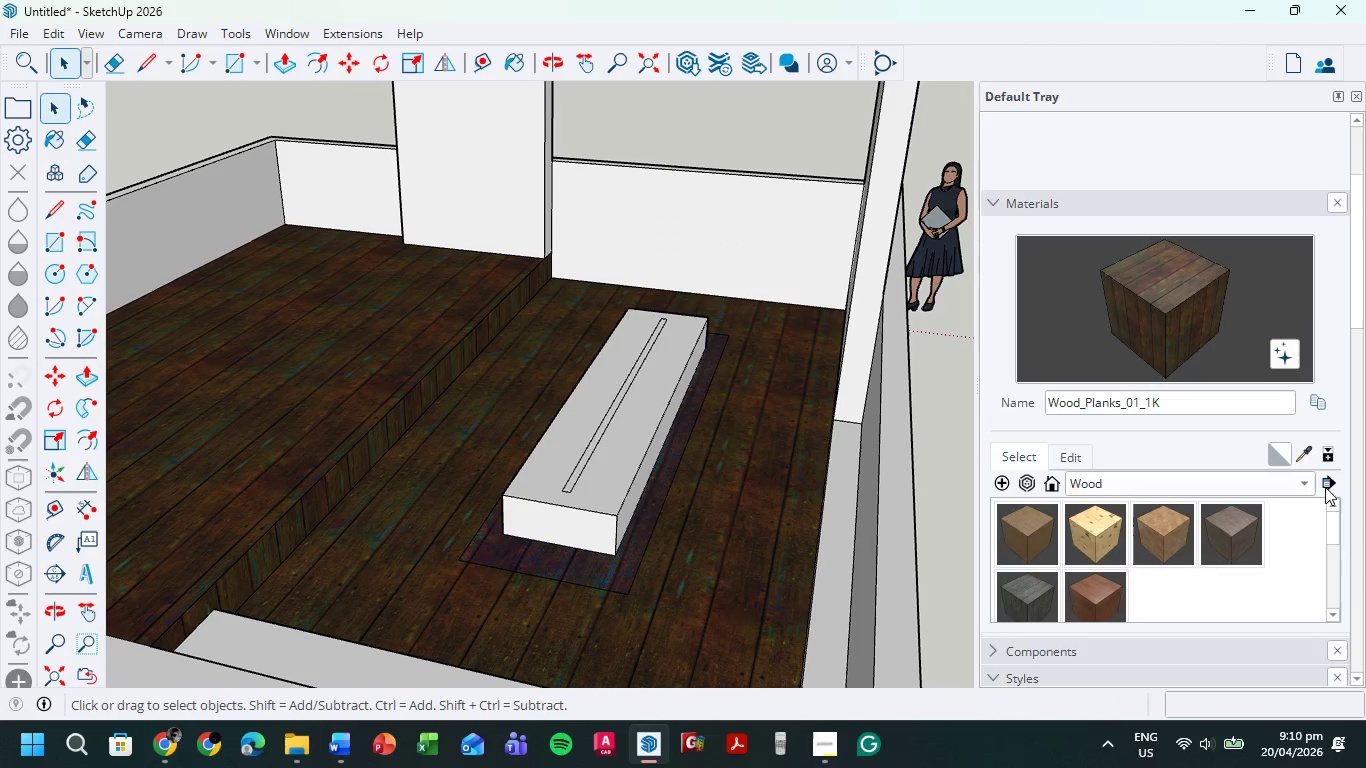 
mouse_move([1270, 465])
 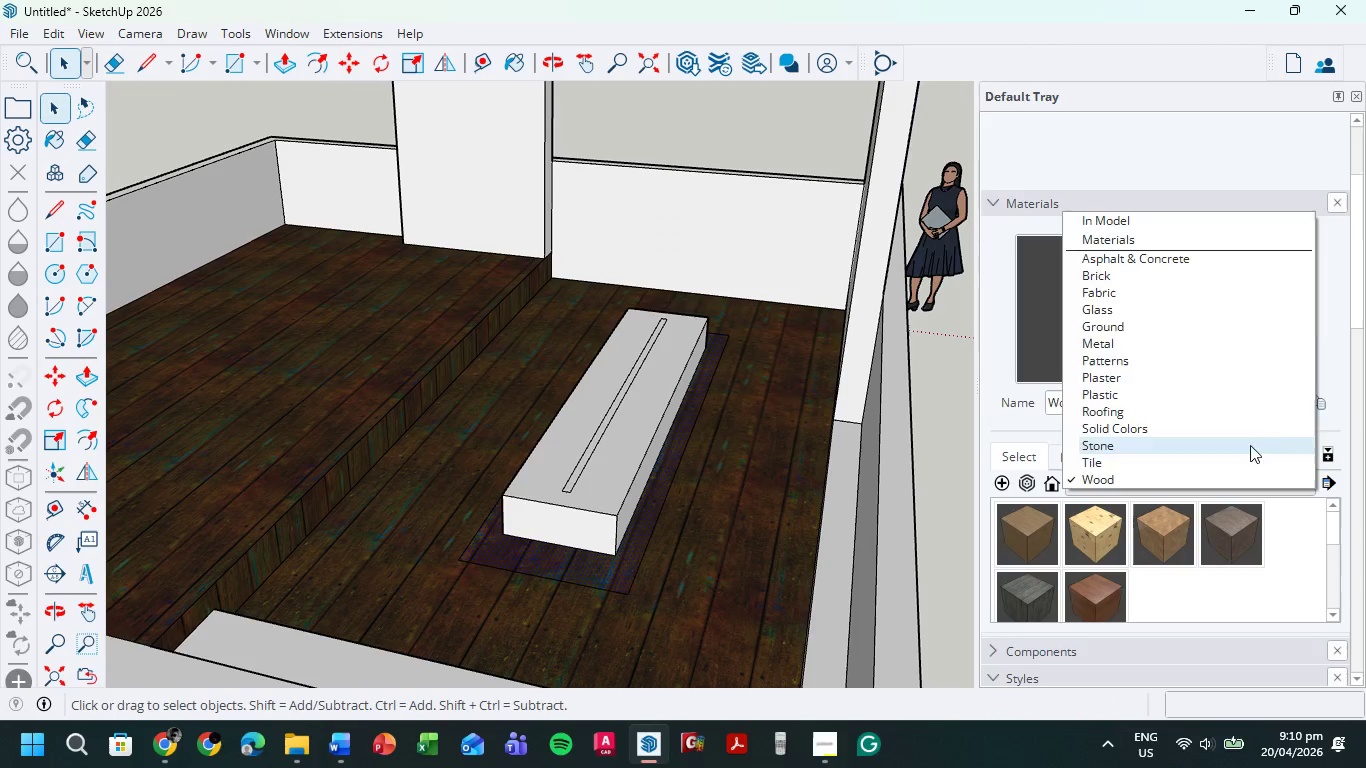 
left_click([1250, 445])
 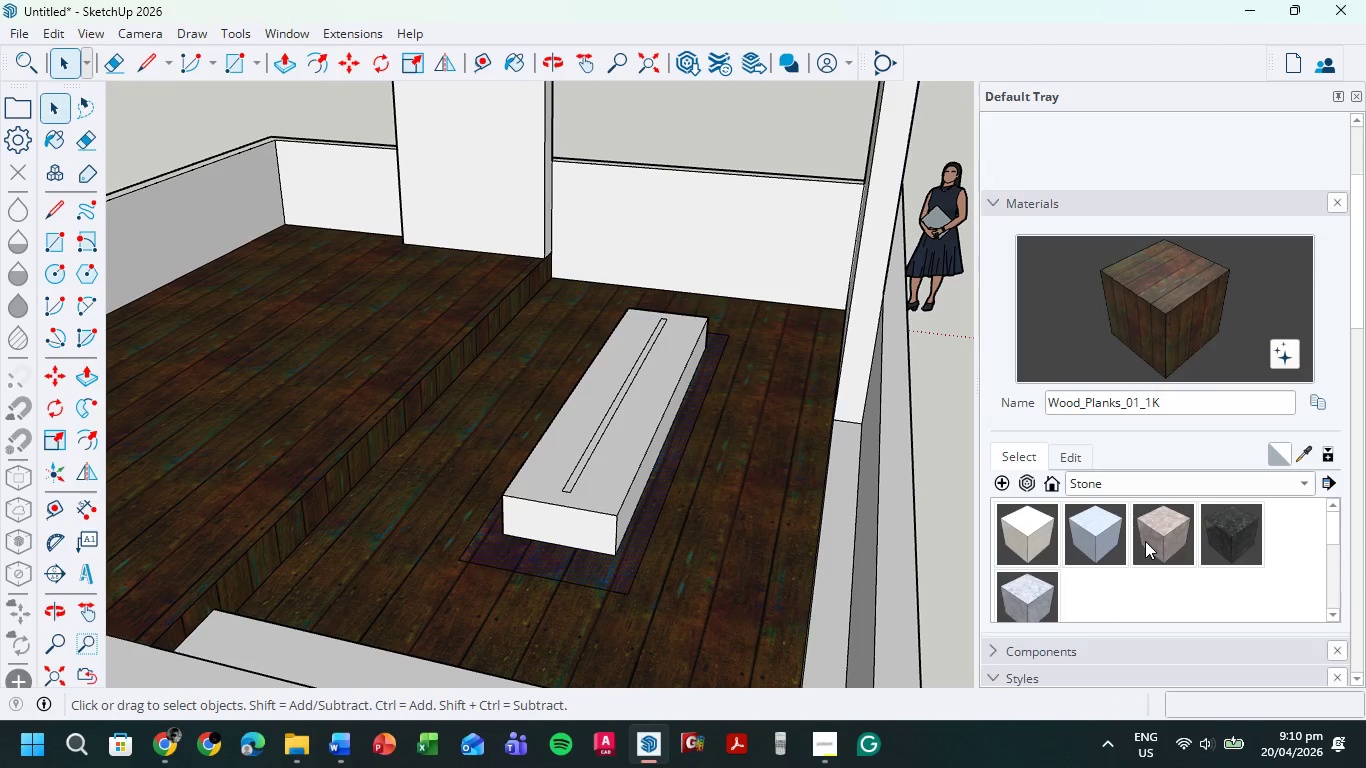 
scroll: coordinate [1096, 555], scroll_direction: down, amount: 1.0
 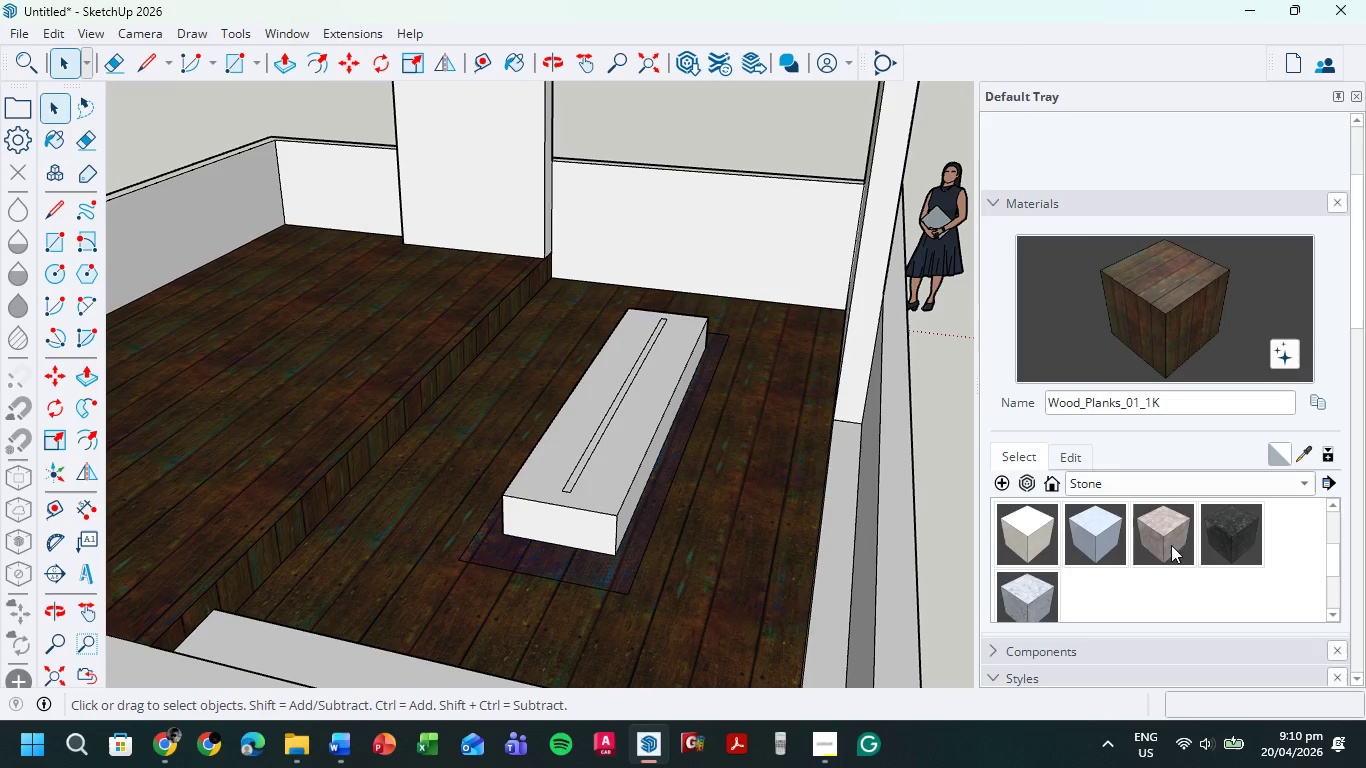 
left_click([1015, 591])
 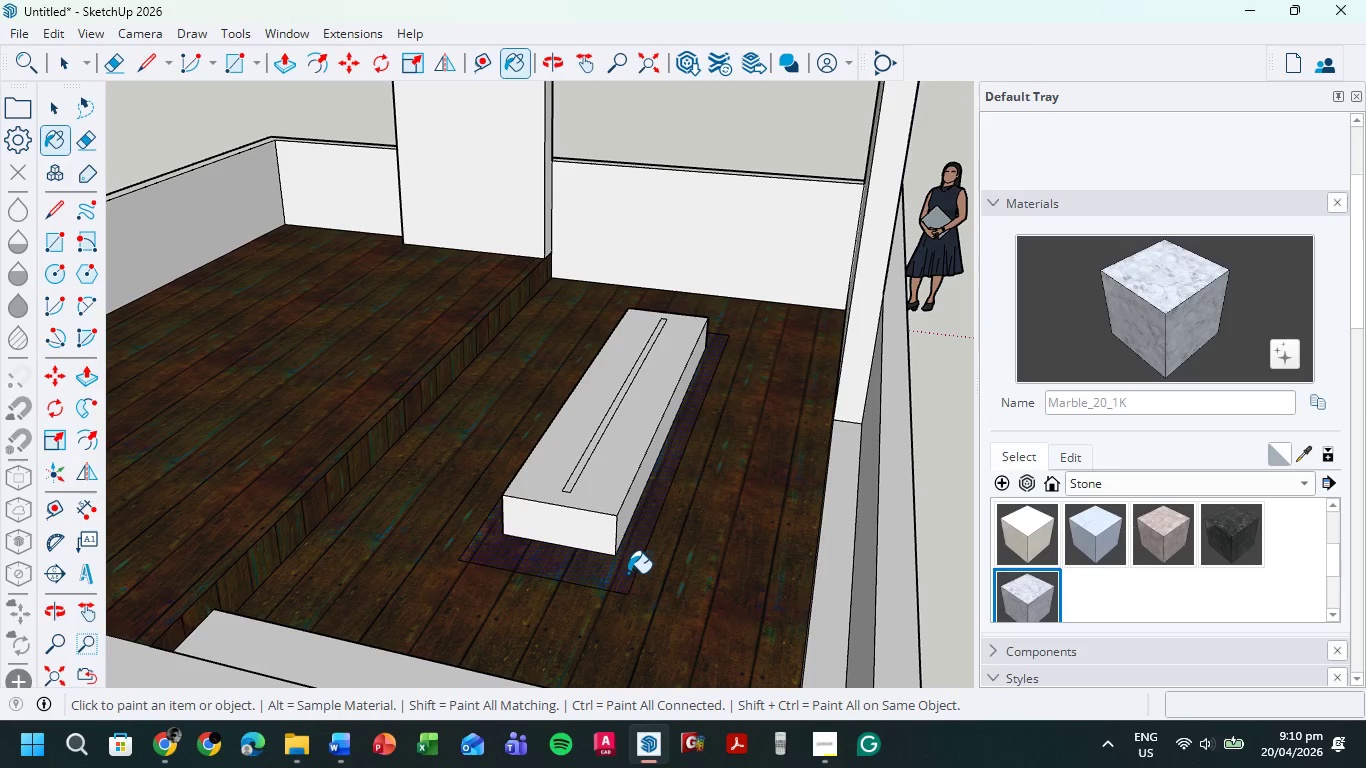 
left_click([611, 576])
 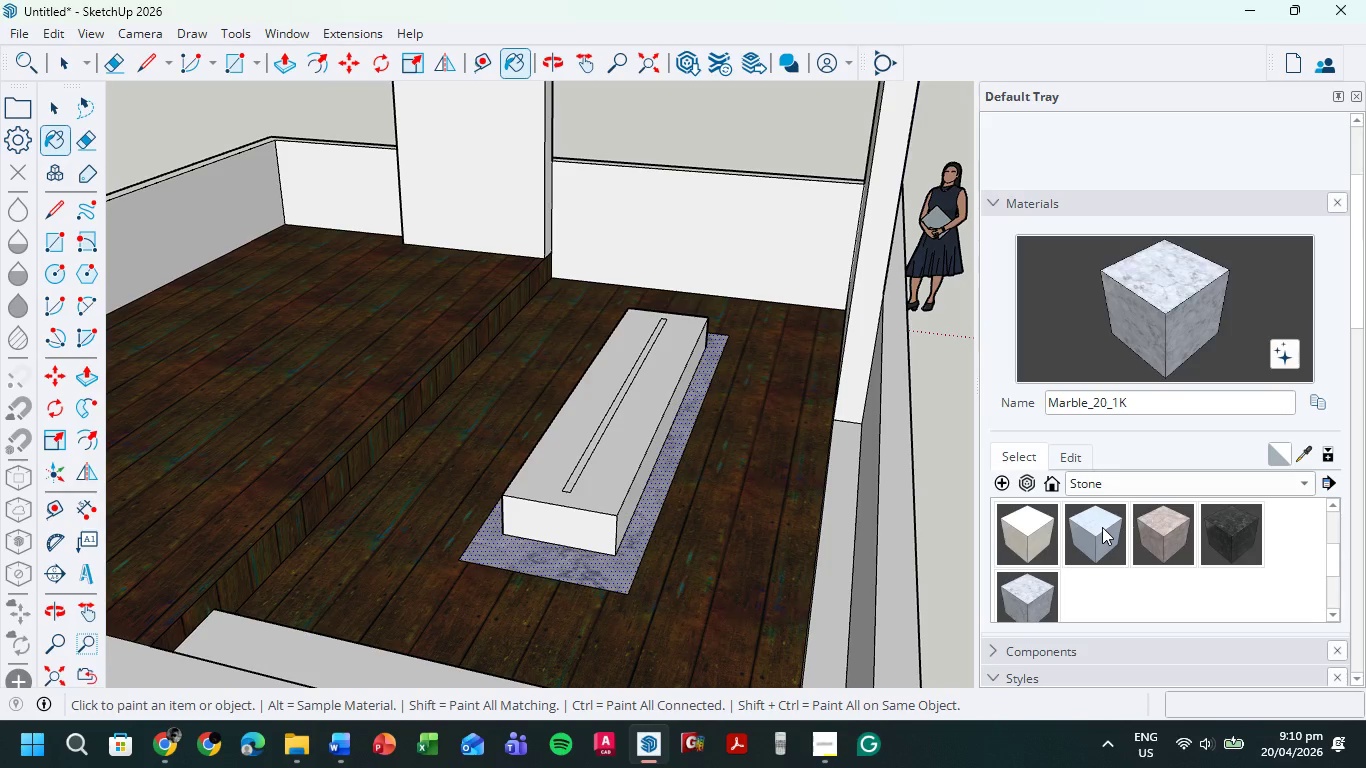 
scroll: coordinate [1297, 578], scroll_direction: up, amount: 1.0
 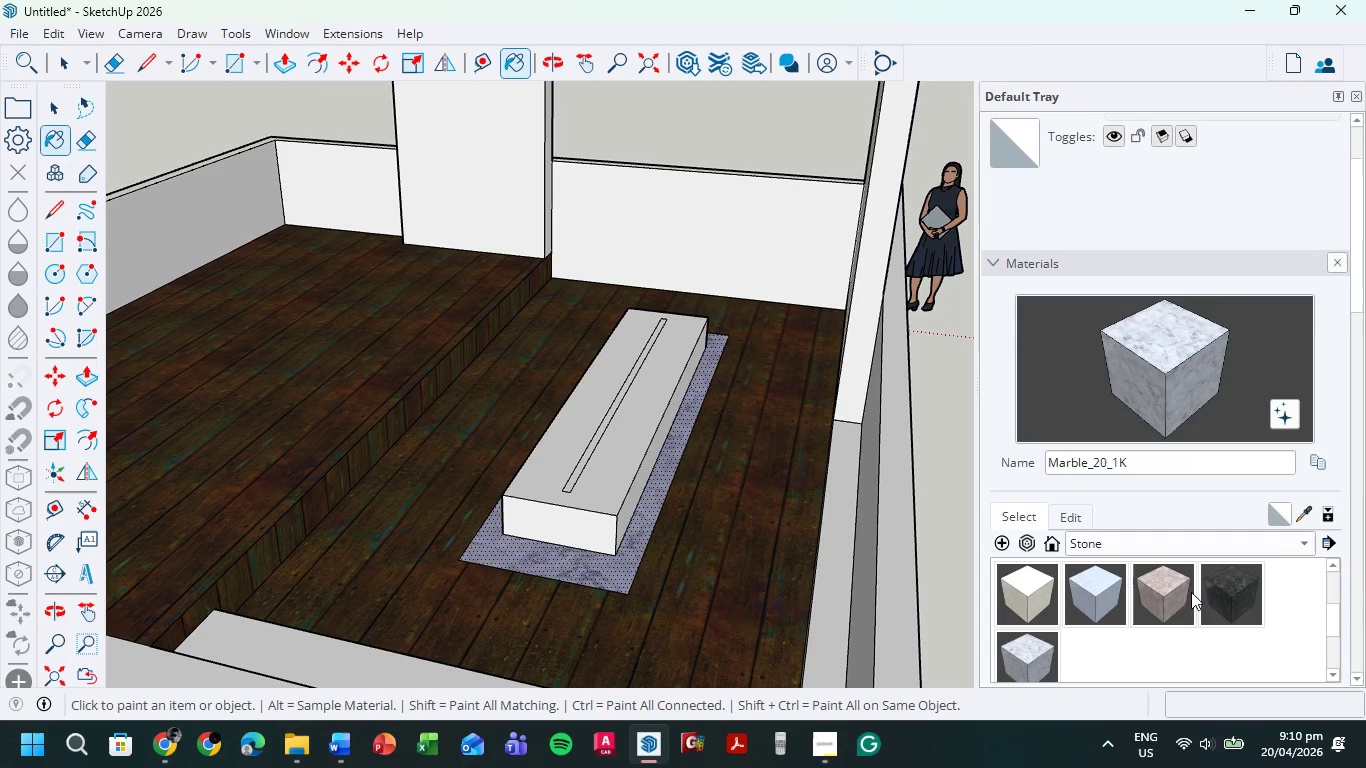 
left_click([1155, 592])
 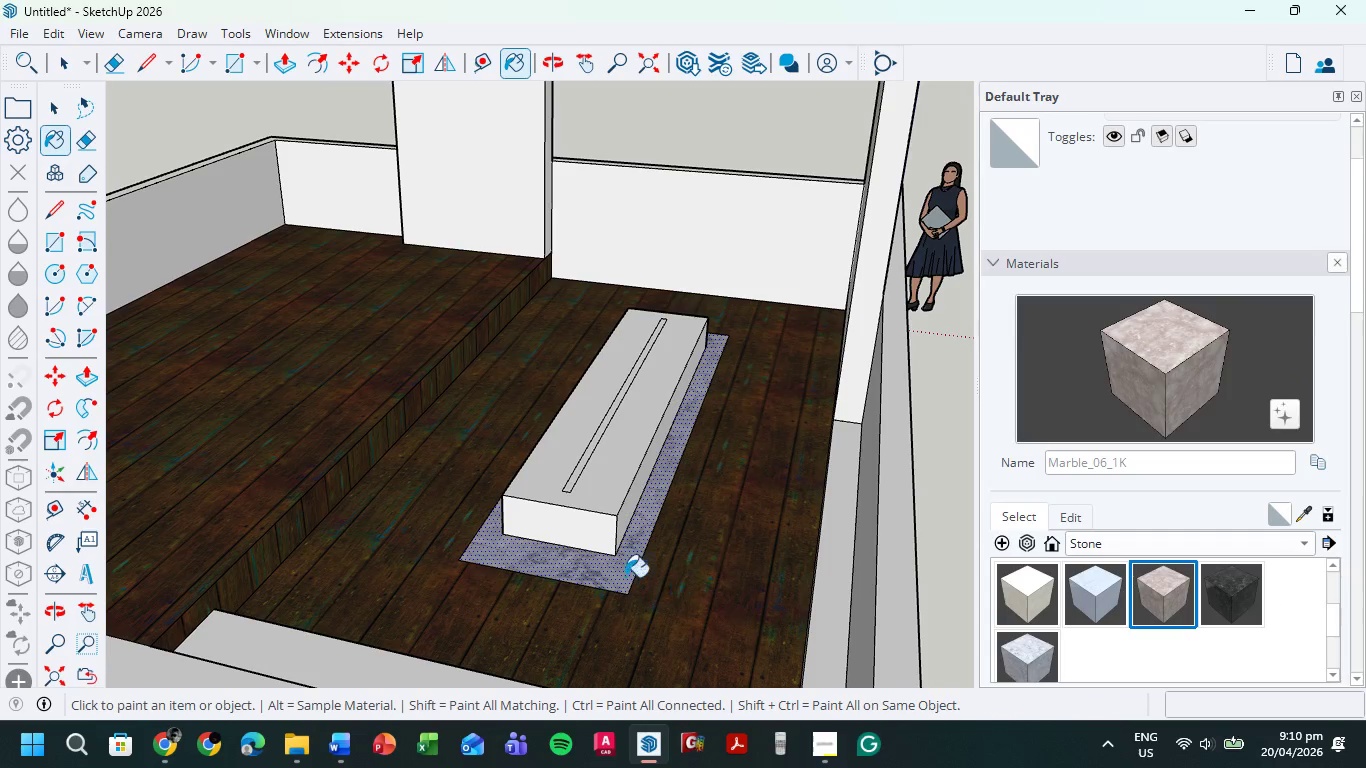 
left_click([613, 576])
 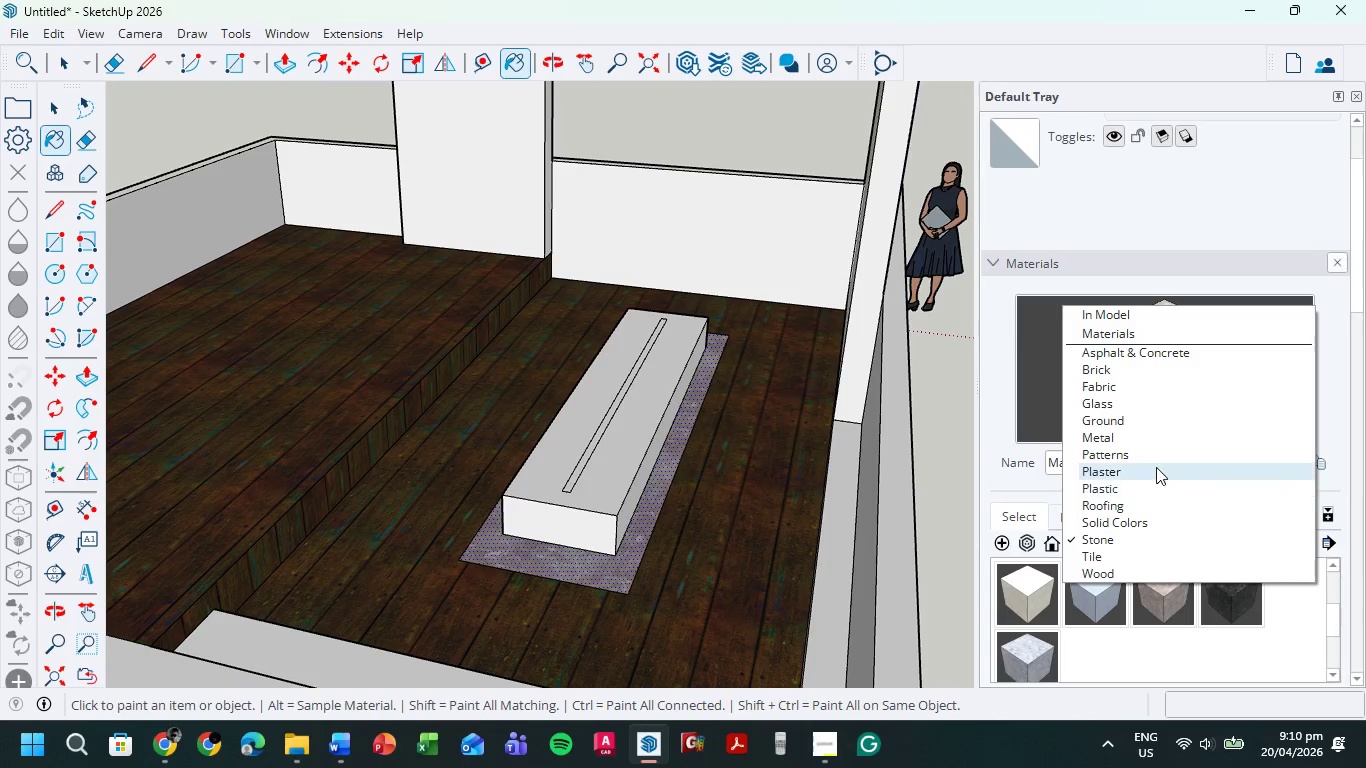 
left_click([1157, 420])
 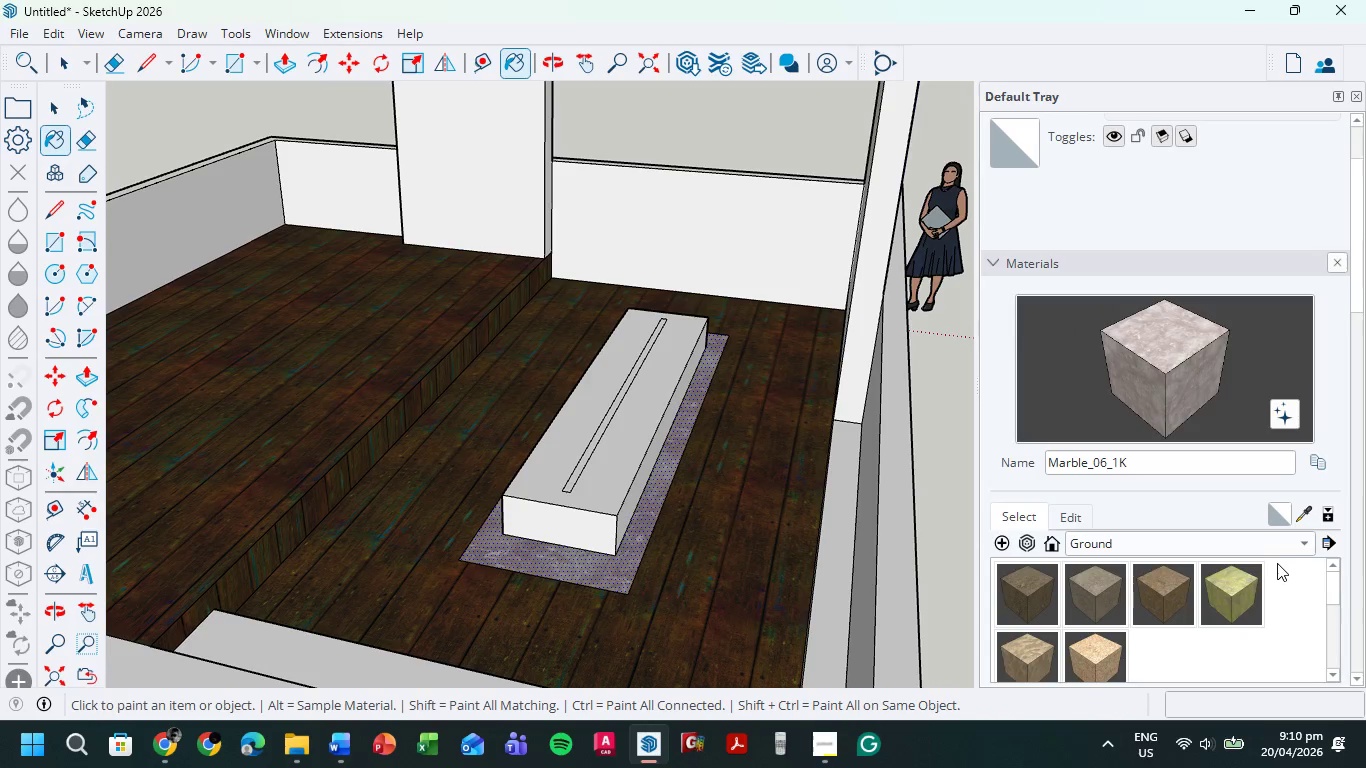 
scroll: coordinate [1365, 477], scroll_direction: down, amount: 3.0
 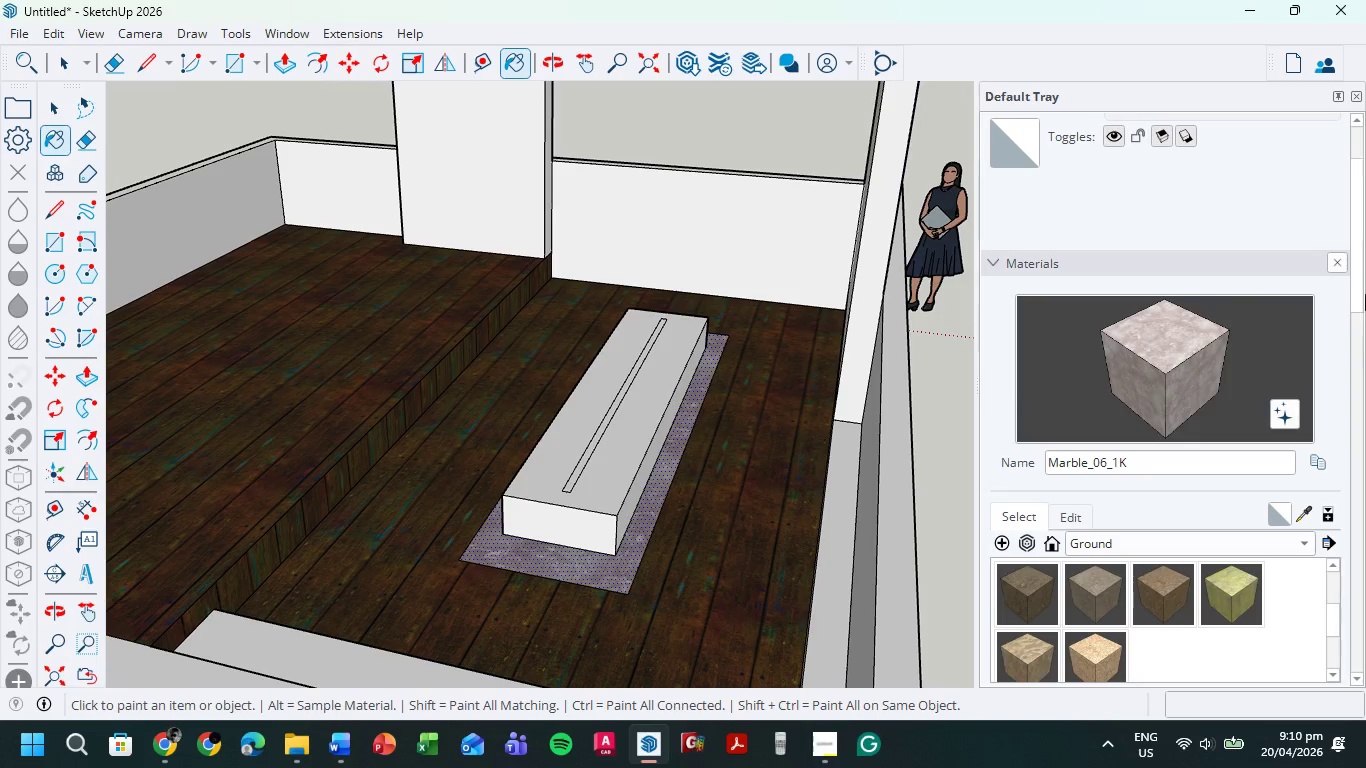 
left_click_drag(start_coordinate=[1363, 287], to_coordinate=[1362, 326])
 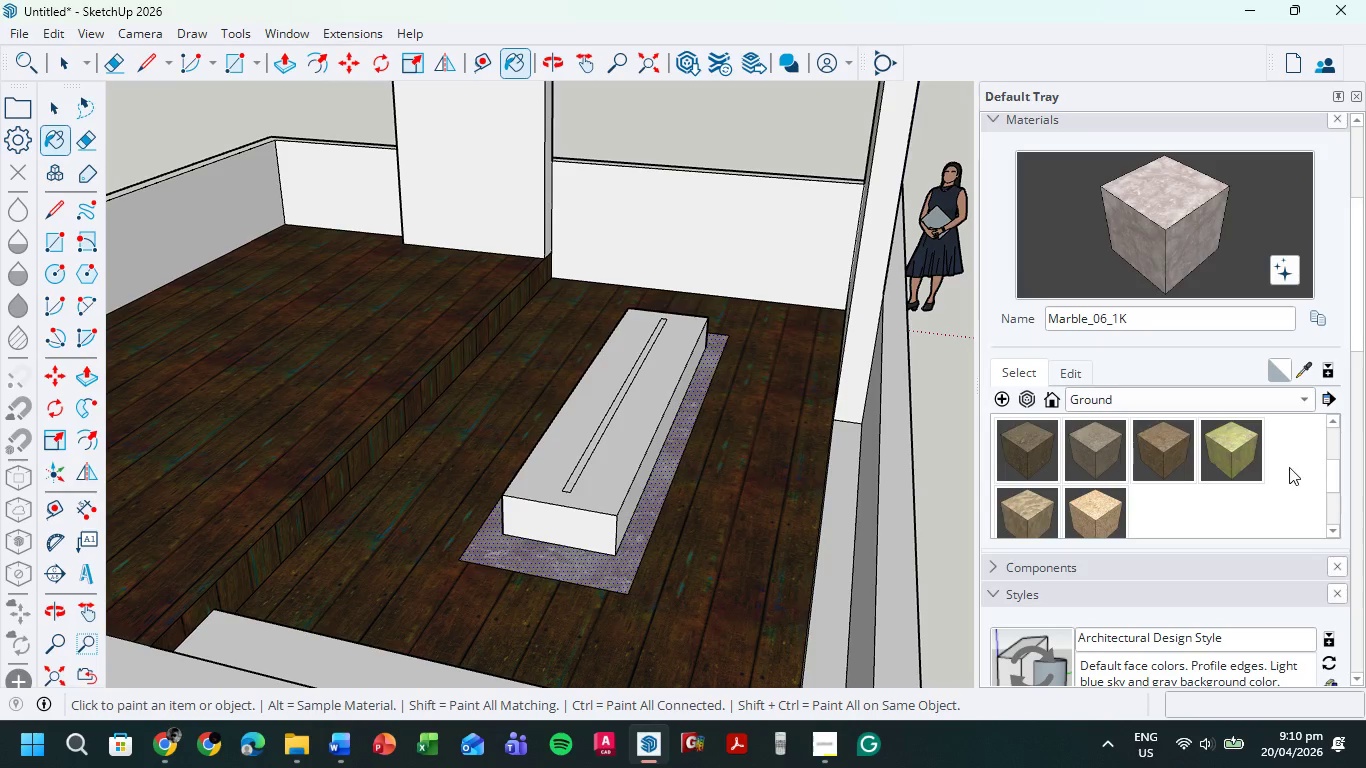 
scroll: coordinate [1291, 491], scroll_direction: down, amount: 2.0
 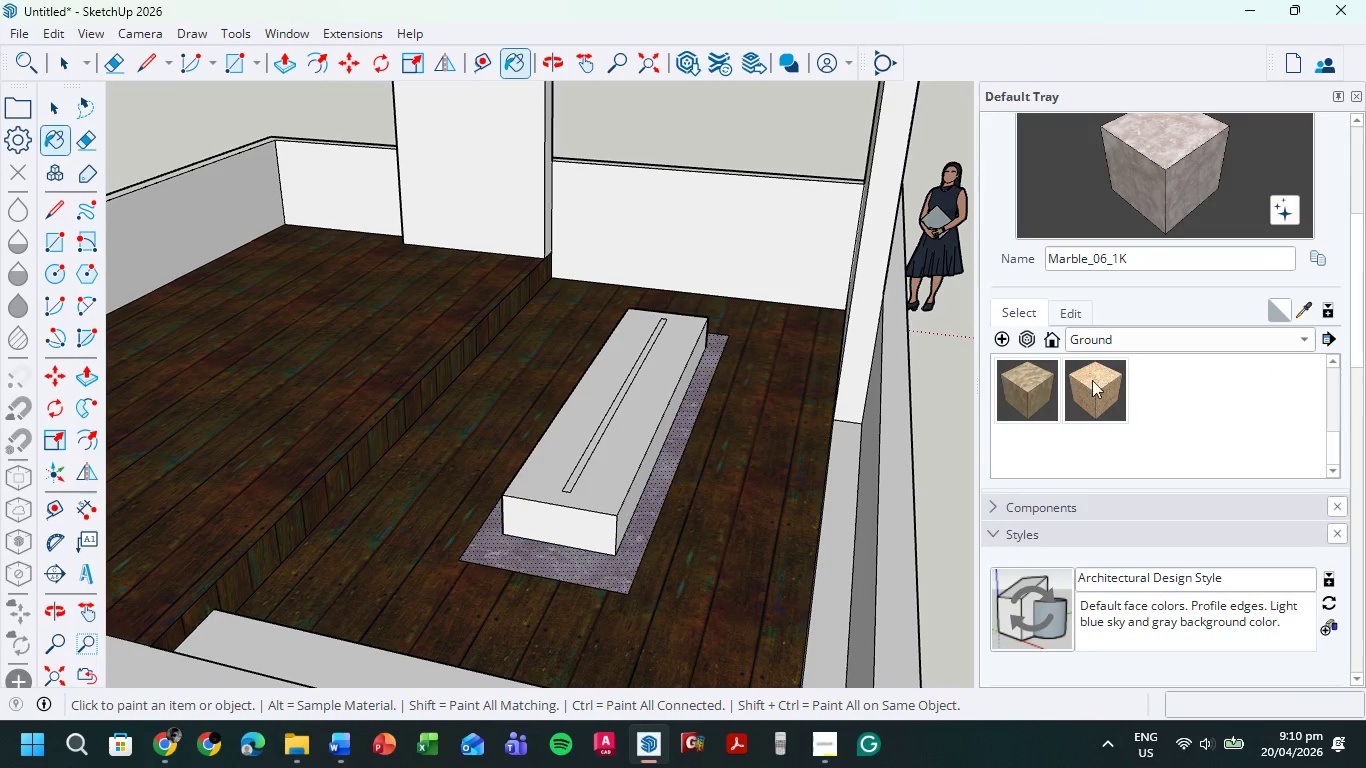 
left_click([1077, 380])
 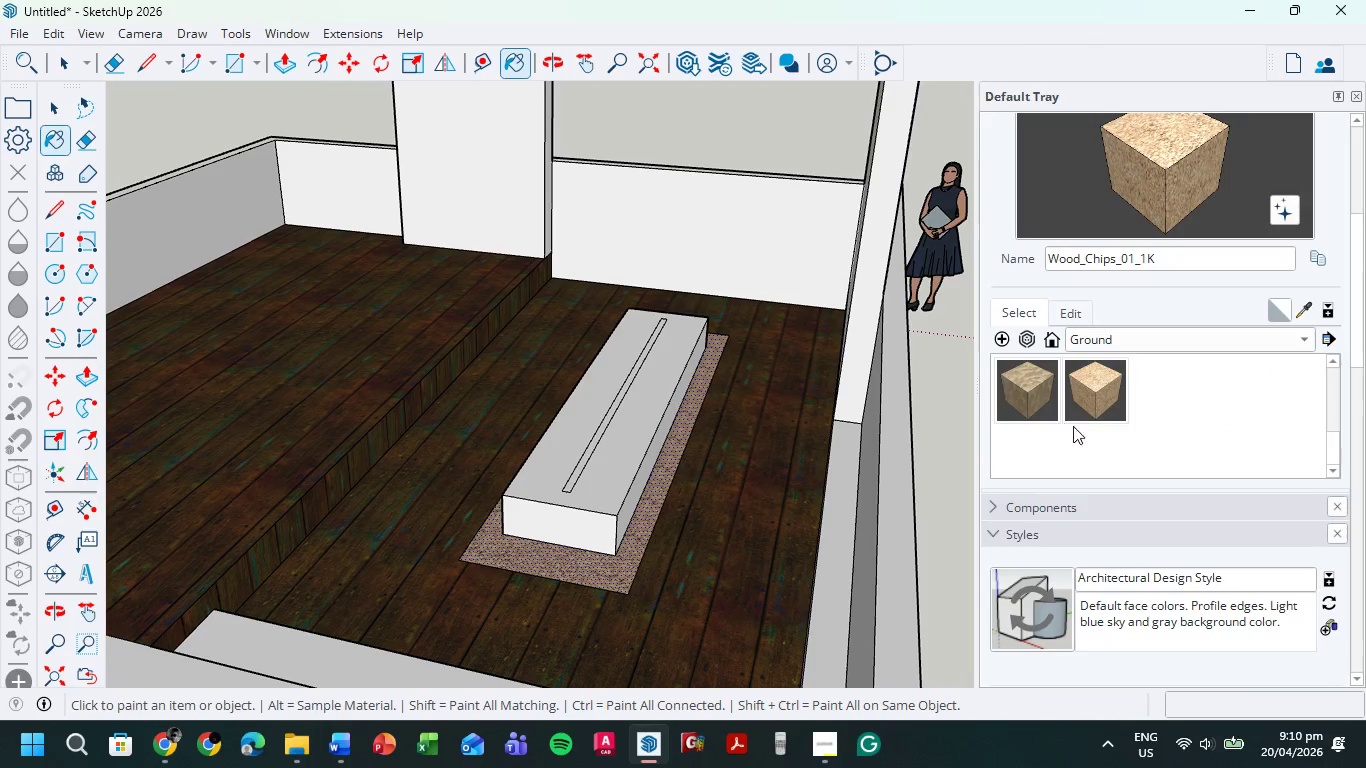 
left_click([1080, 309])
 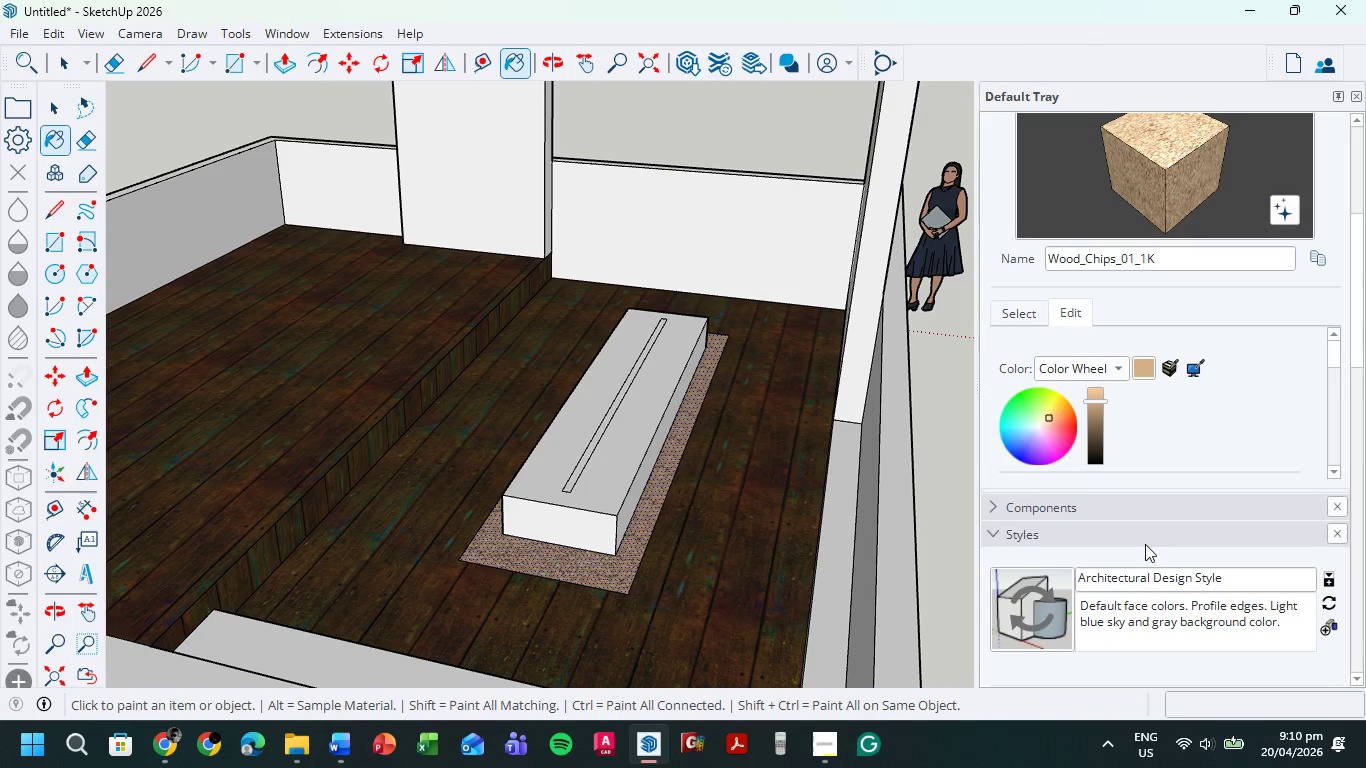 
scroll: coordinate [1157, 445], scroll_direction: none, amount: 0.0
 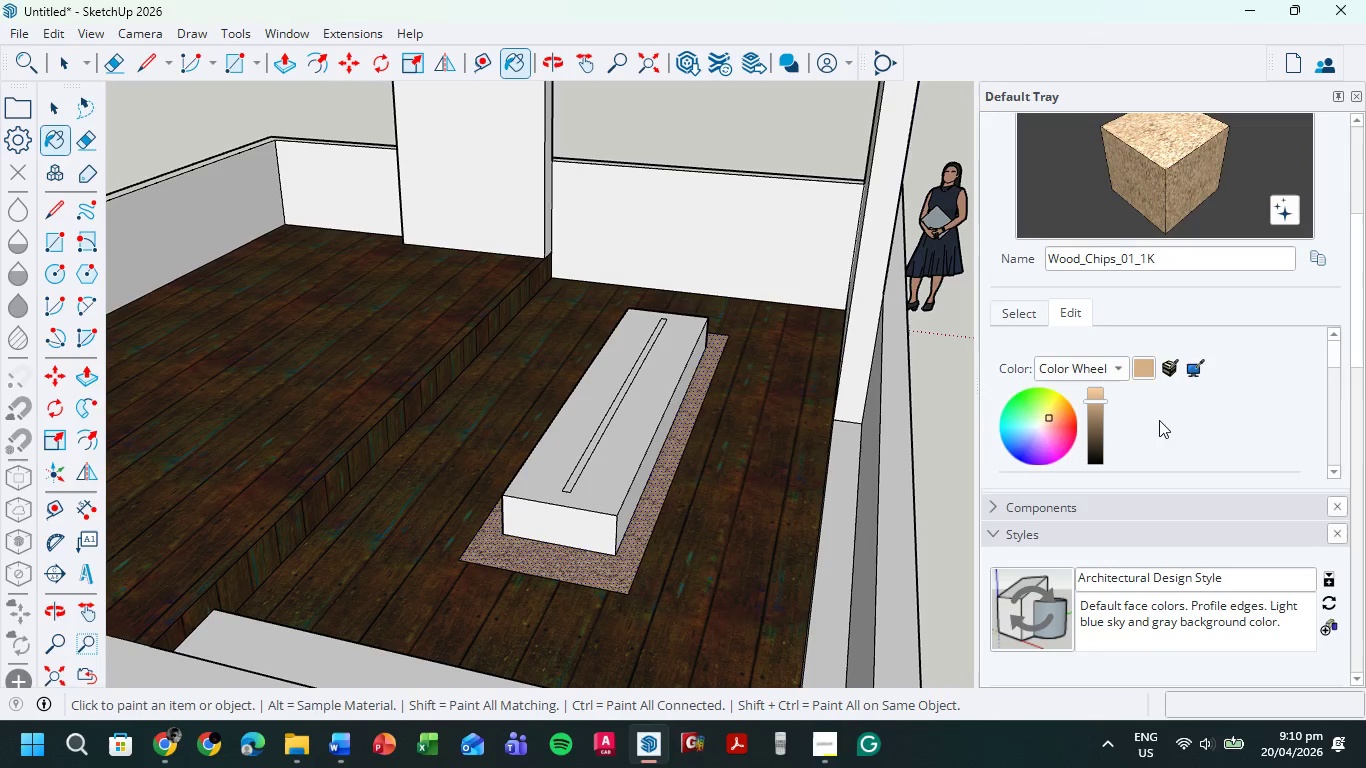 
scroll: coordinate [1234, 394], scroll_direction: down, amount: 4.0
 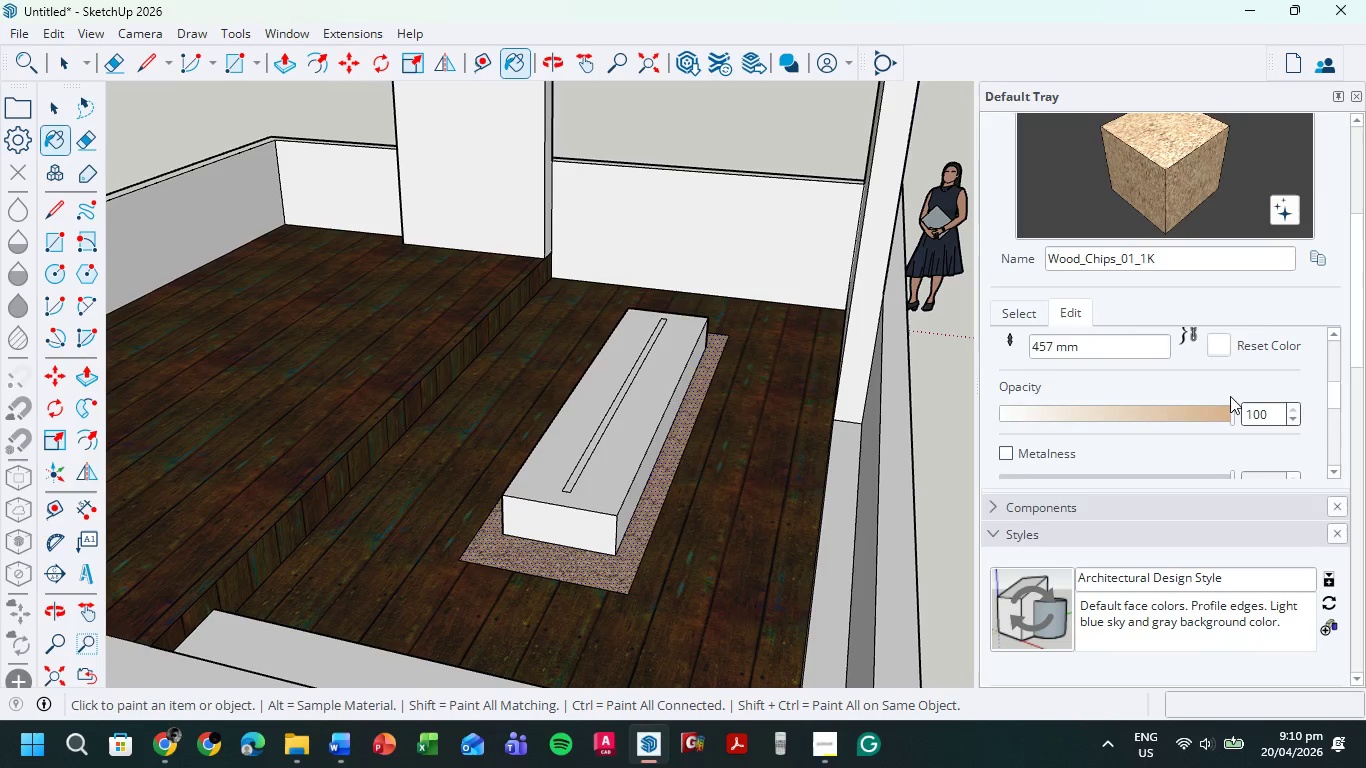 
scroll: coordinate [1230, 396], scroll_direction: up, amount: 4.0
 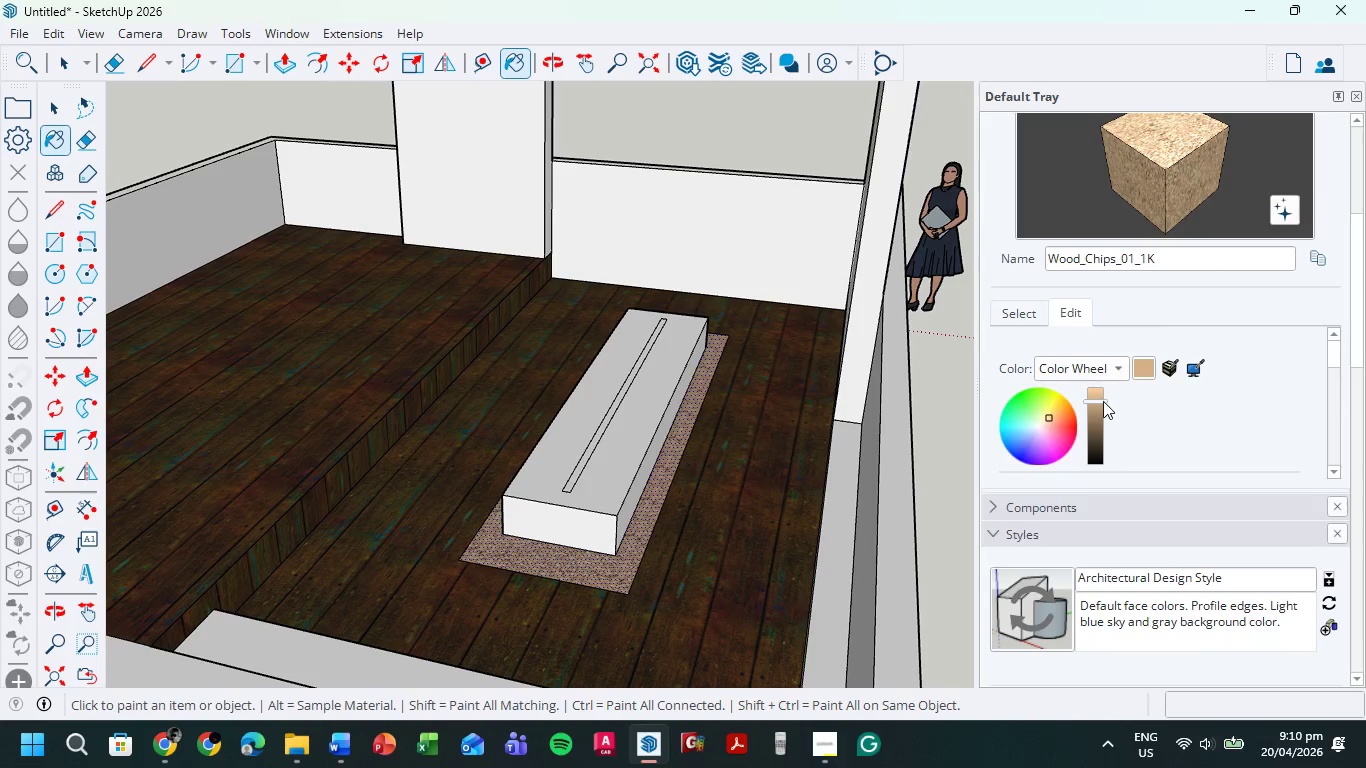 
left_click_drag(start_coordinate=[1102, 401], to_coordinate=[1097, 437])
 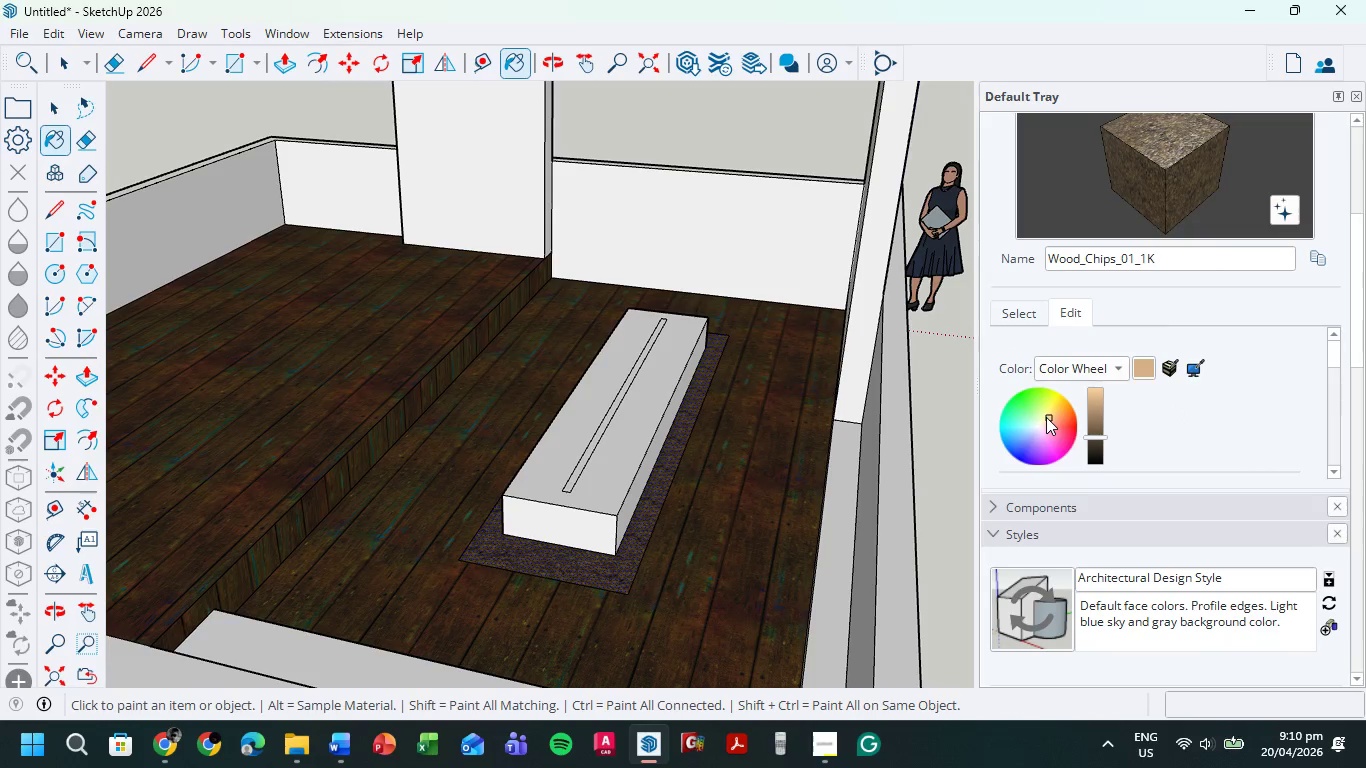 
left_click_drag(start_coordinate=[1046, 417], to_coordinate=[1040, 427])
 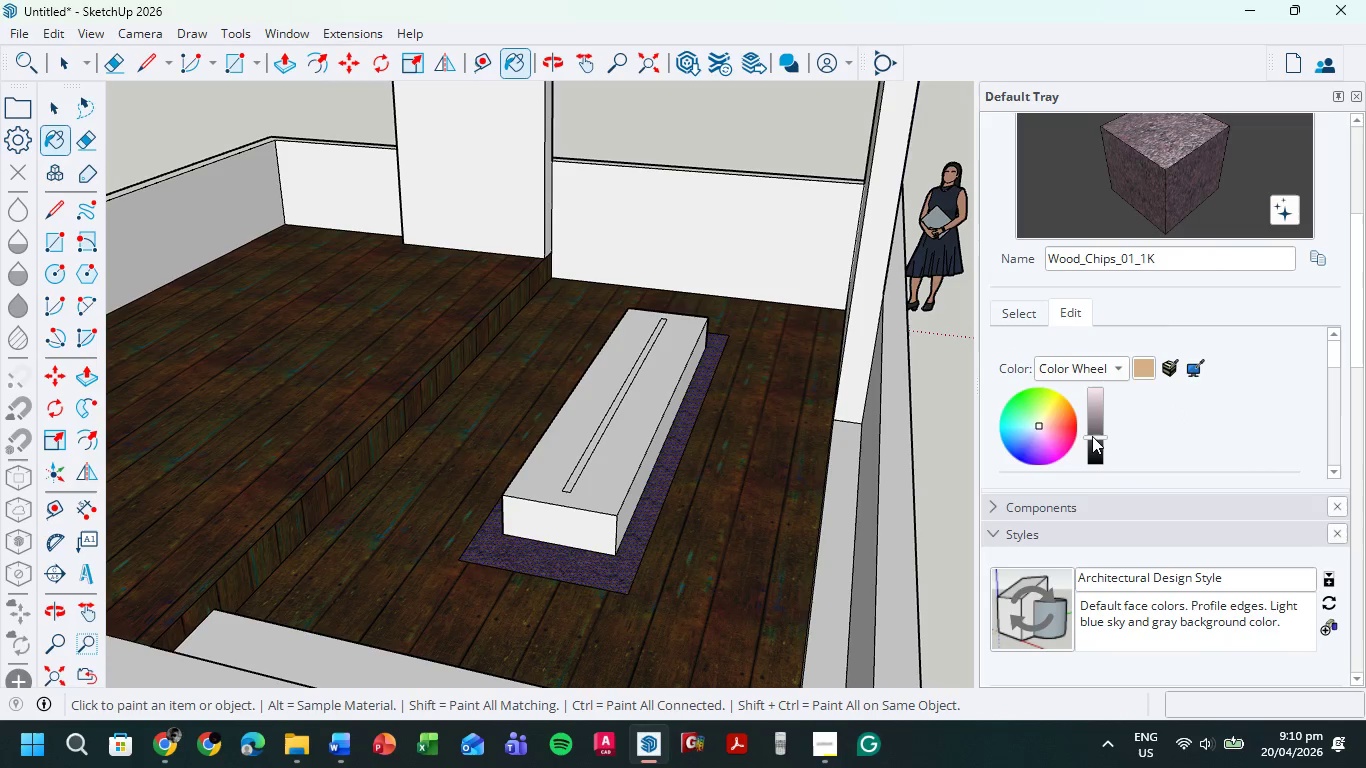 
left_click_drag(start_coordinate=[1092, 436], to_coordinate=[1107, 395])
 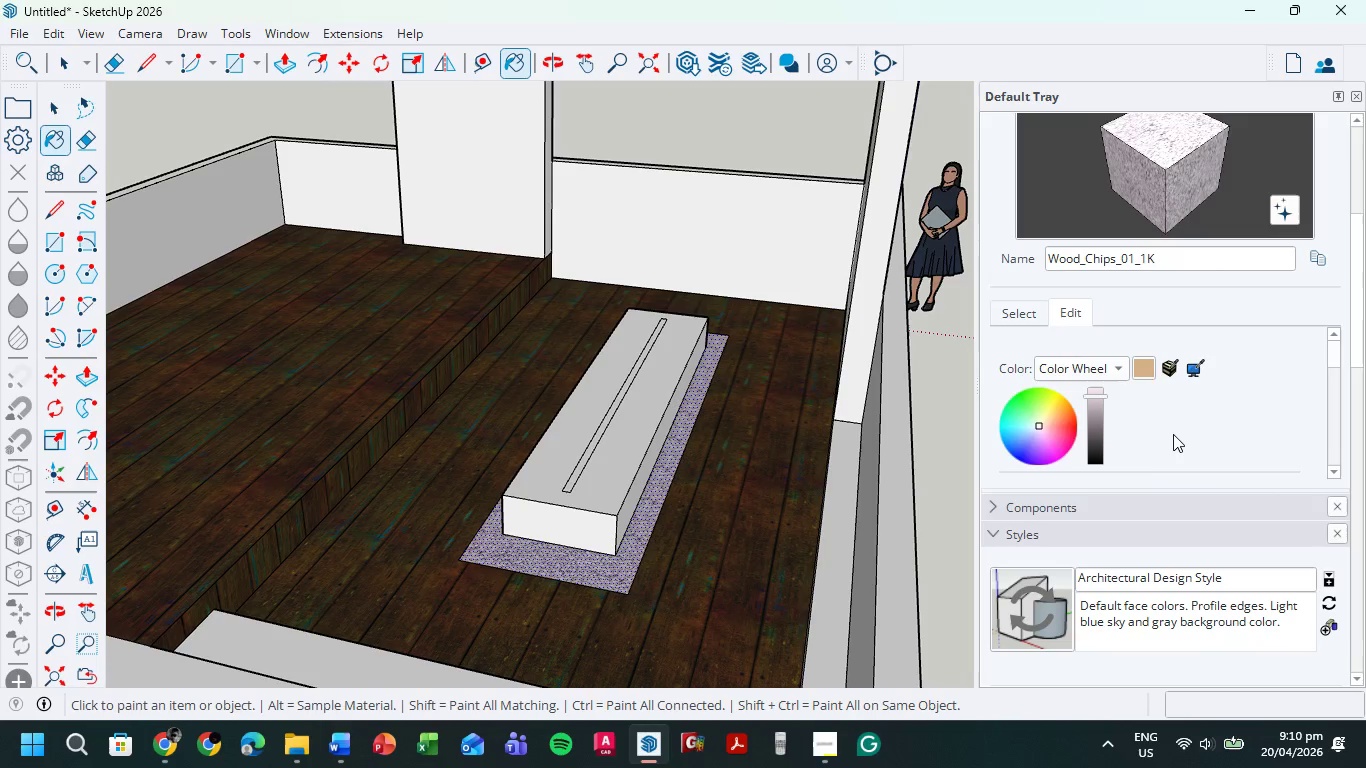 
scroll: coordinate [1174, 440], scroll_direction: down, amount: 1.0
 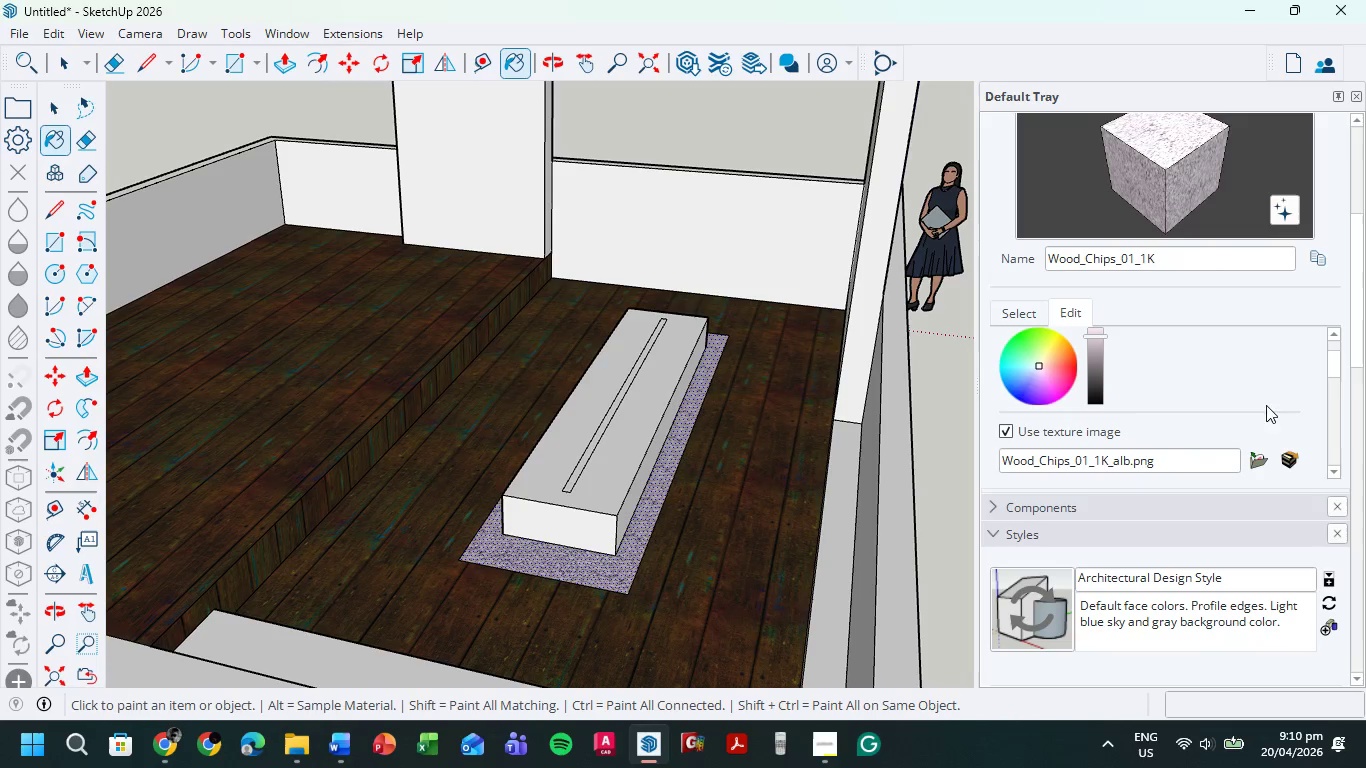 
left_click_drag(start_coordinate=[1365, 337], to_coordinate=[1360, 363])
 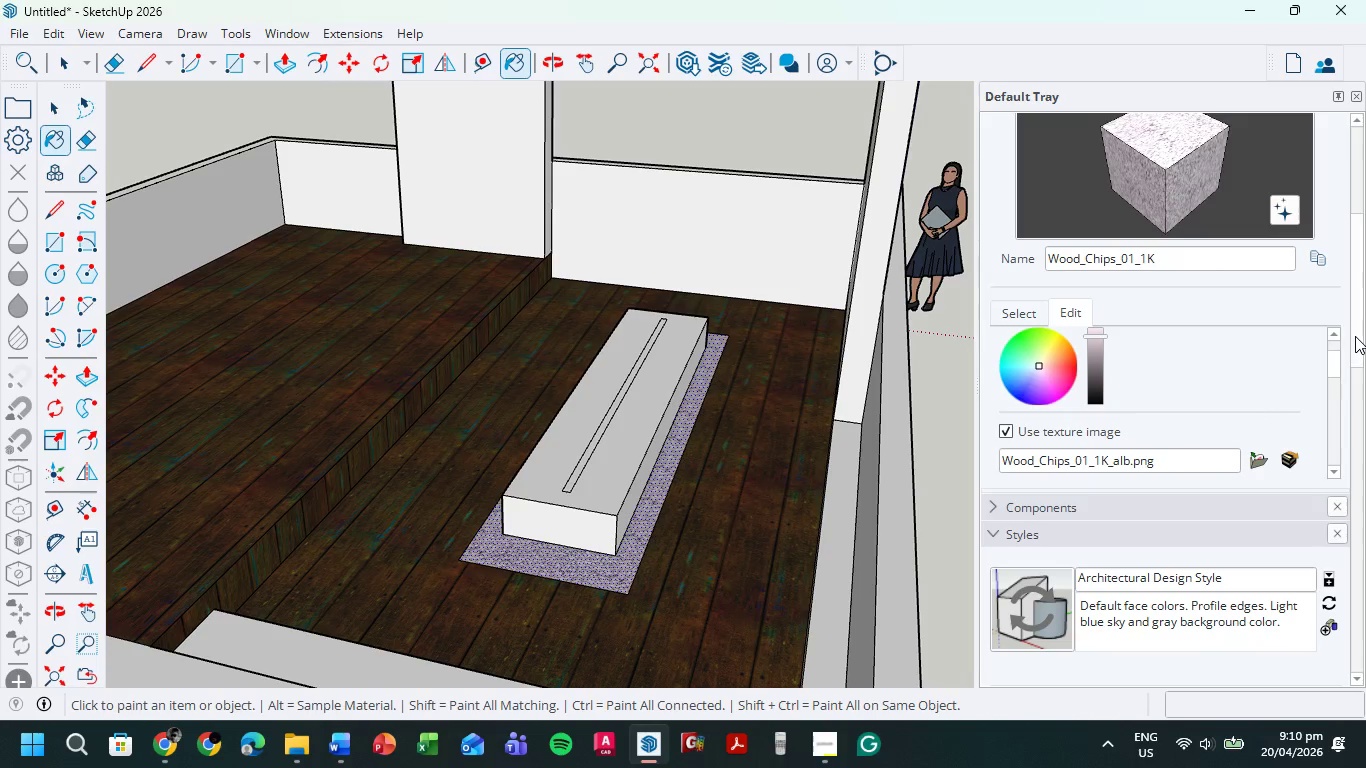 
left_click_drag(start_coordinate=[1355, 336], to_coordinate=[1365, 327])
 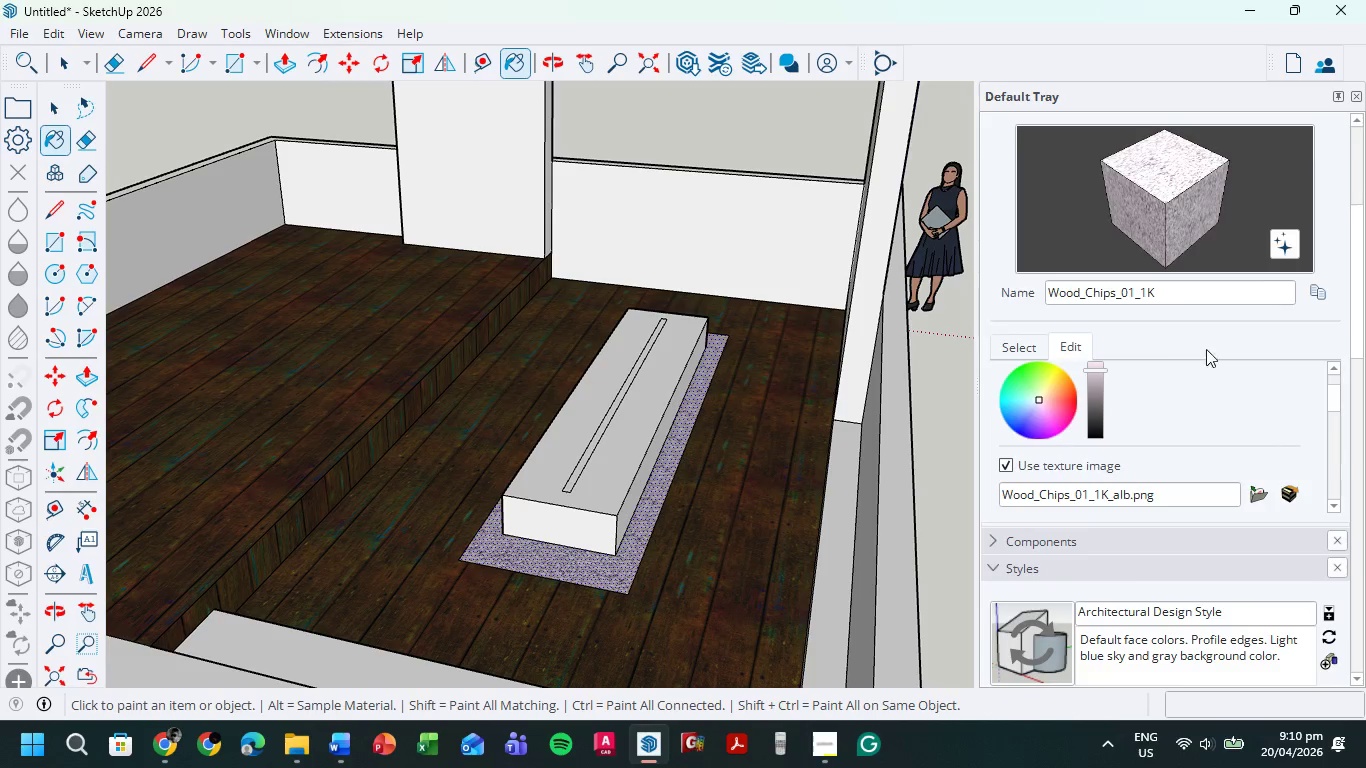 
scroll: coordinate [1207, 348], scroll_direction: up, amount: 2.0
 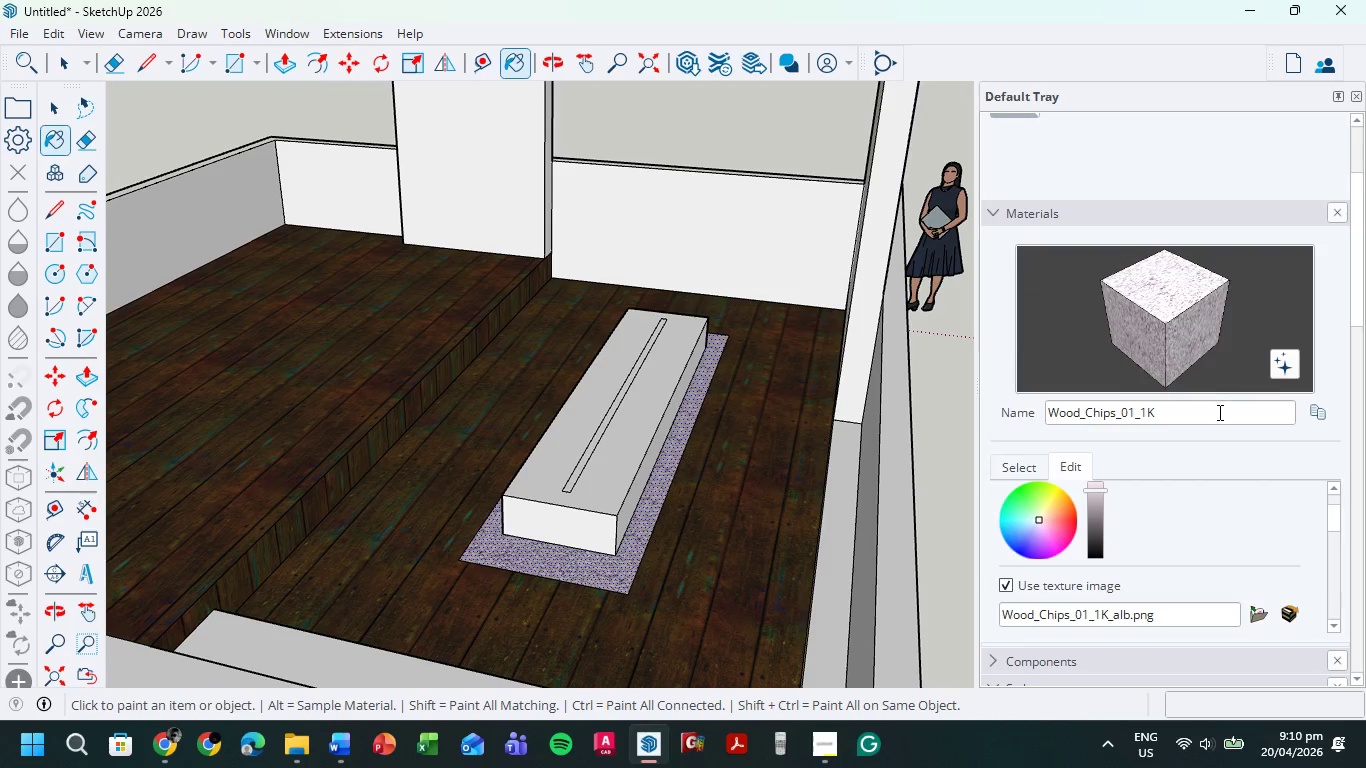 
left_click([1220, 424])
 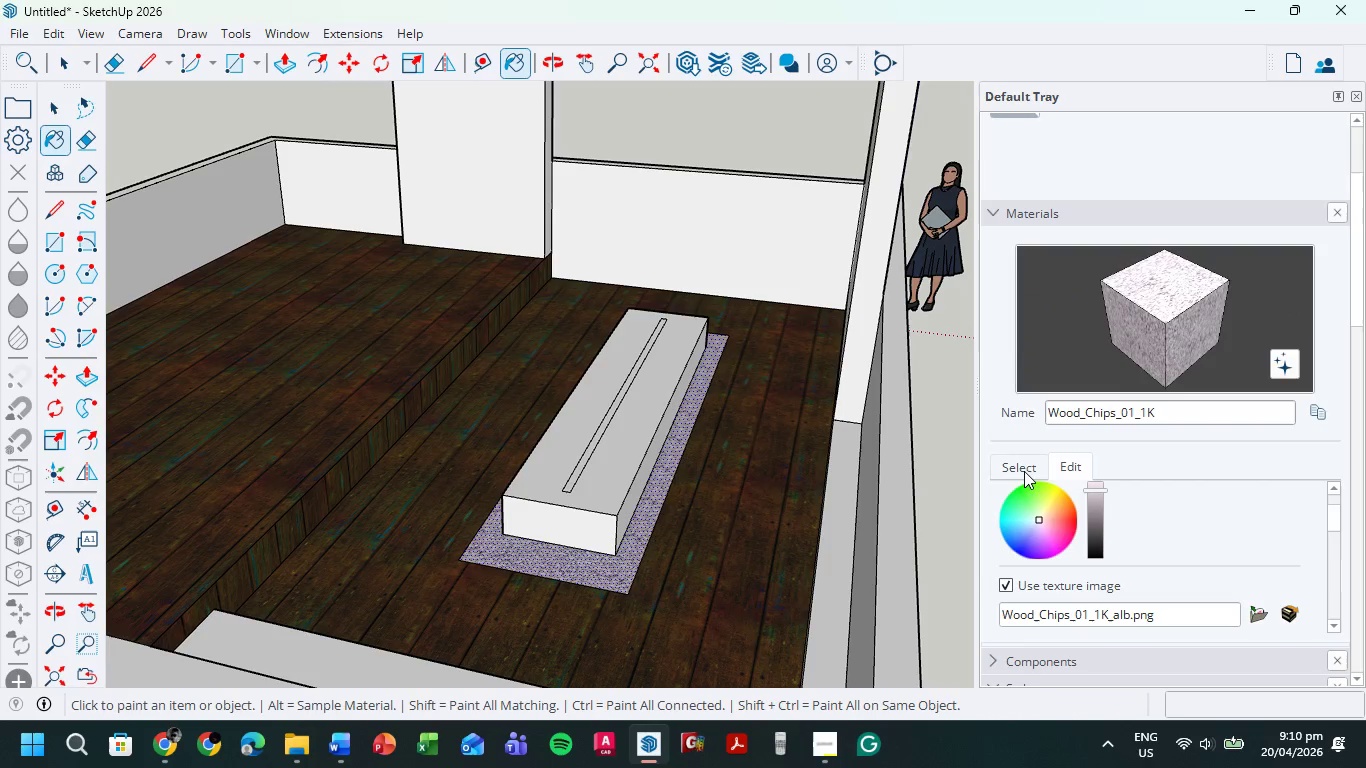 
left_click([1012, 464])
 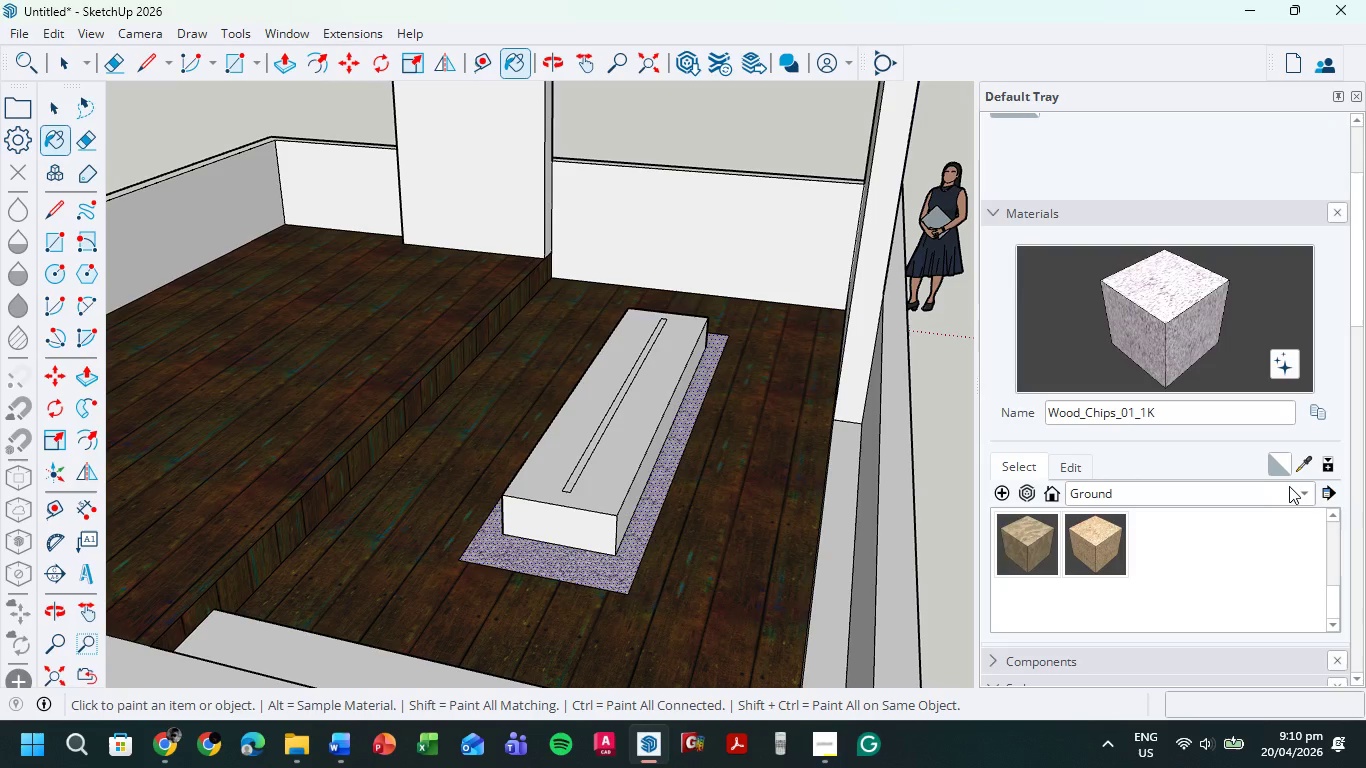 
left_click([1305, 500])
 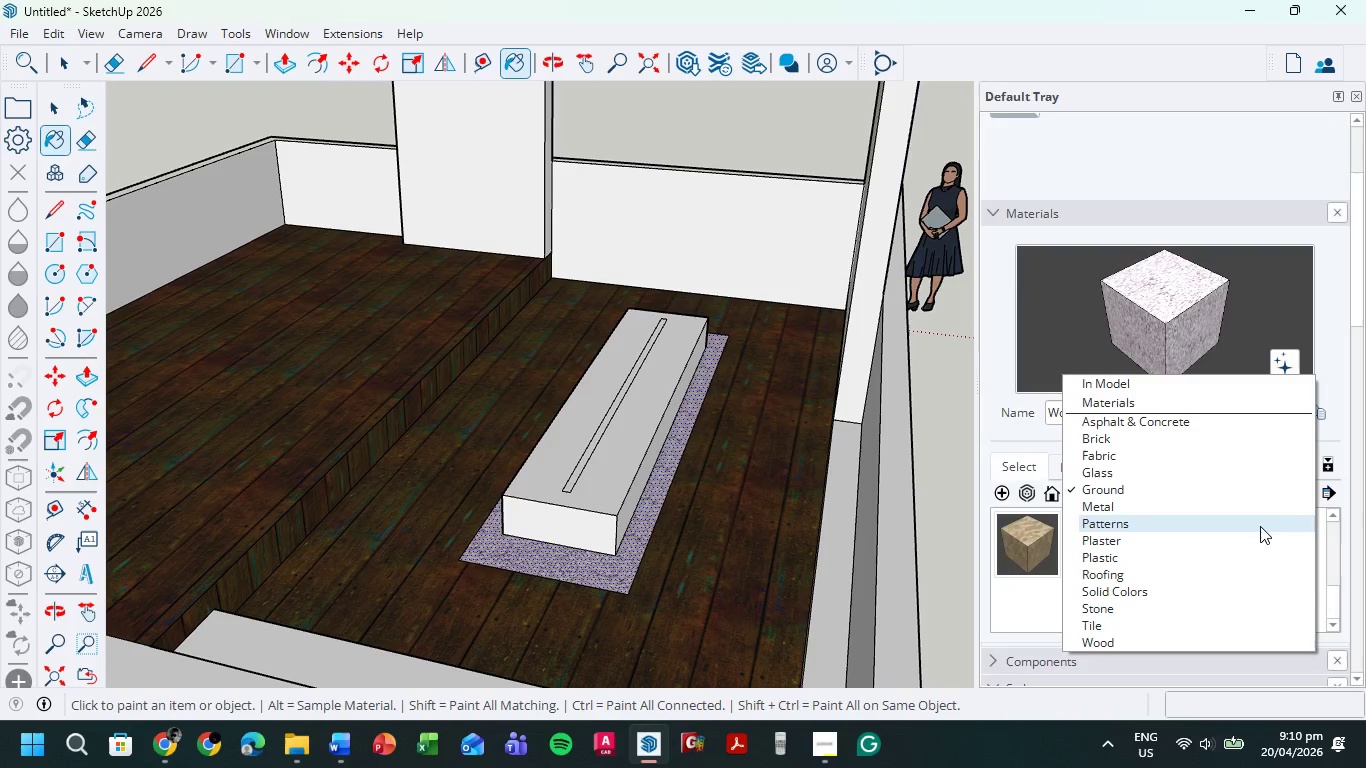 
left_click([1260, 526])
 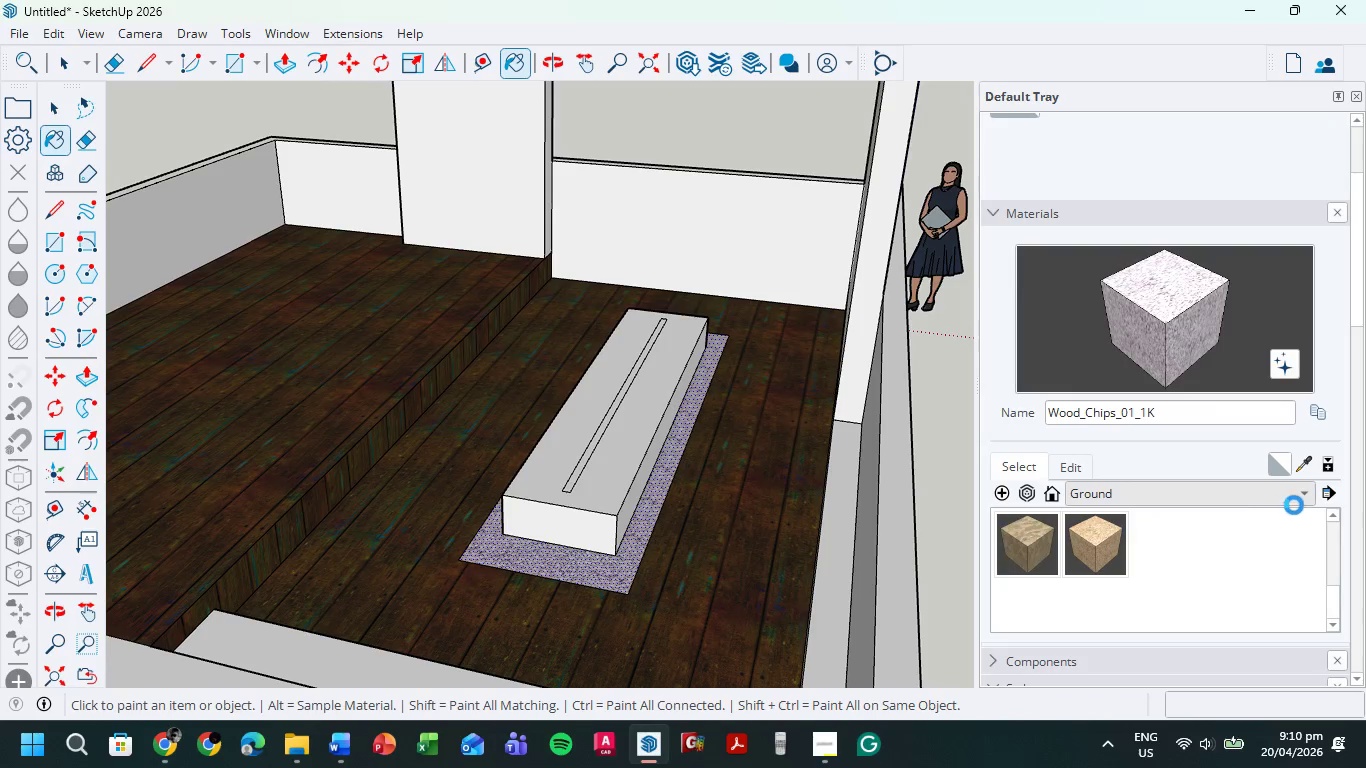 
mouse_move([1278, 523])
 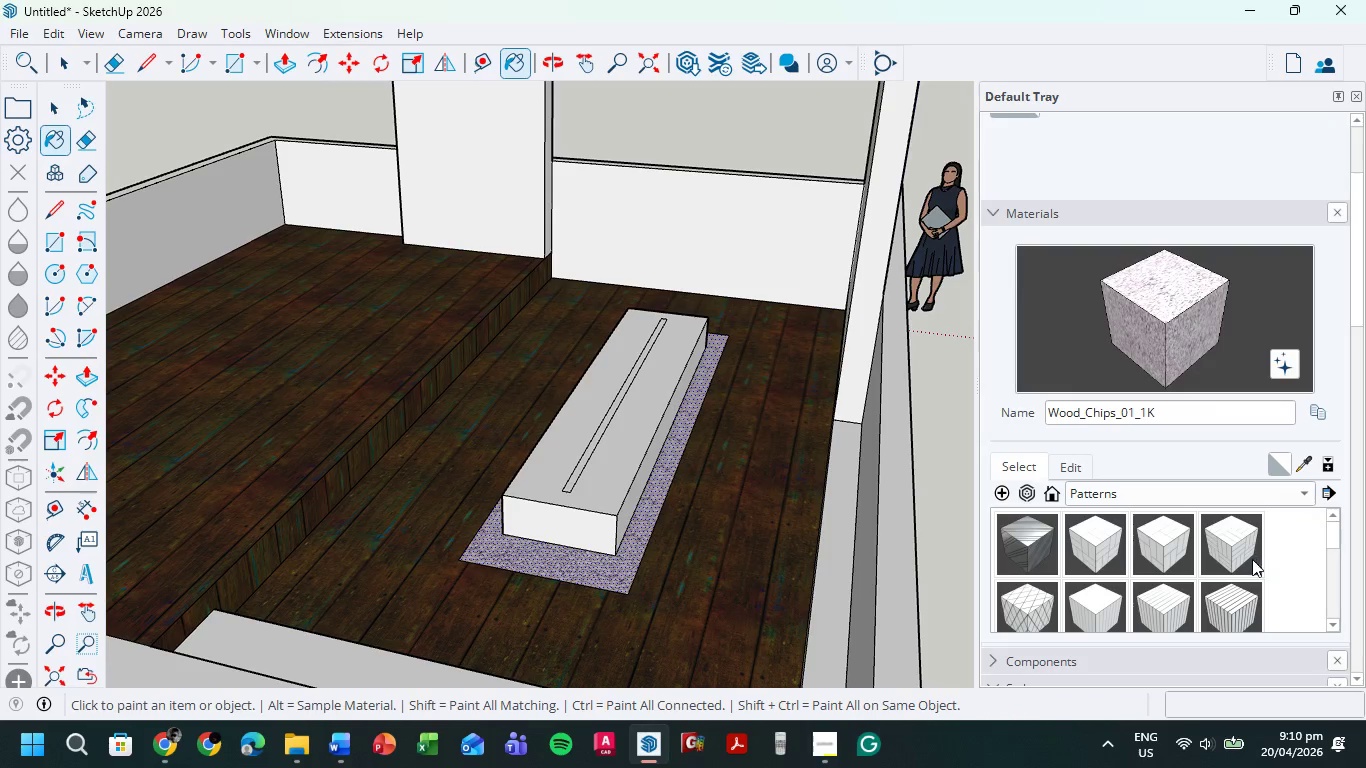 
scroll: coordinate [1244, 553], scroll_direction: down, amount: 28.0
 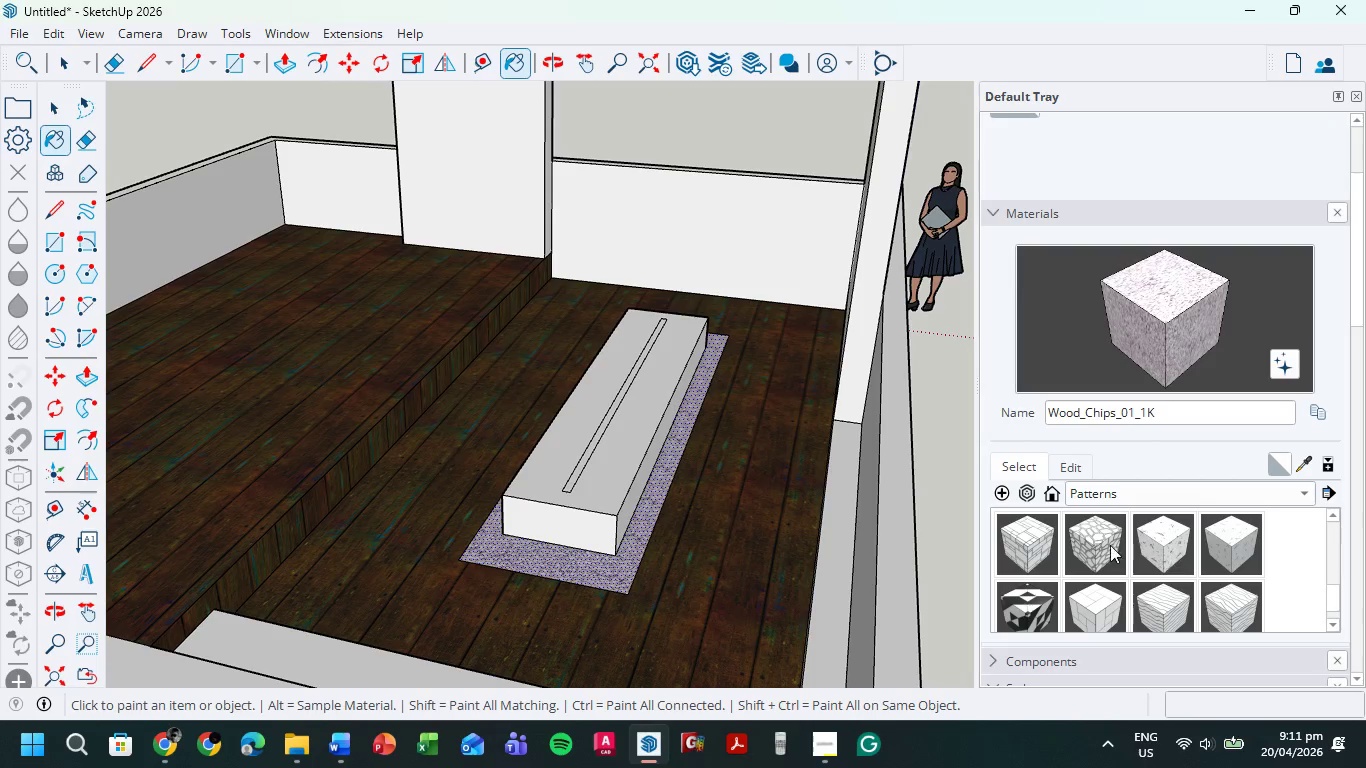 
left_click([1089, 543])
 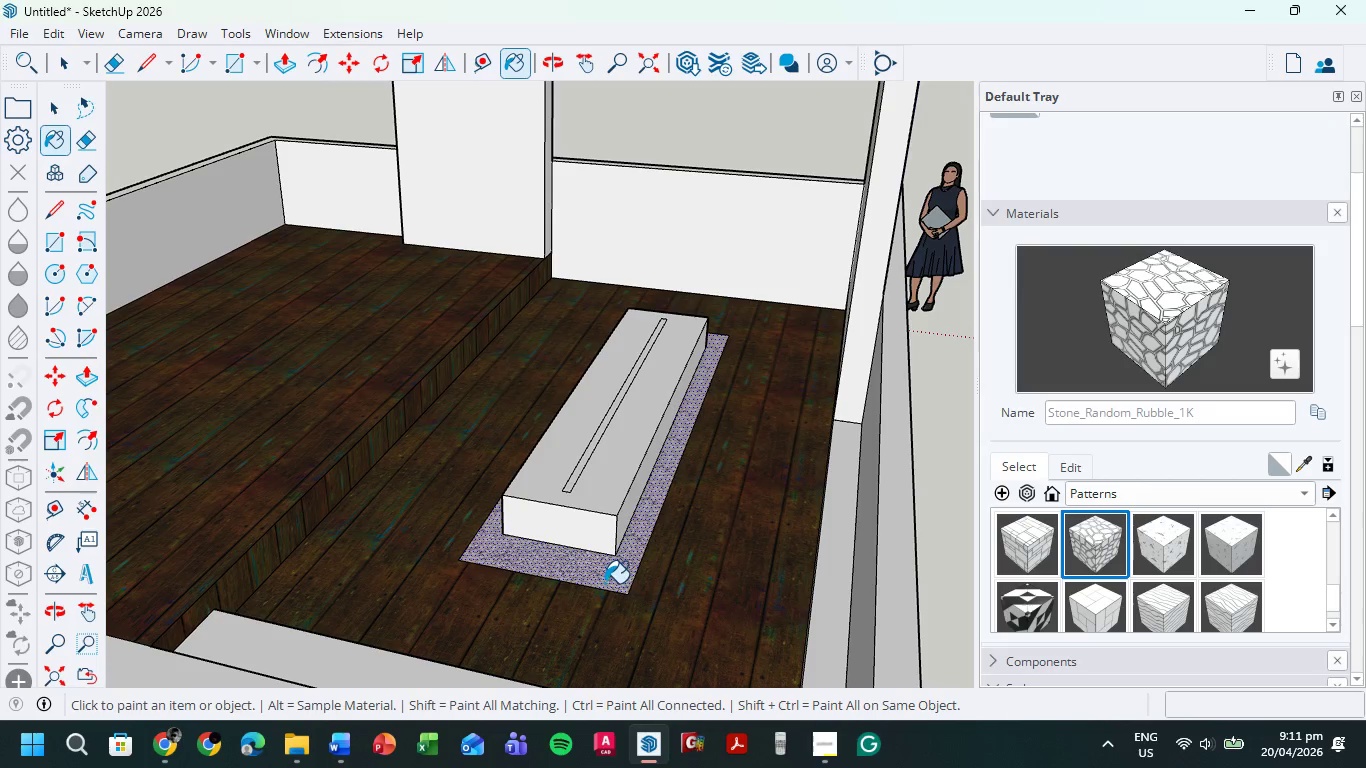 
left_click([617, 581])
 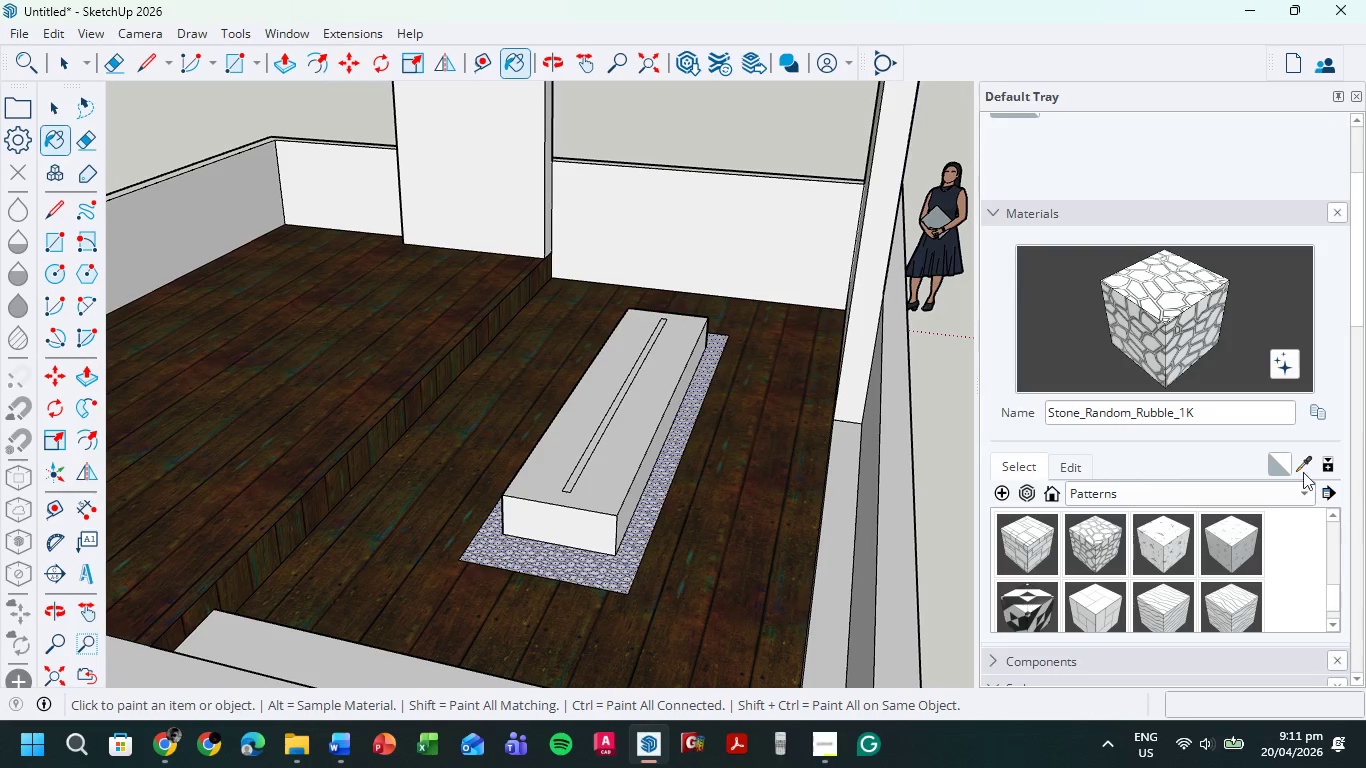 
scroll: coordinate [1145, 547], scroll_direction: down, amount: 4.0
 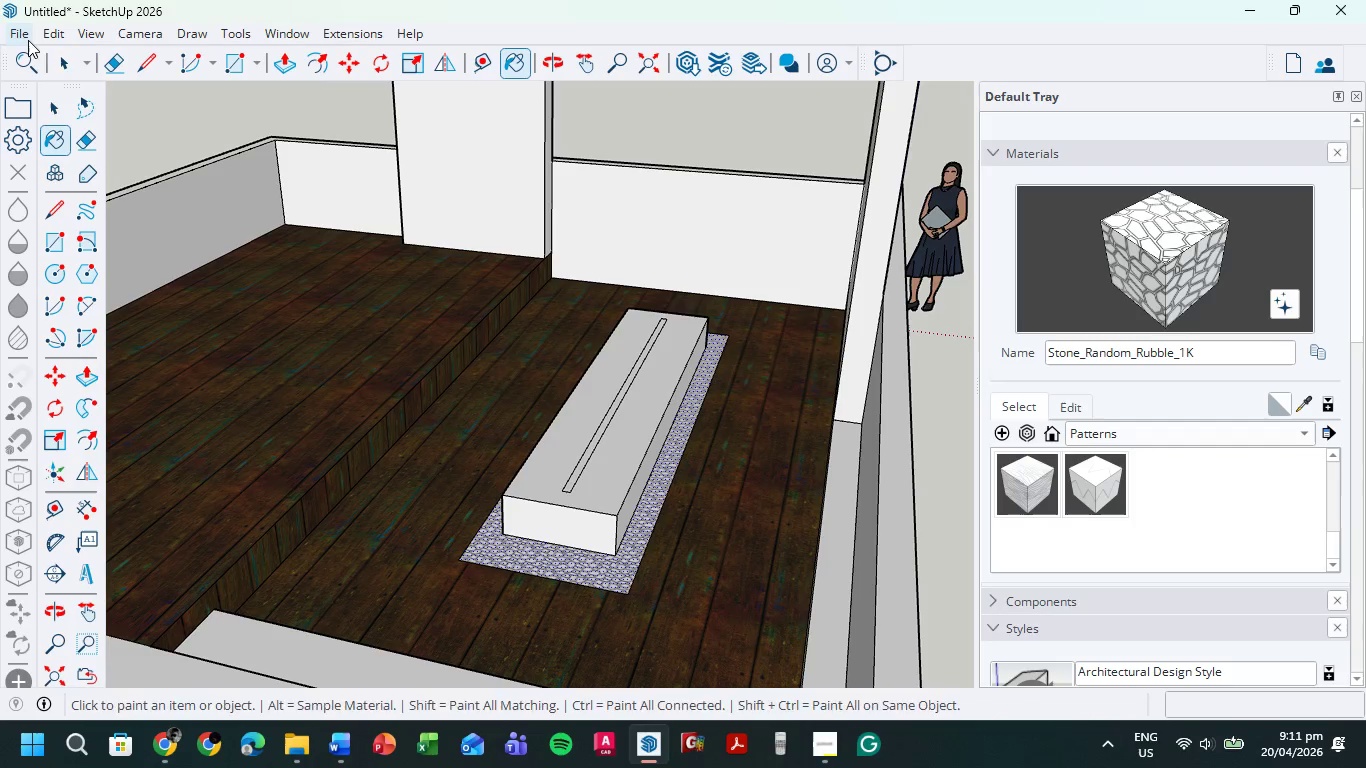 
left_click([62, 57])
 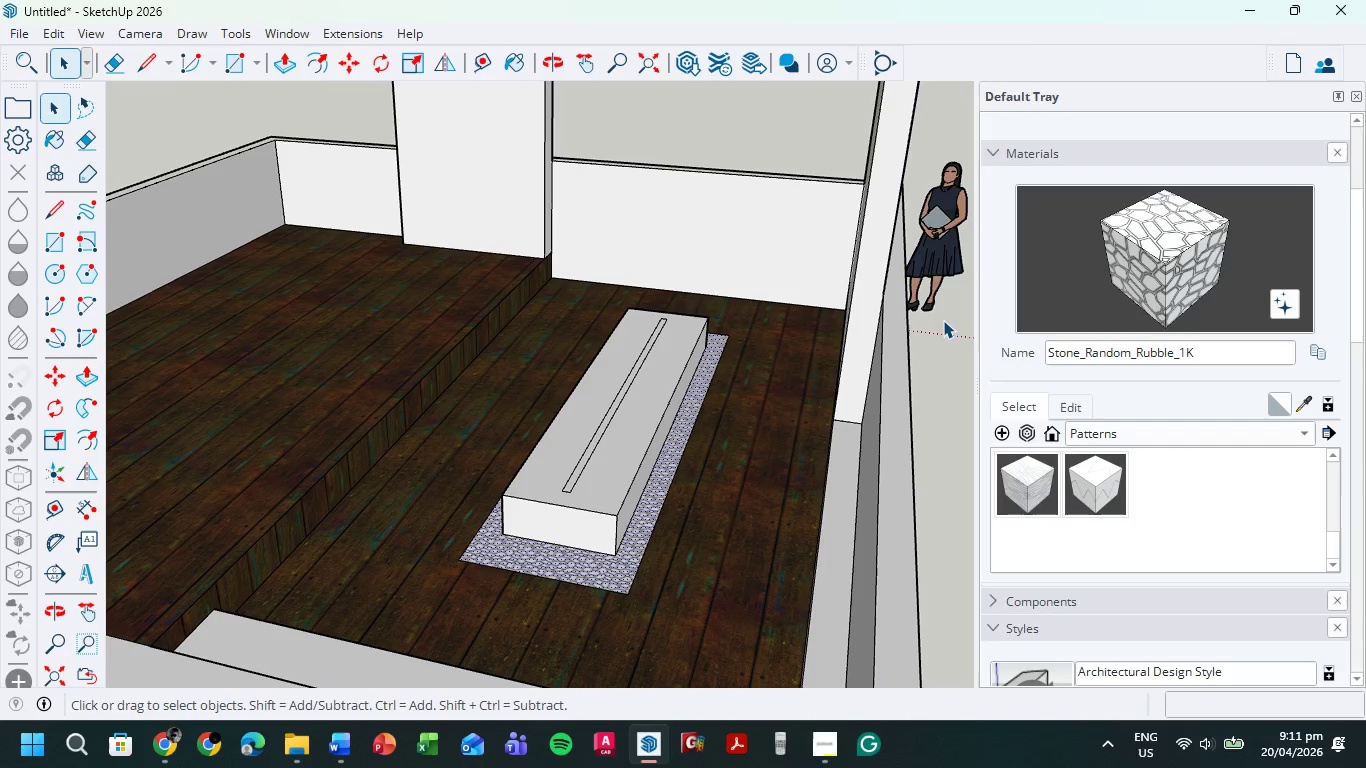 
left_click([944, 325])
 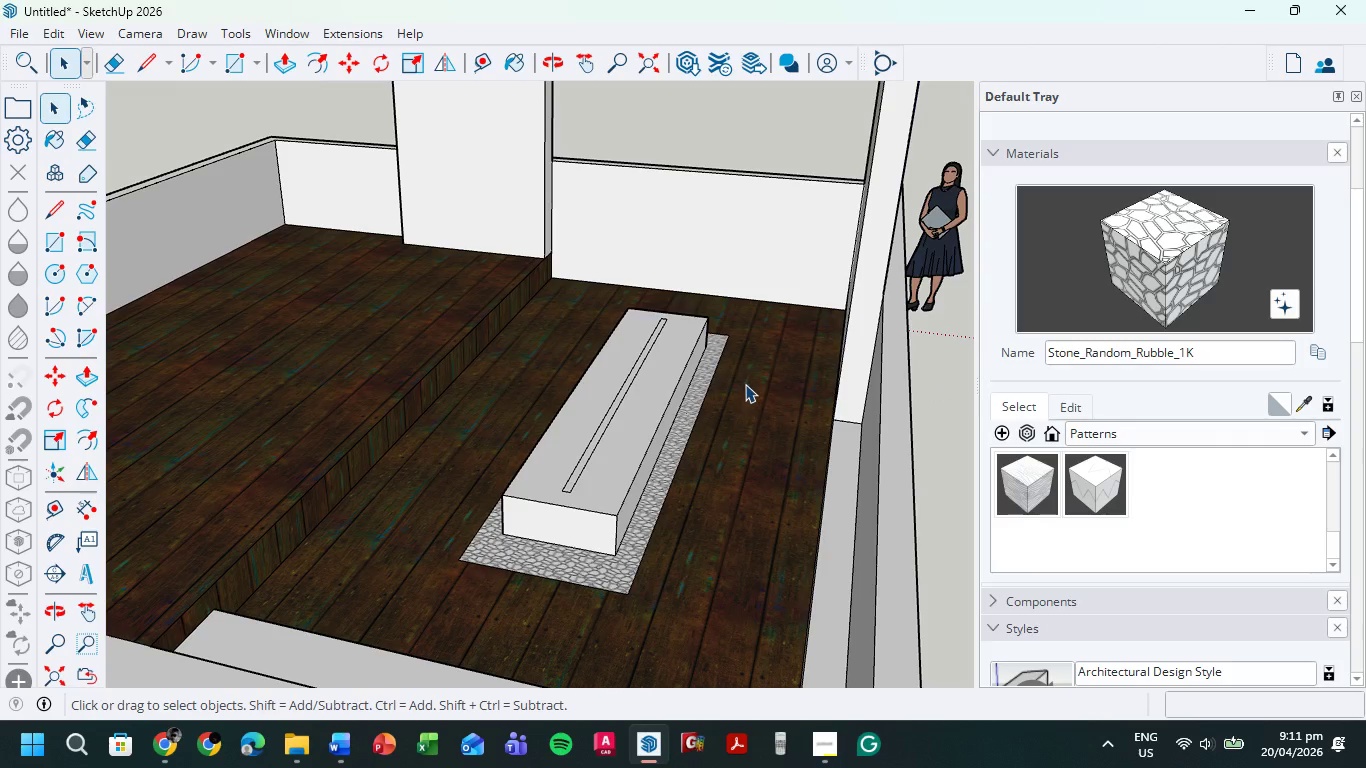 
scroll: coordinate [651, 416], scroll_direction: down, amount: 13.0
 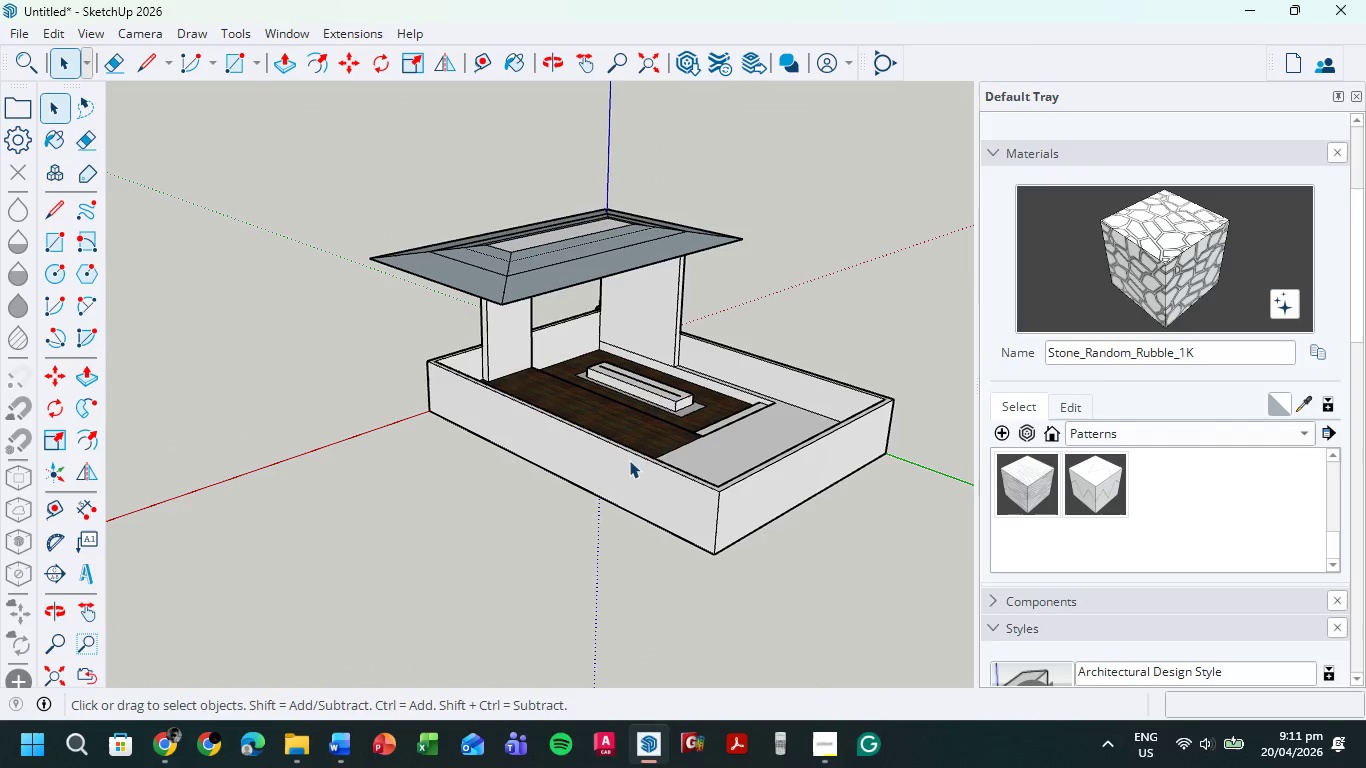 
scroll: coordinate [686, 429], scroll_direction: up, amount: 12.0
 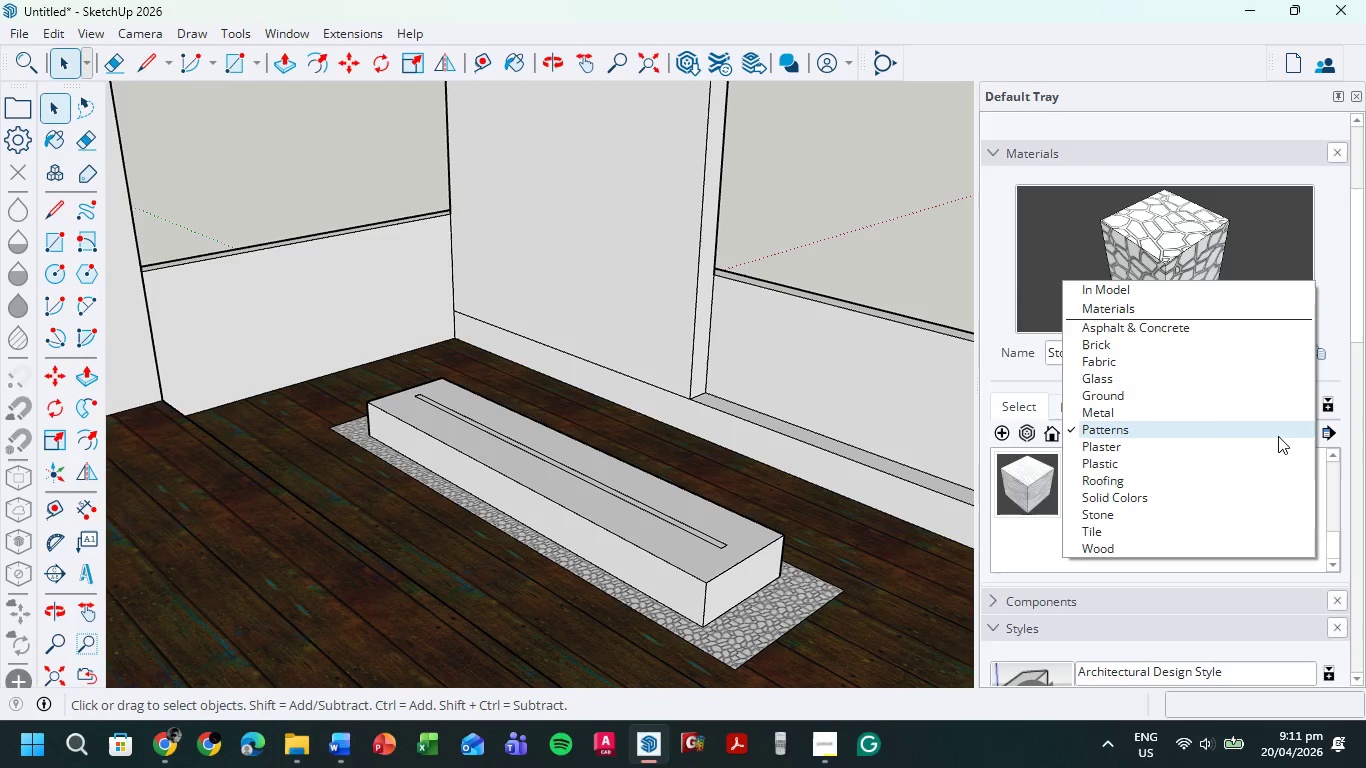 
left_click([1122, 524])
 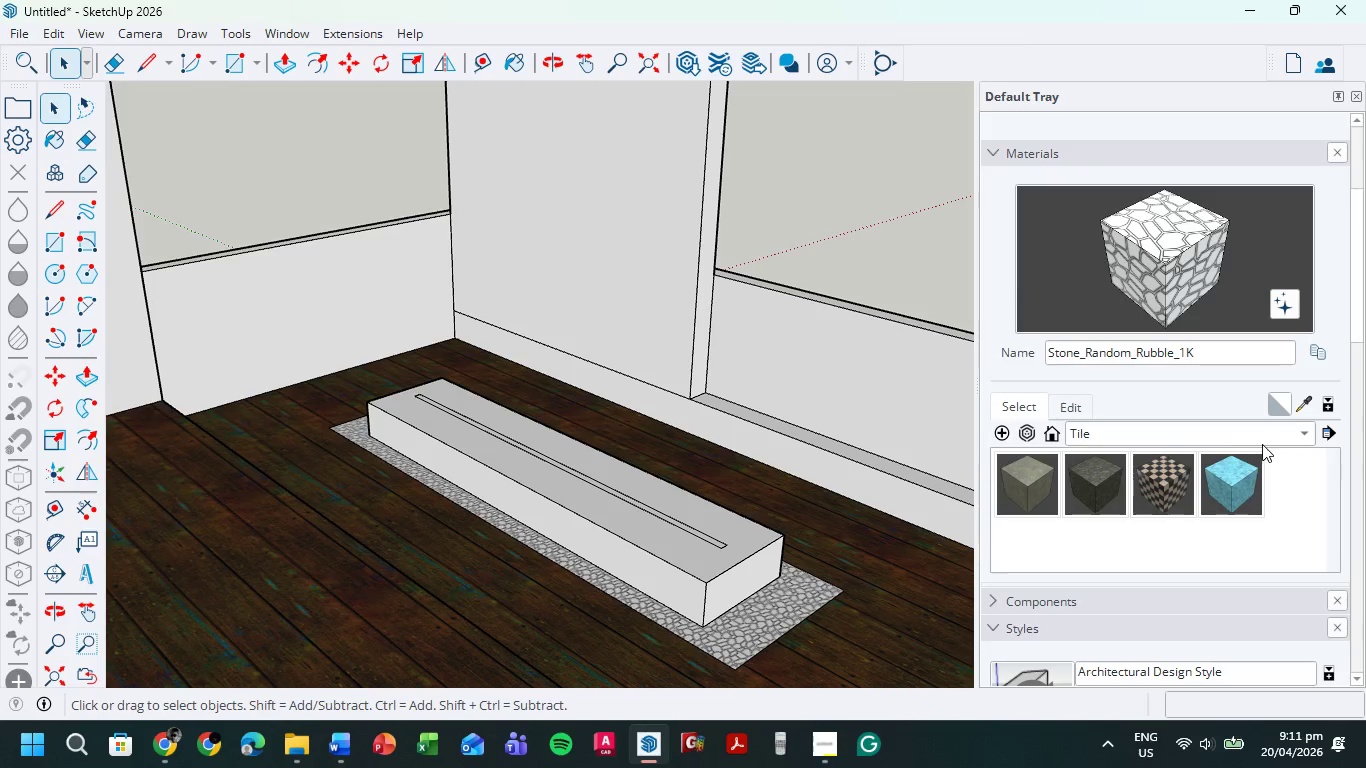 
left_click([1263, 444])
 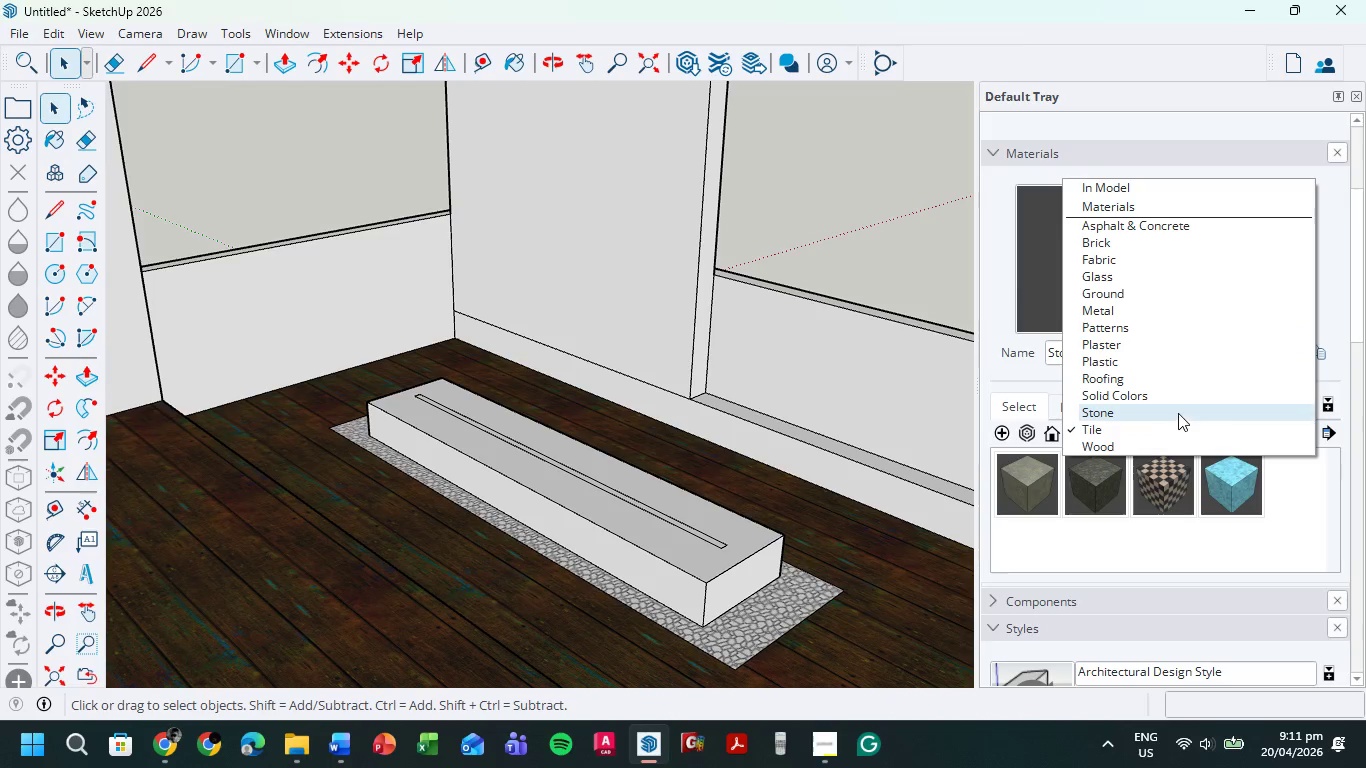 
left_click([1178, 413])
 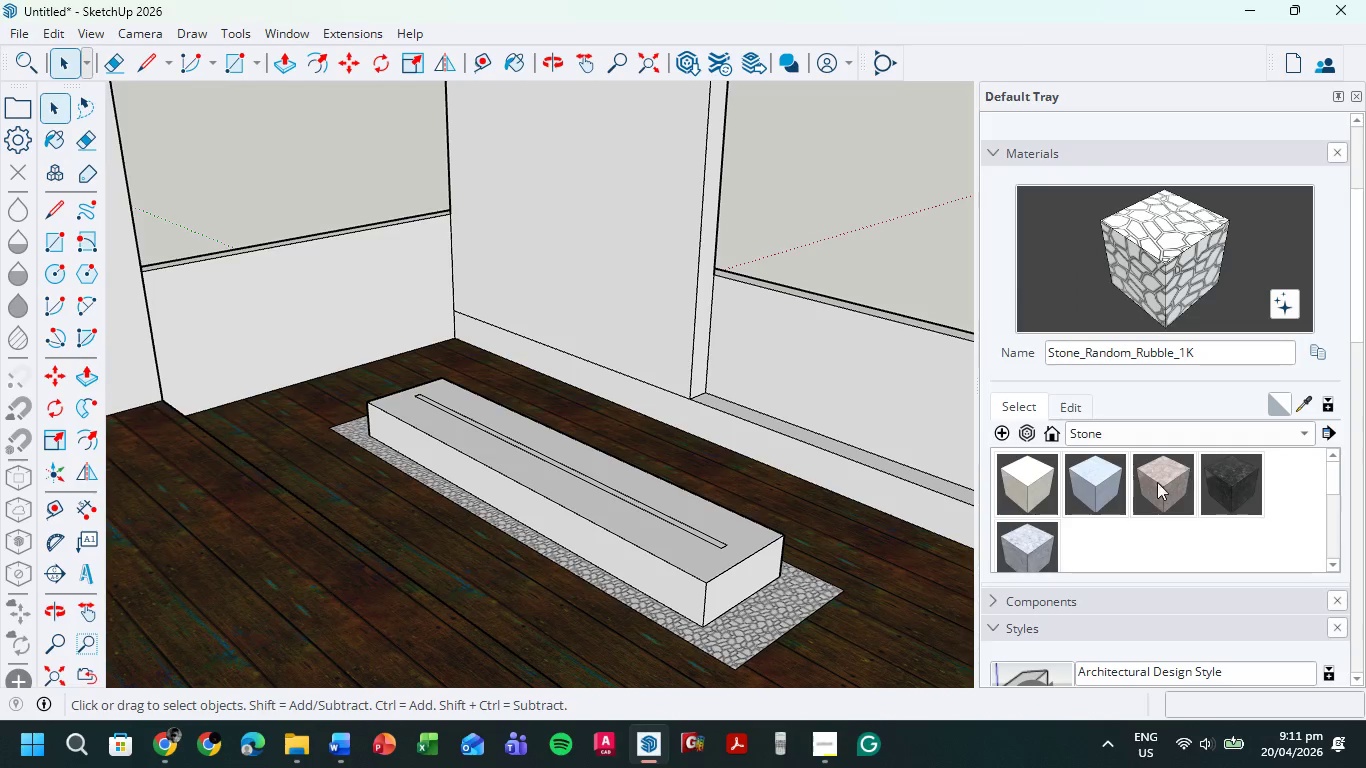 
left_click([1139, 485])
 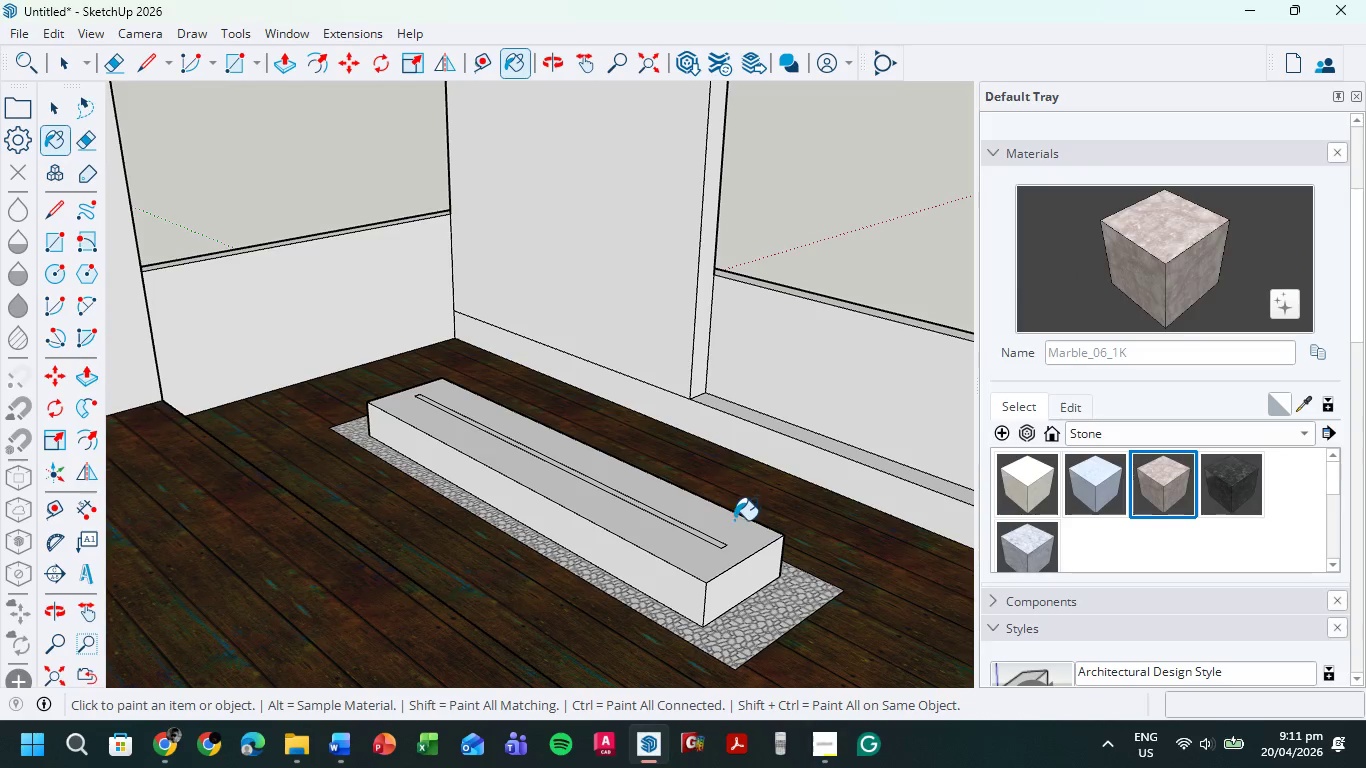 
left_click([733, 521])
 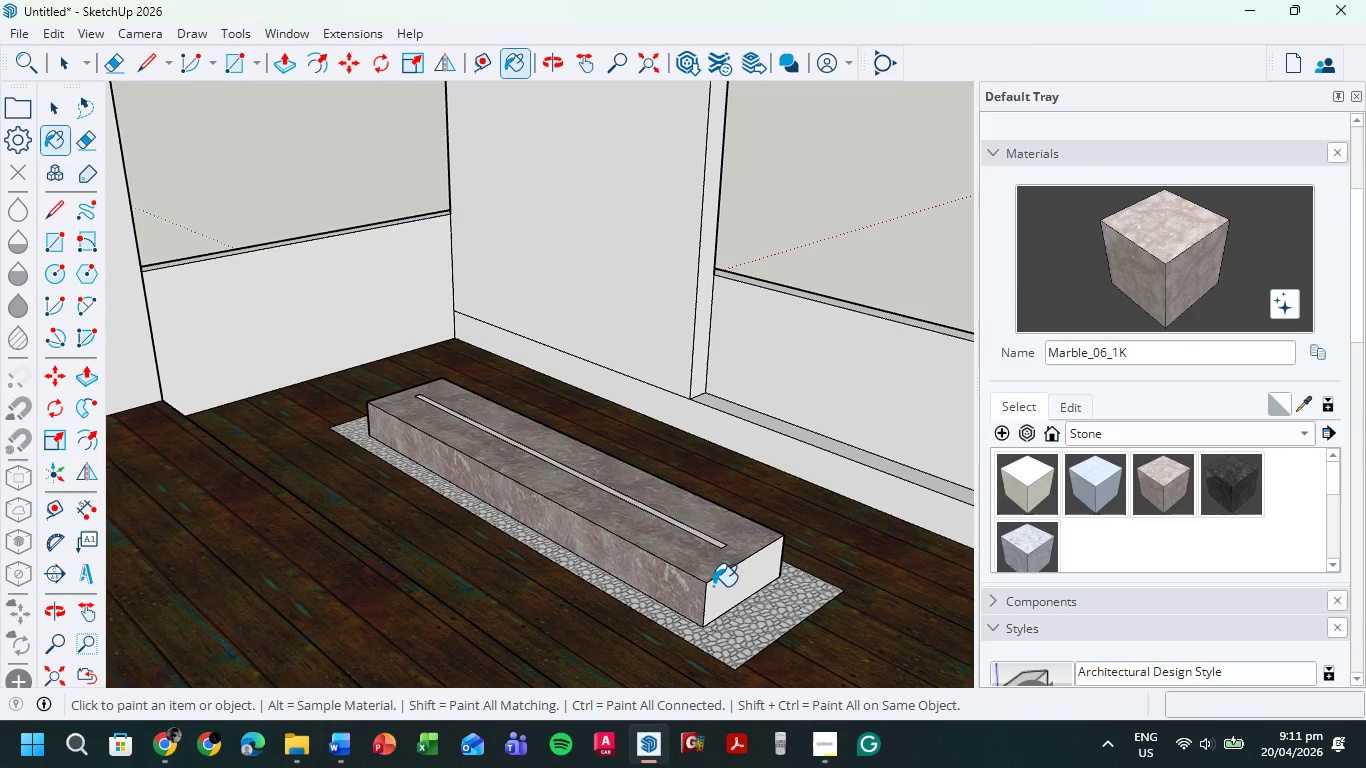 
double_click([724, 582])
 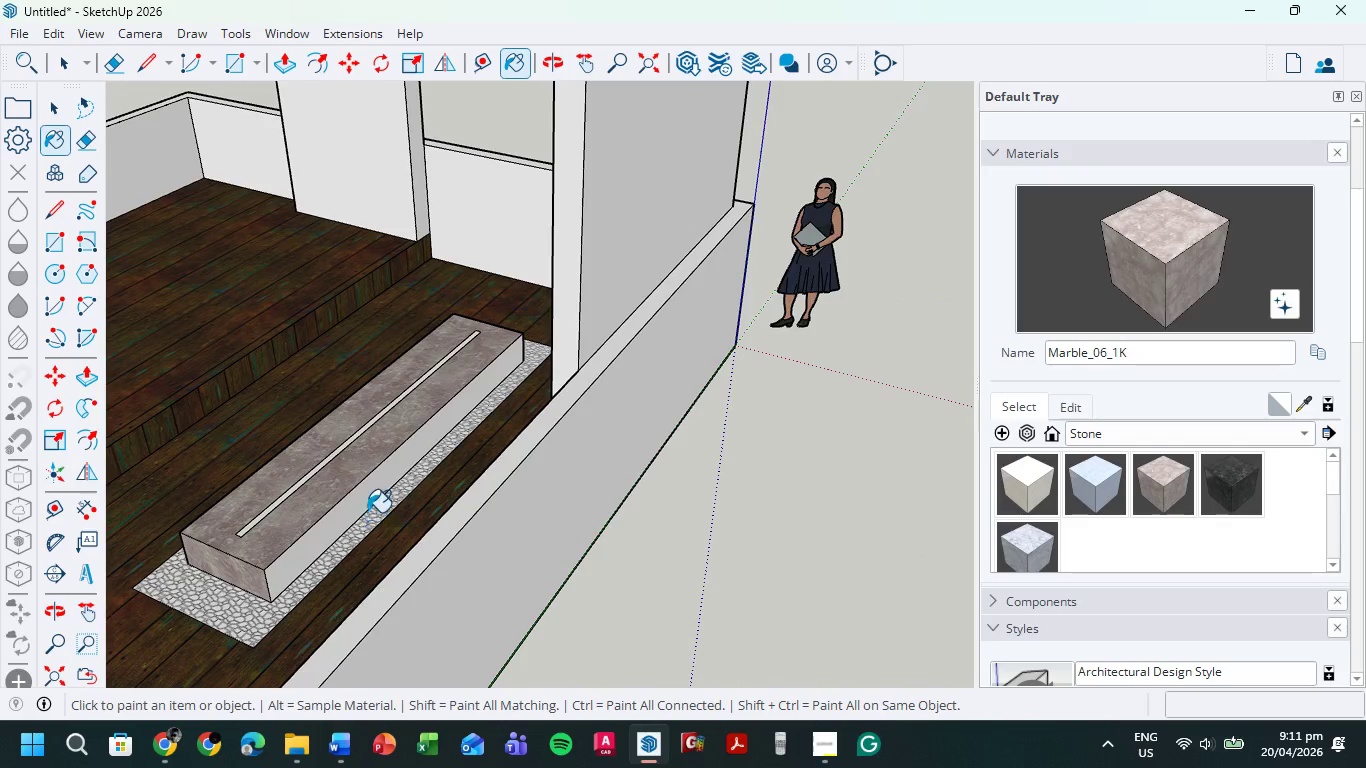 
left_click([359, 495])
 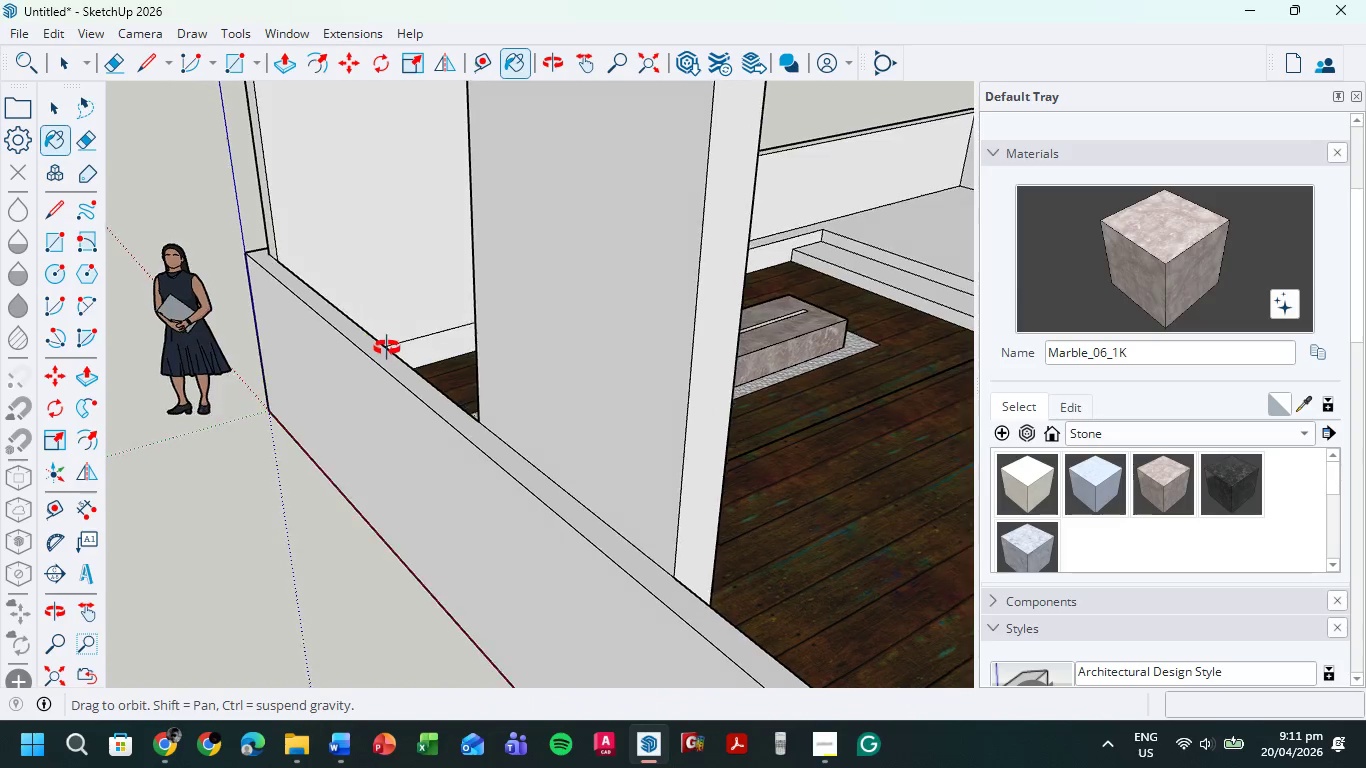 
left_click([547, 422])
 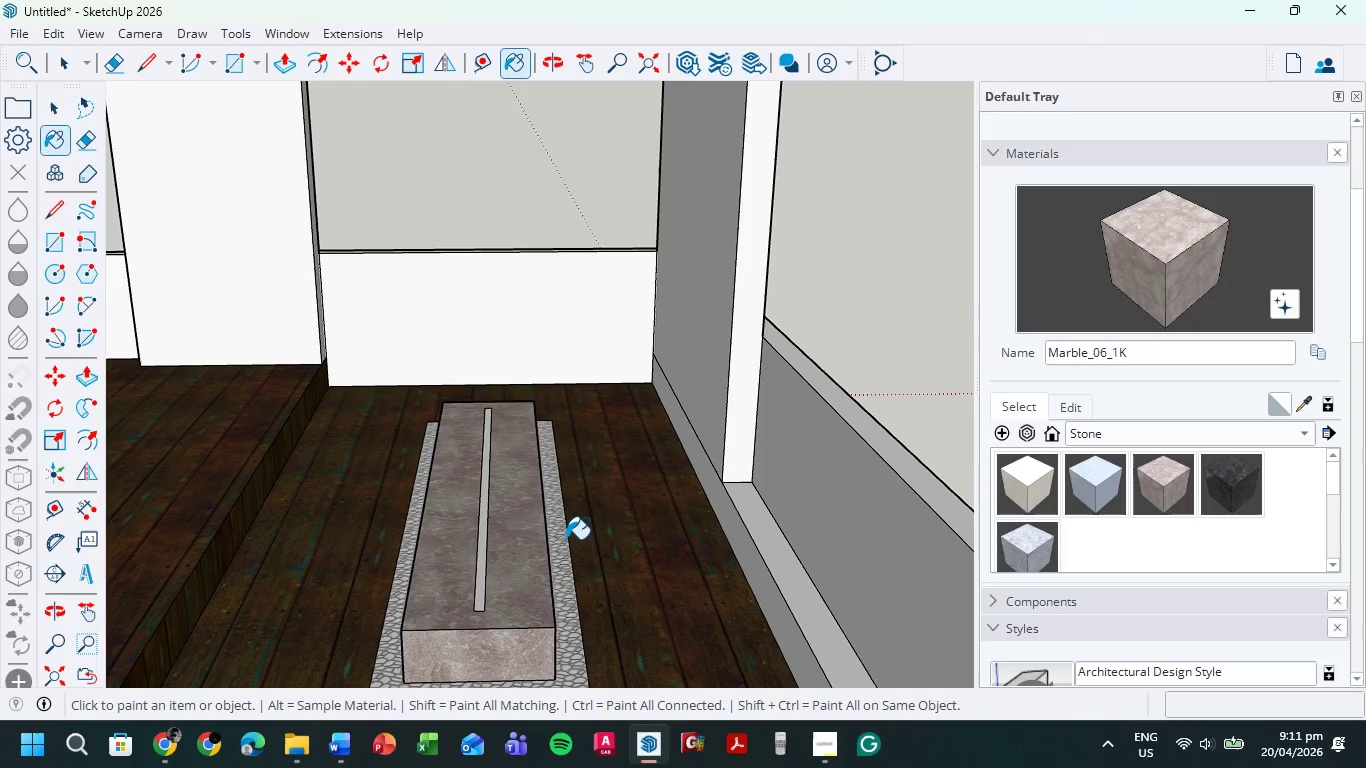 
key(P)
 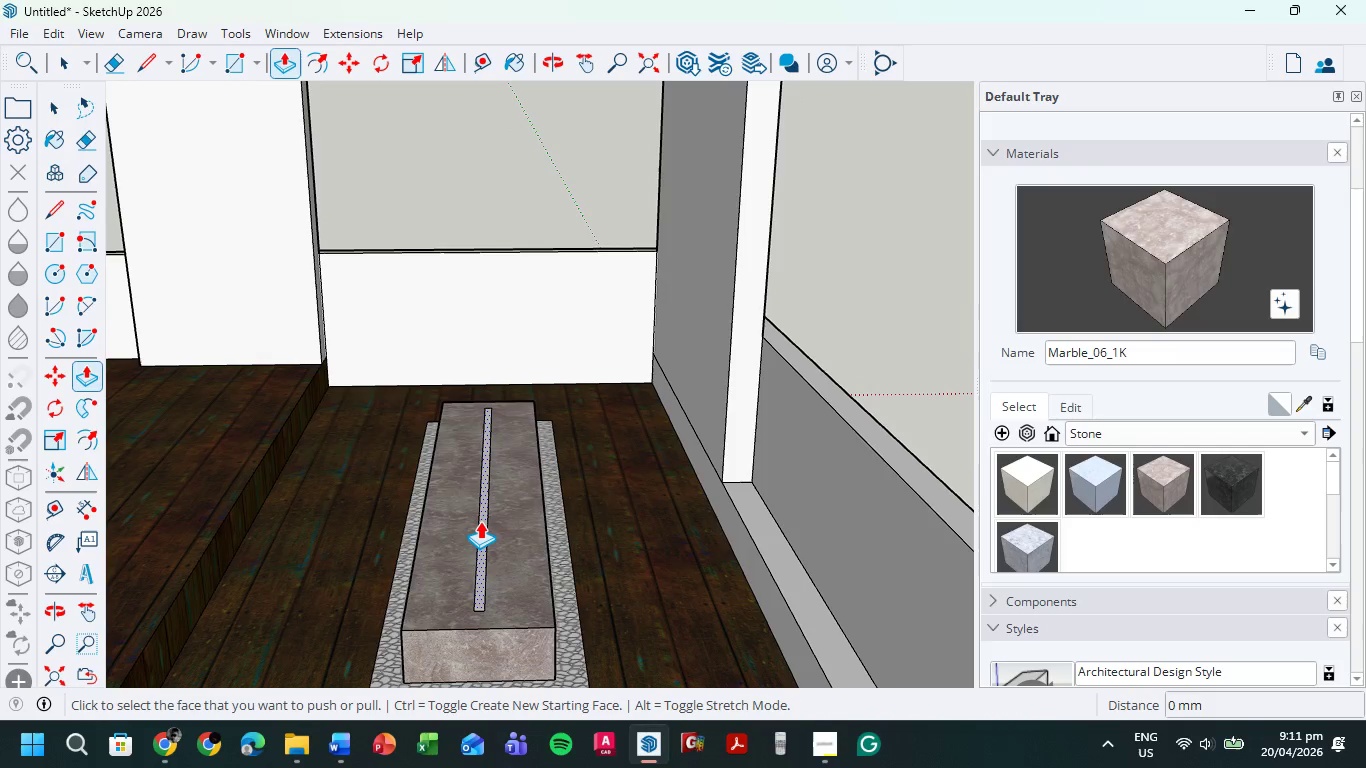 
left_click([480, 521])
 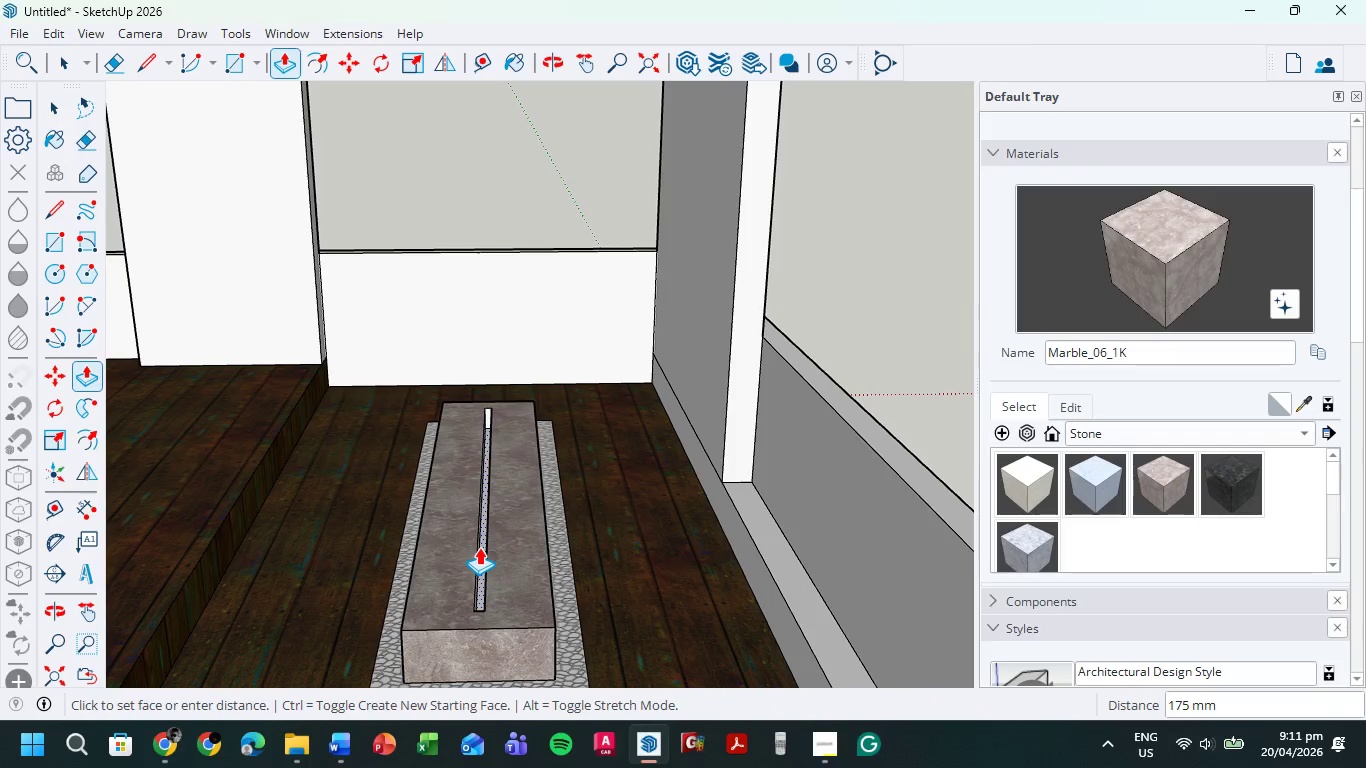 
left_click([479, 547])
 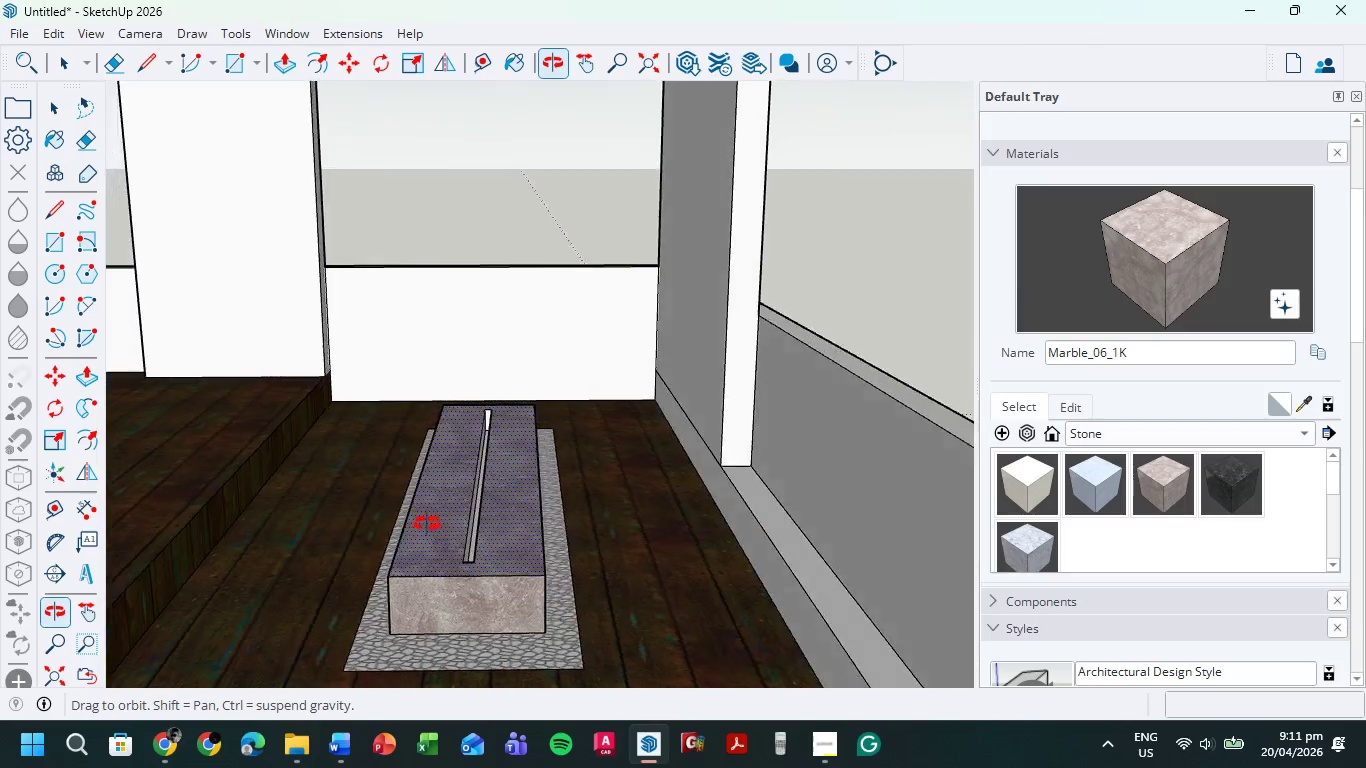 
scroll: coordinate [440, 437], scroll_direction: up, amount: 8.0
 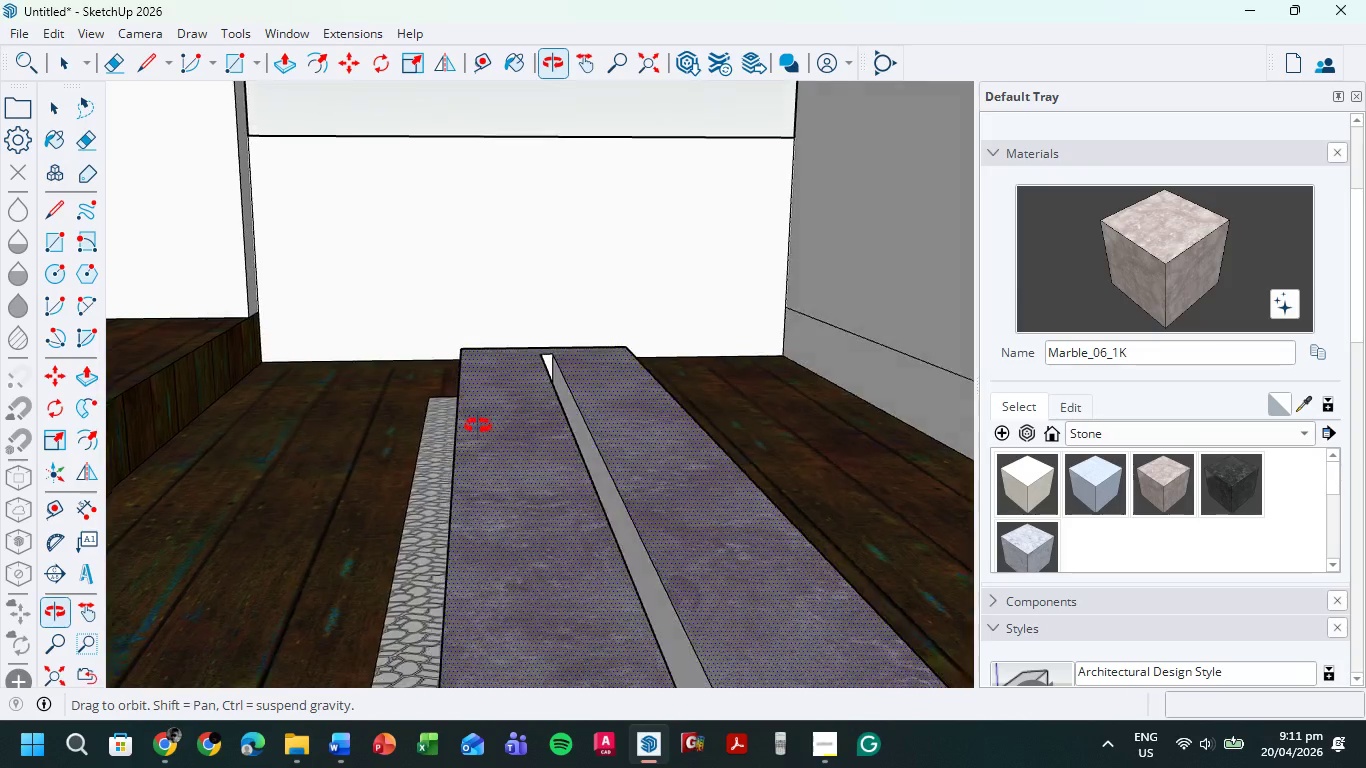 
scroll: coordinate [601, 452], scroll_direction: down, amount: 15.0
 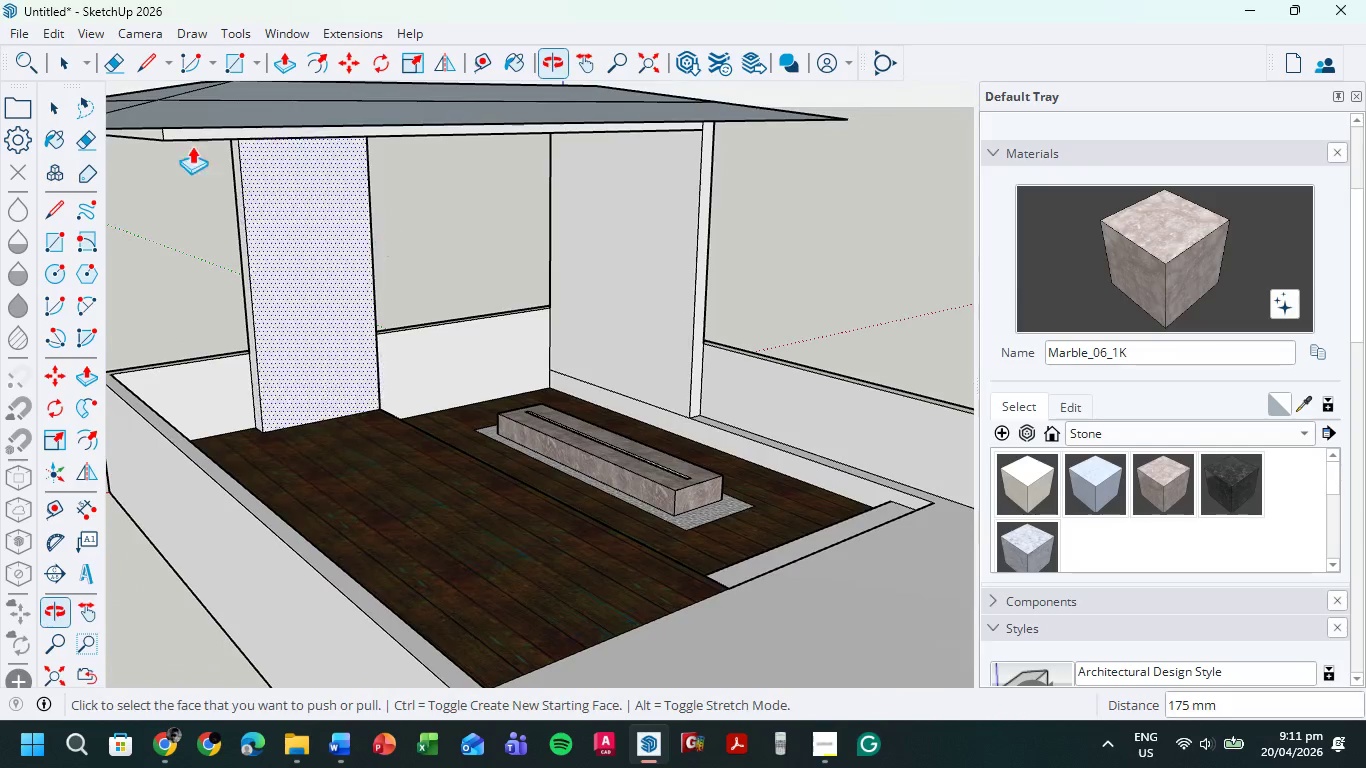 
left_click([55, 56])
 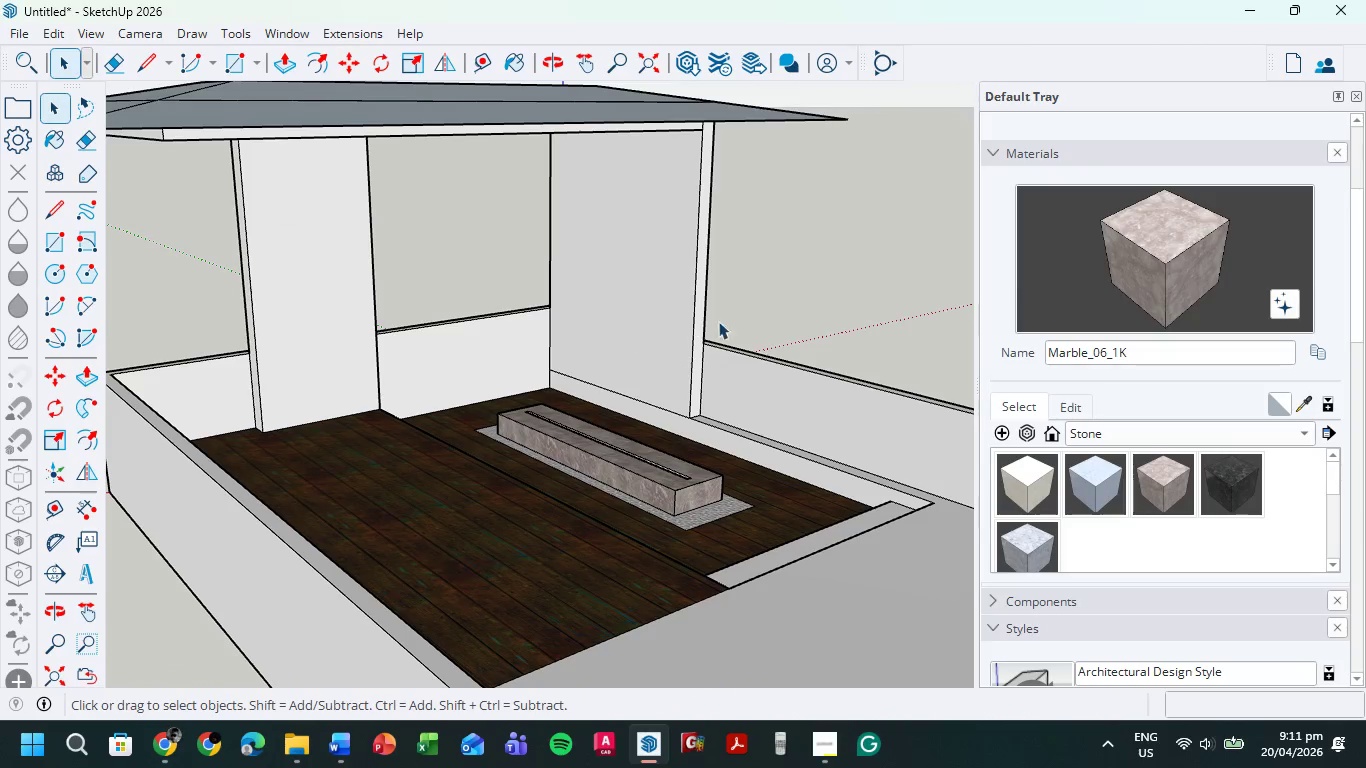 
left_click([760, 311])
 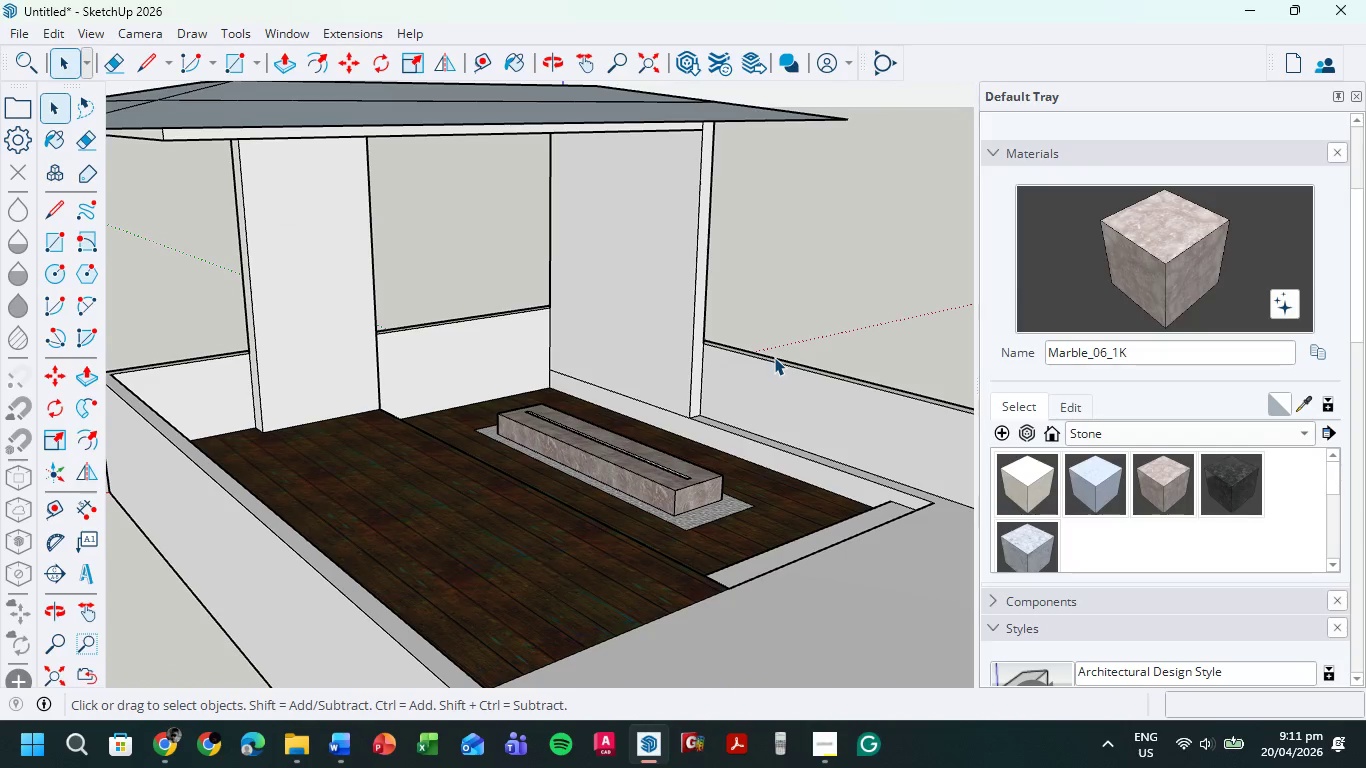 
scroll: coordinate [753, 387], scroll_direction: up, amount: 5.0
 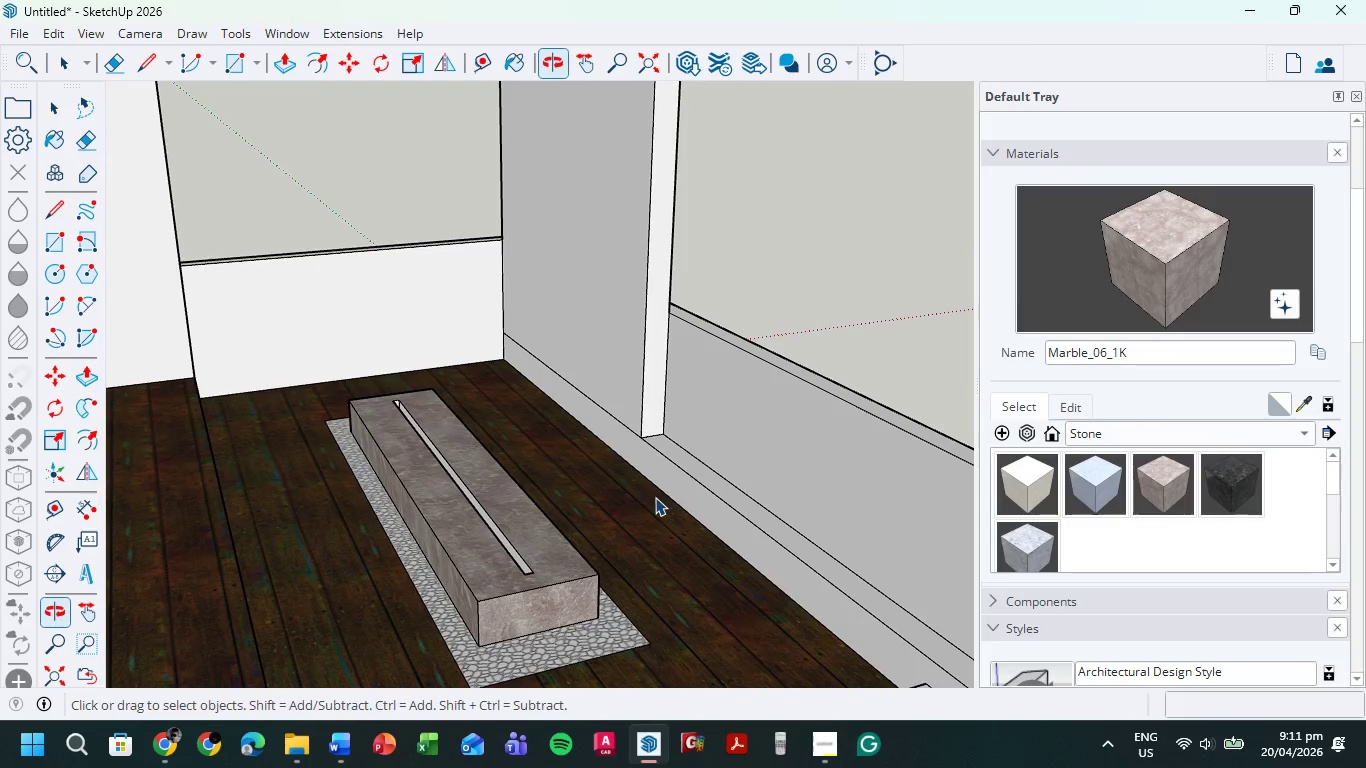 
scroll: coordinate [663, 488], scroll_direction: down, amount: 8.0
 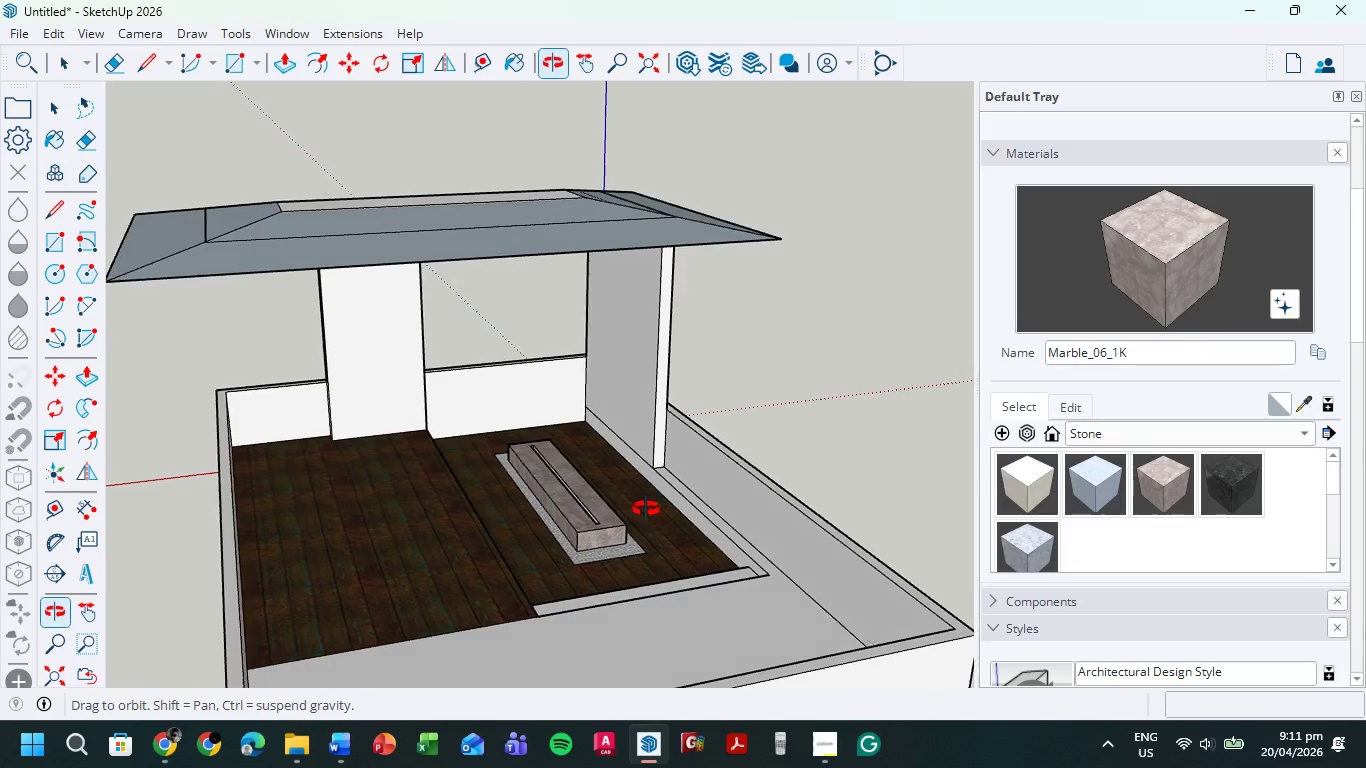 
scroll: coordinate [526, 494], scroll_direction: up, amount: 5.0
 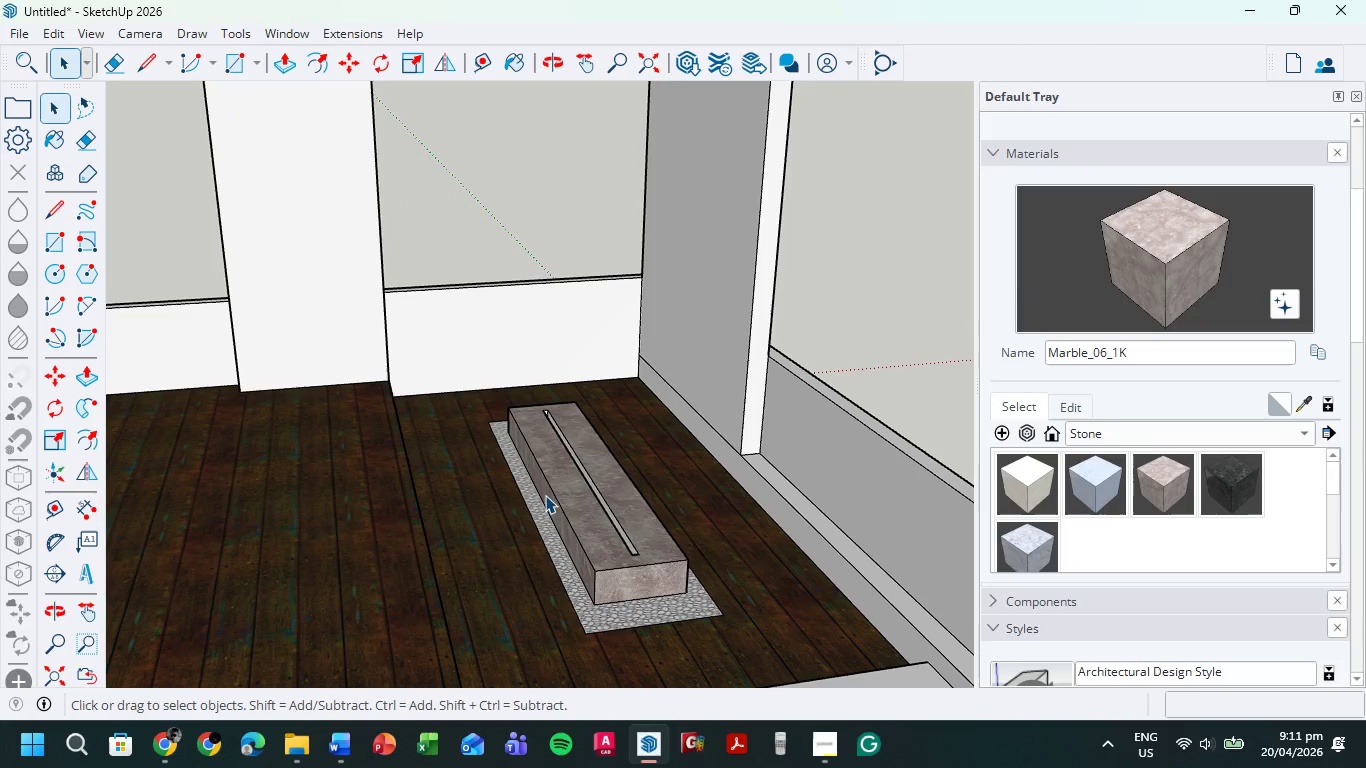 
key(T)
 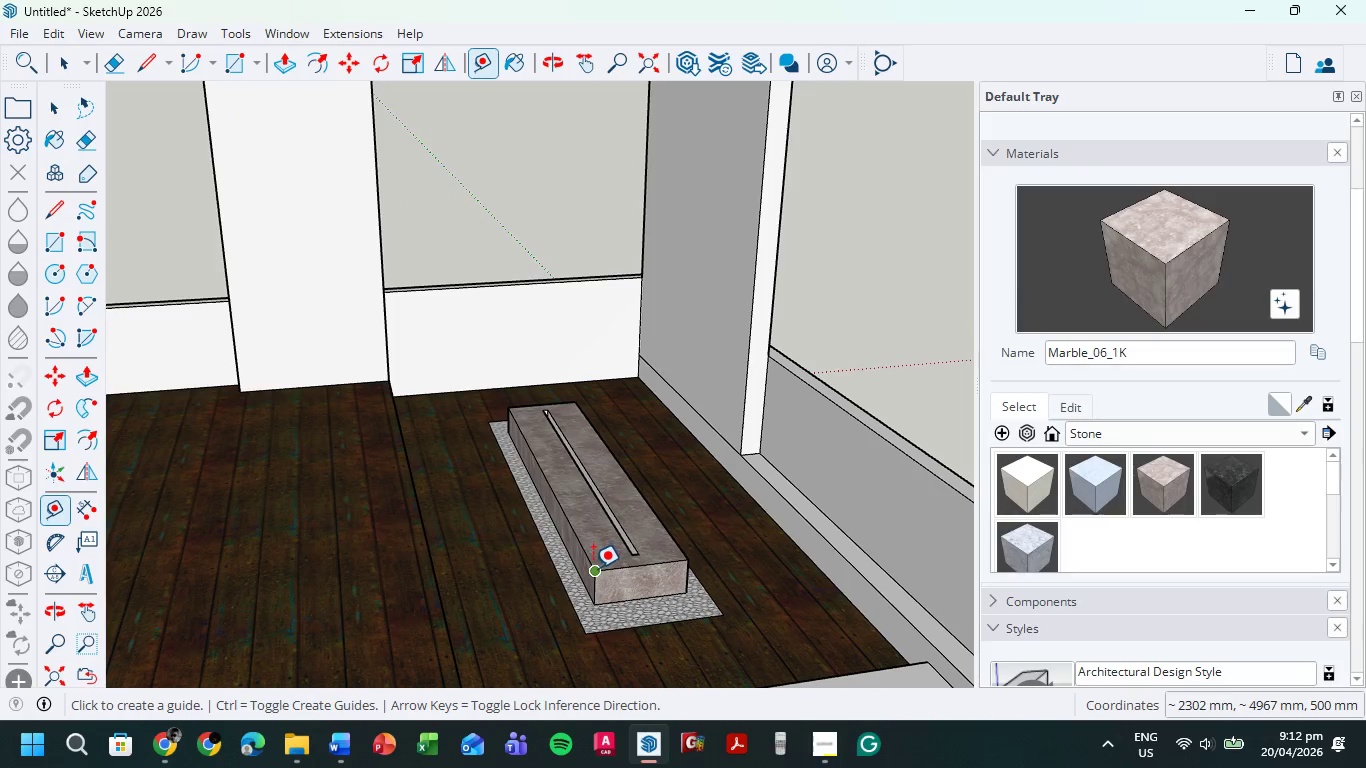 
left_click_drag(start_coordinate=[593, 568], to_coordinate=[598, 570])
 